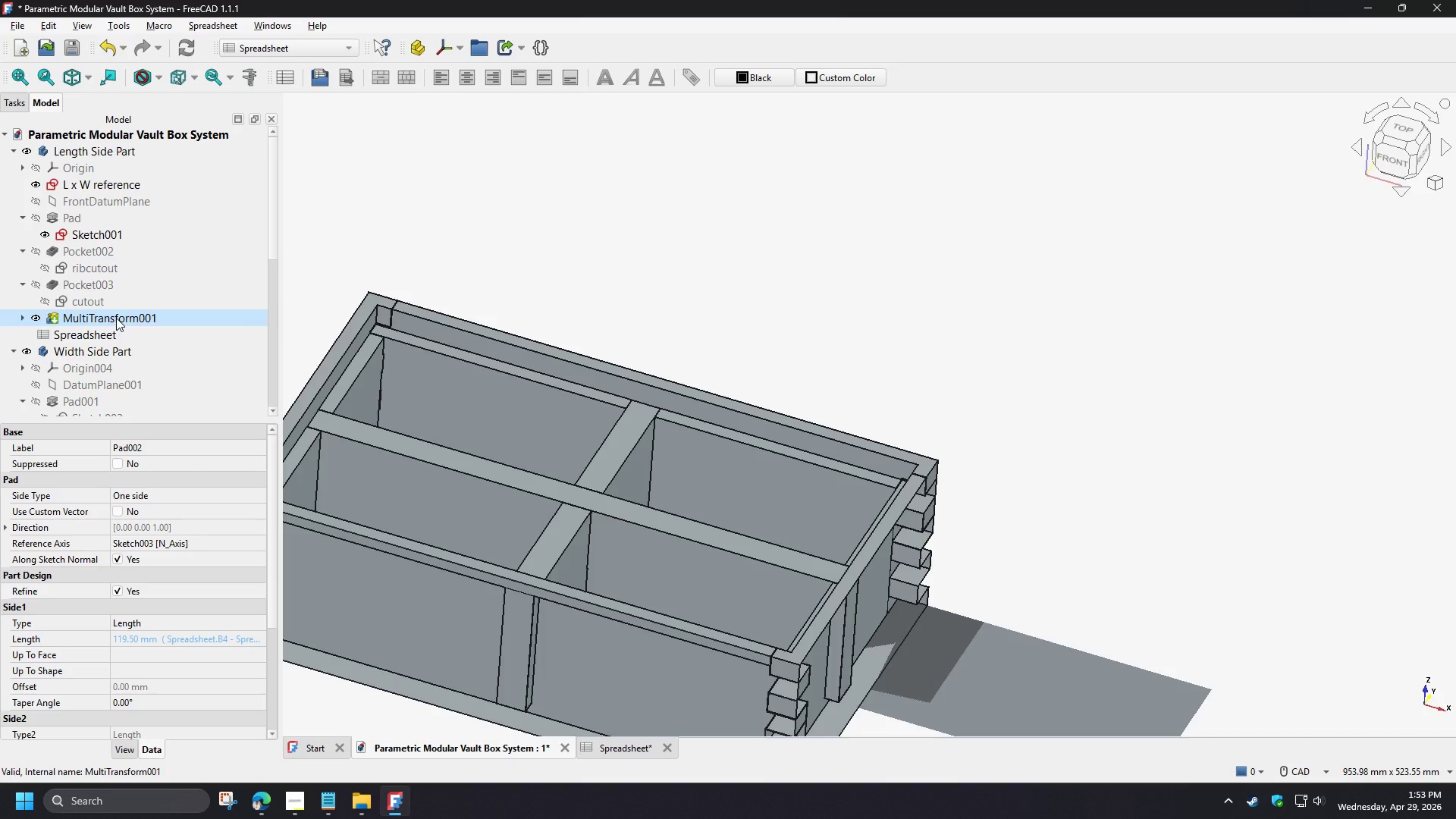 
scroll: coordinate [138, 385], scroll_direction: down, amount: 9.0
 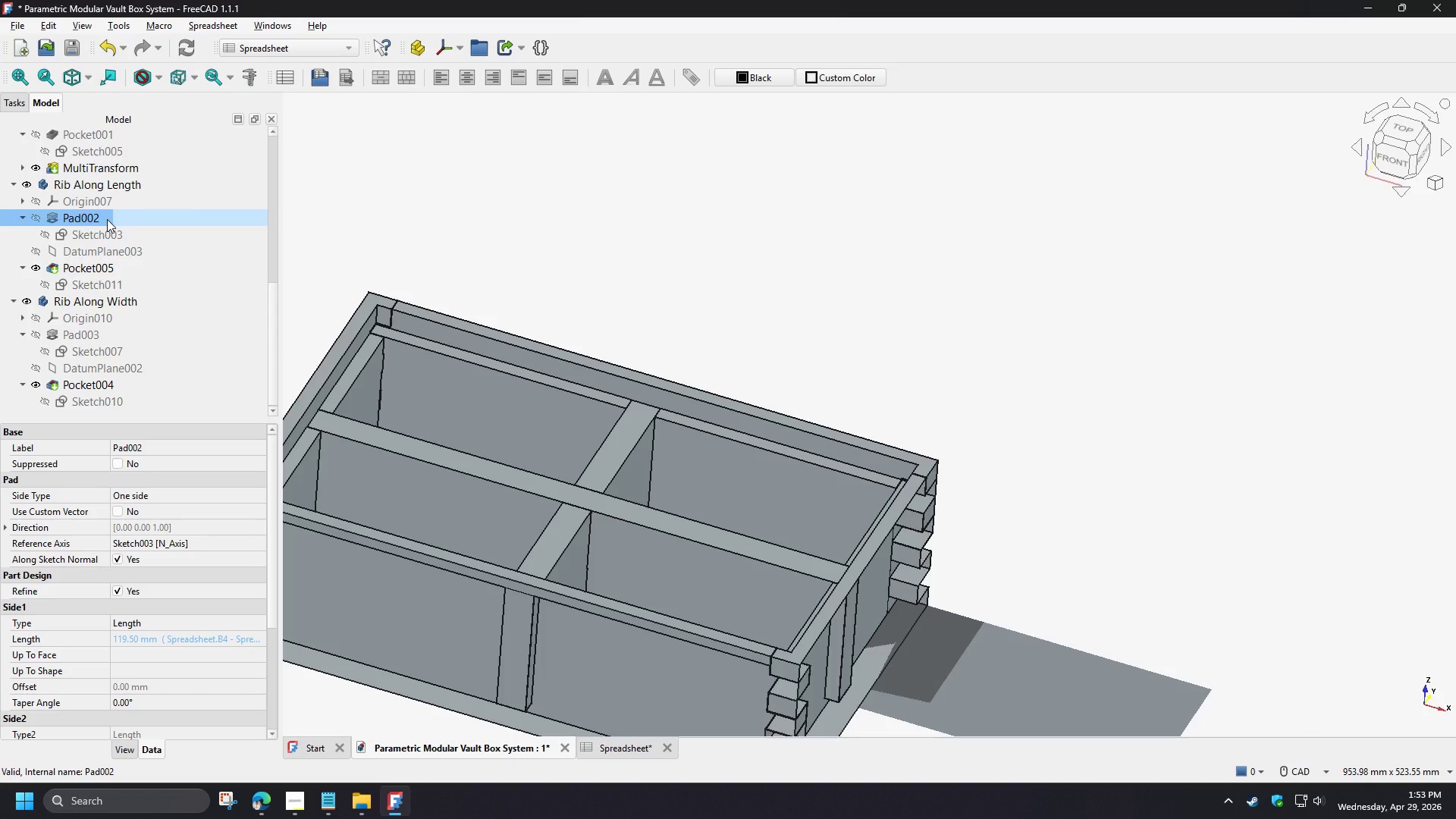 
wait(9.09)
 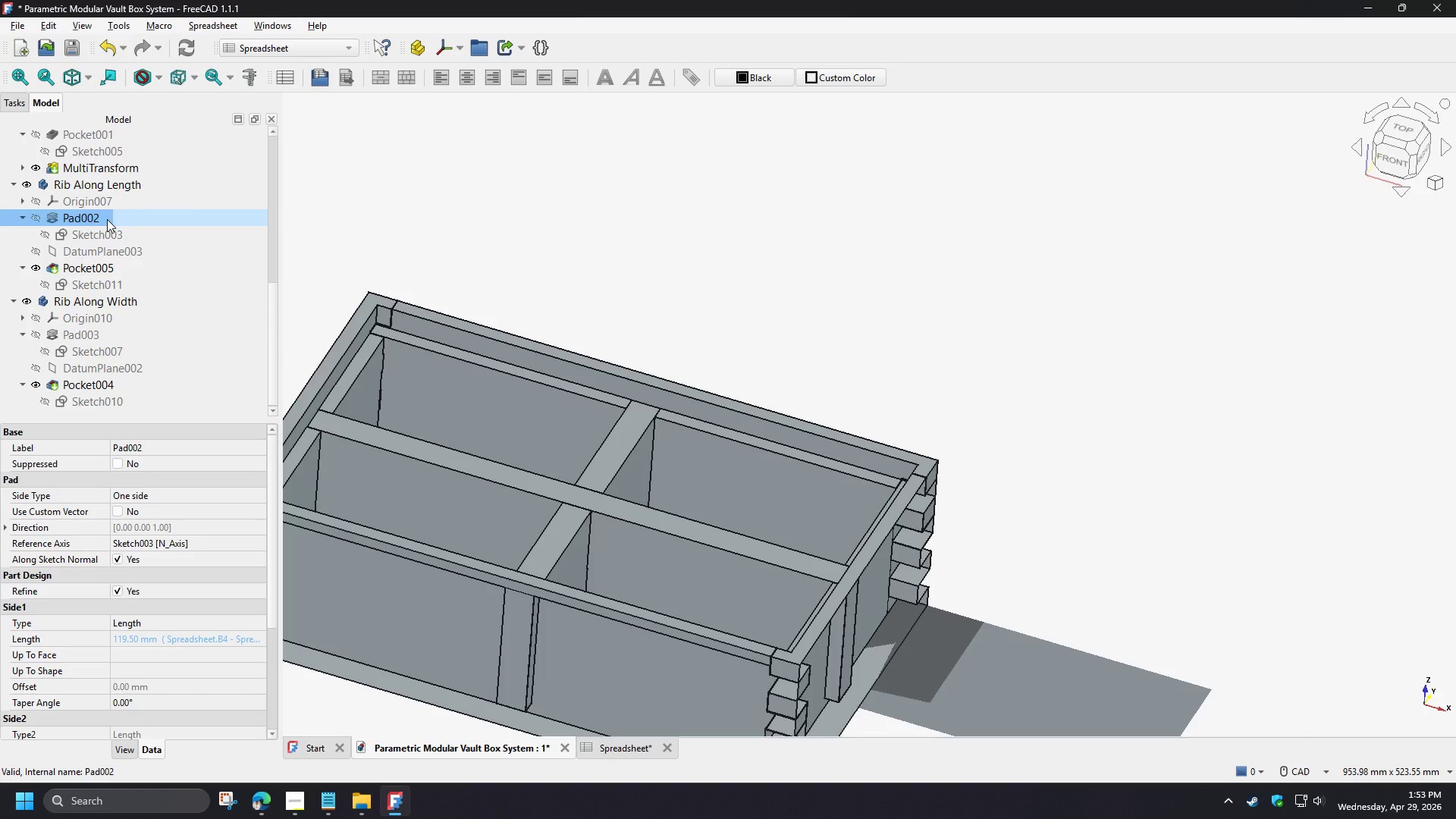 
left_click([91, 184])
 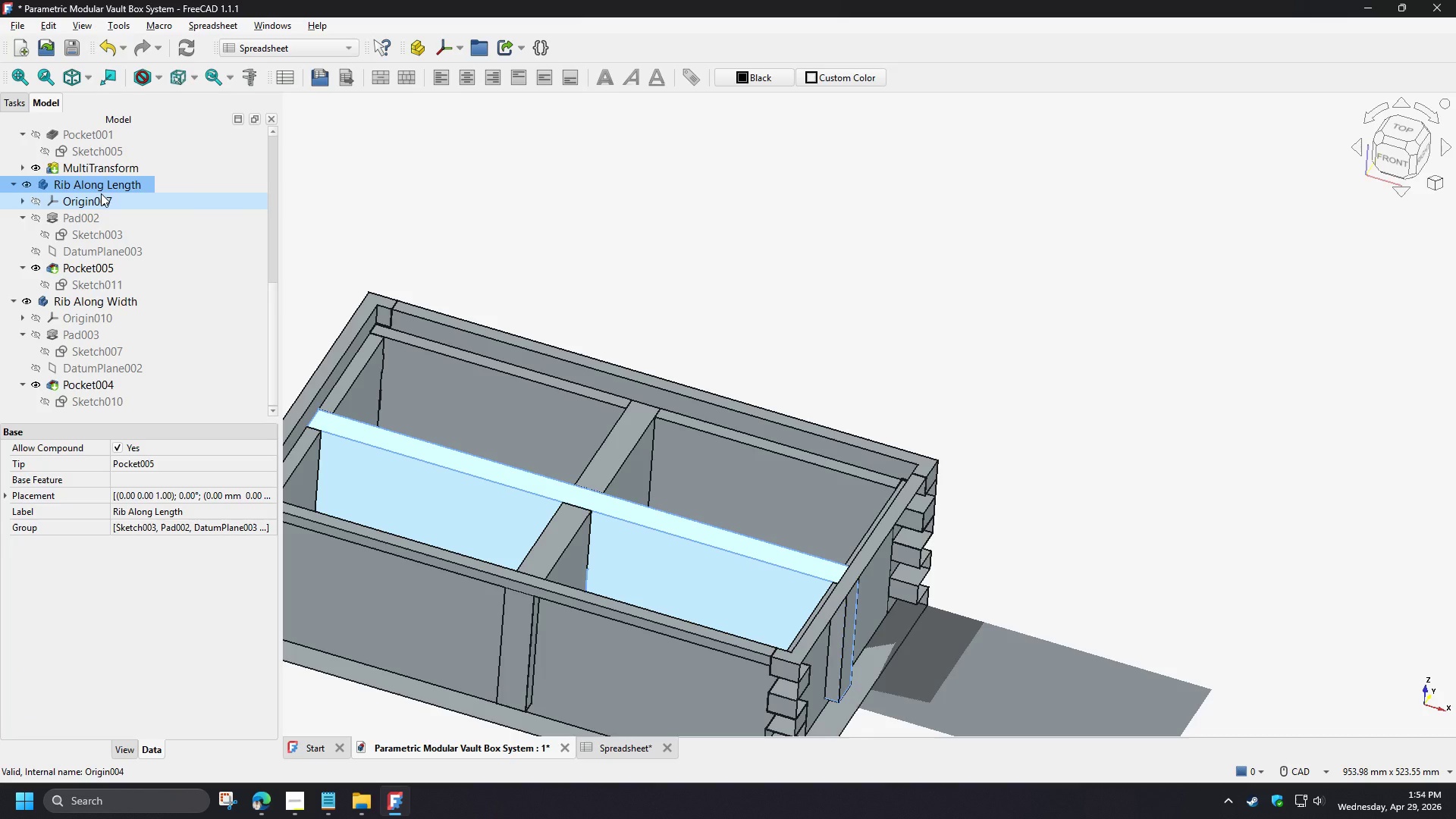 
key(Delete)
 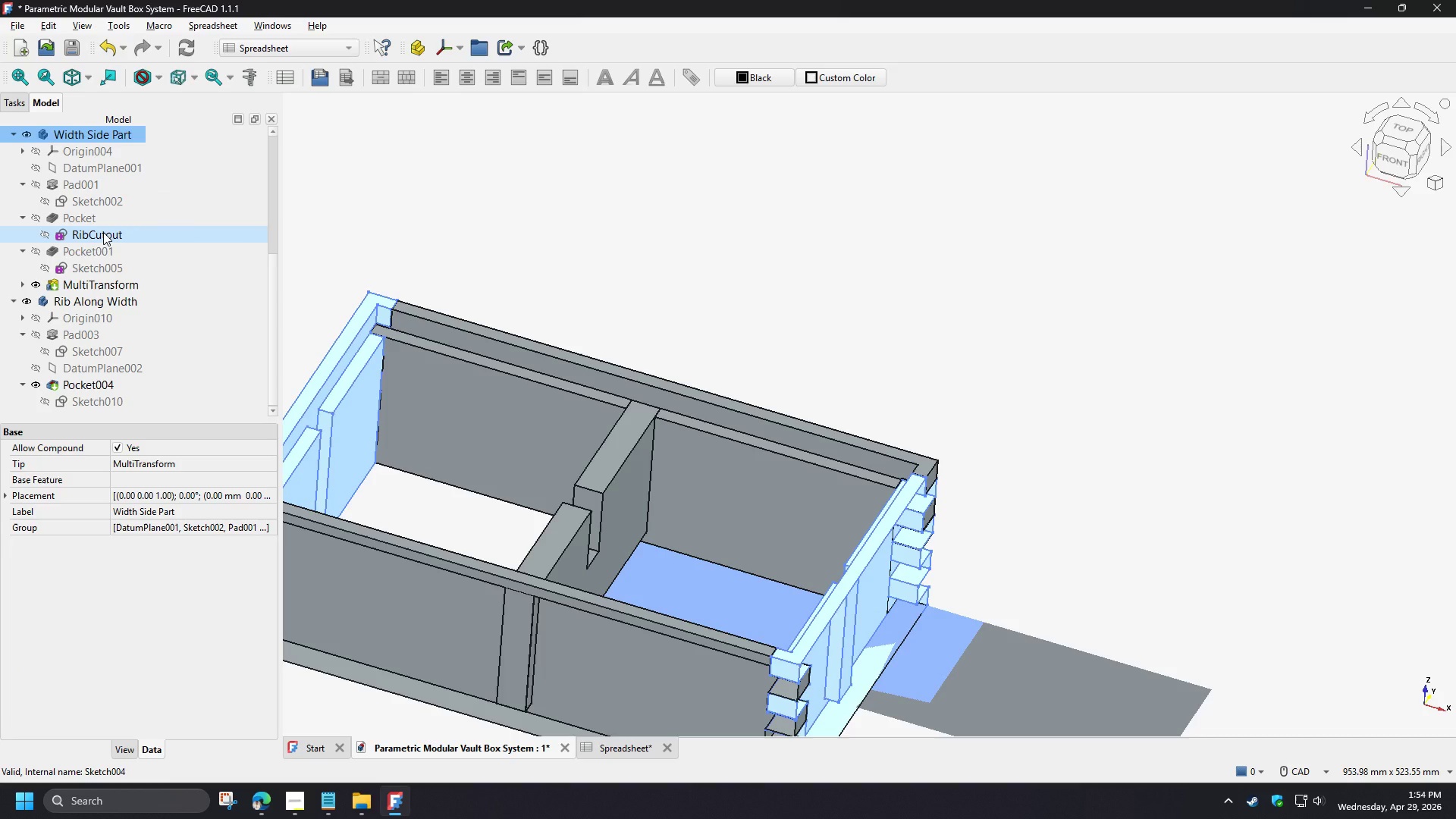 
wait(9.98)
 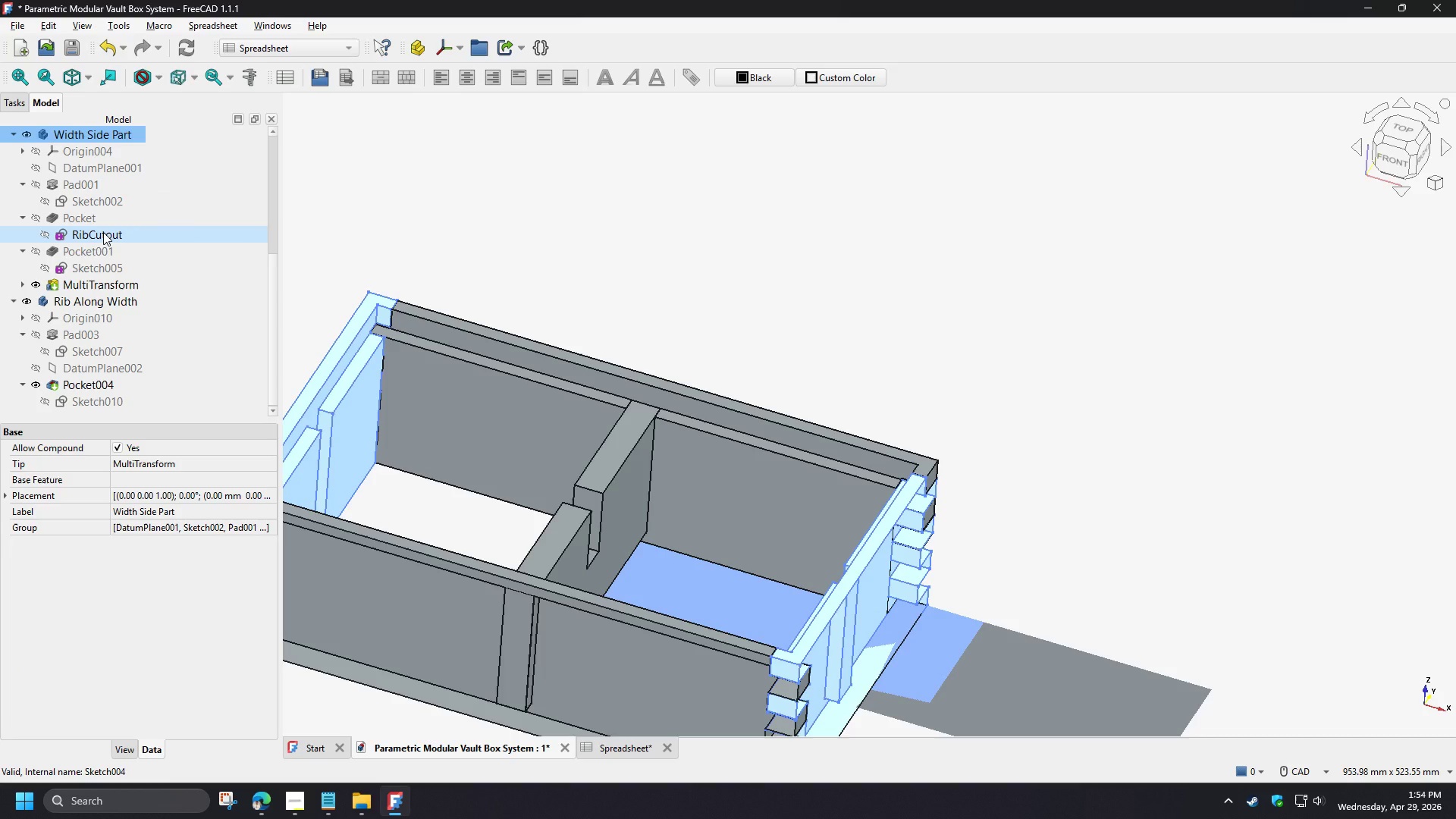 
left_click([94, 218])
 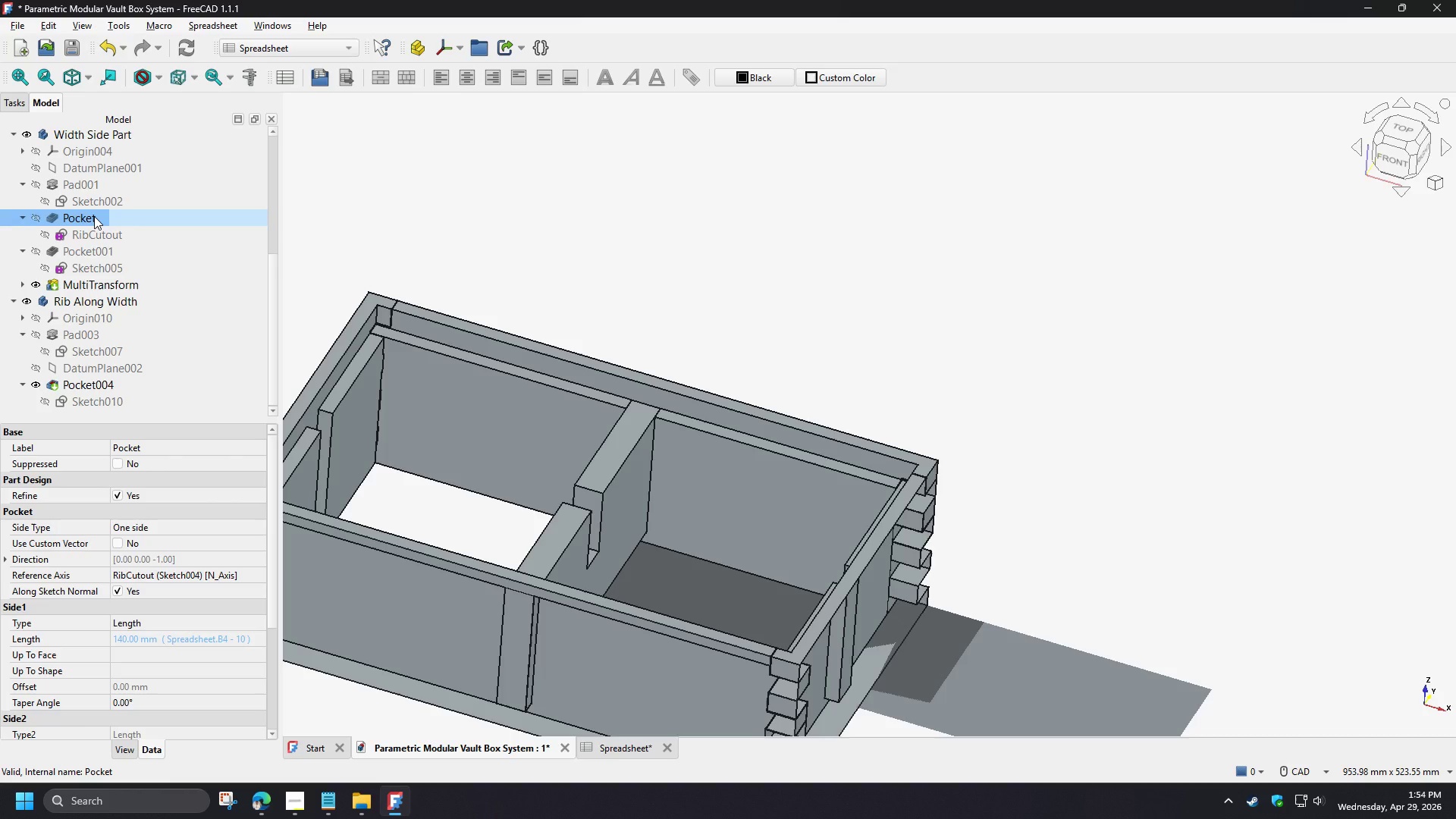 
key(Delete)
 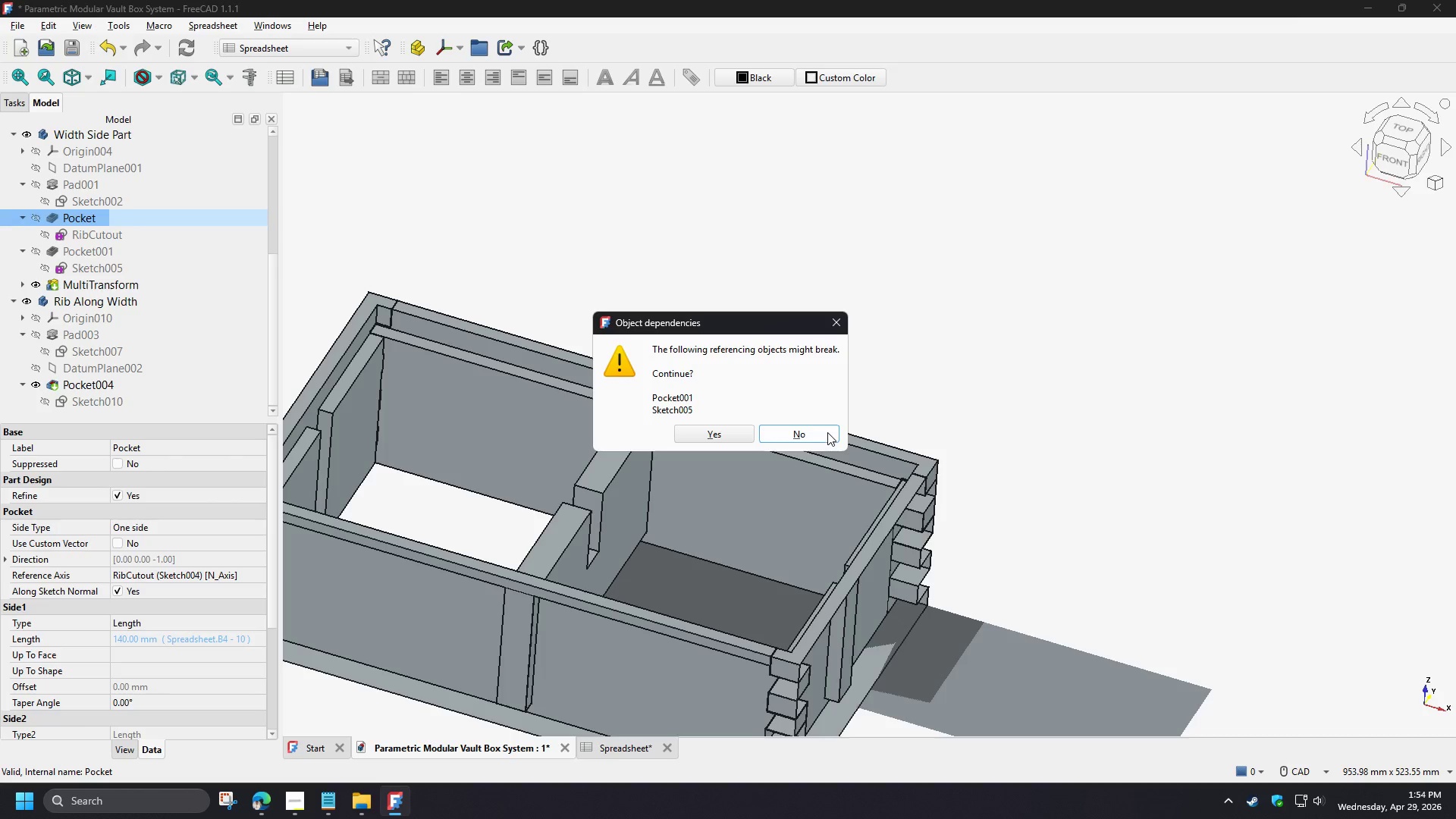 
left_click([820, 434])
 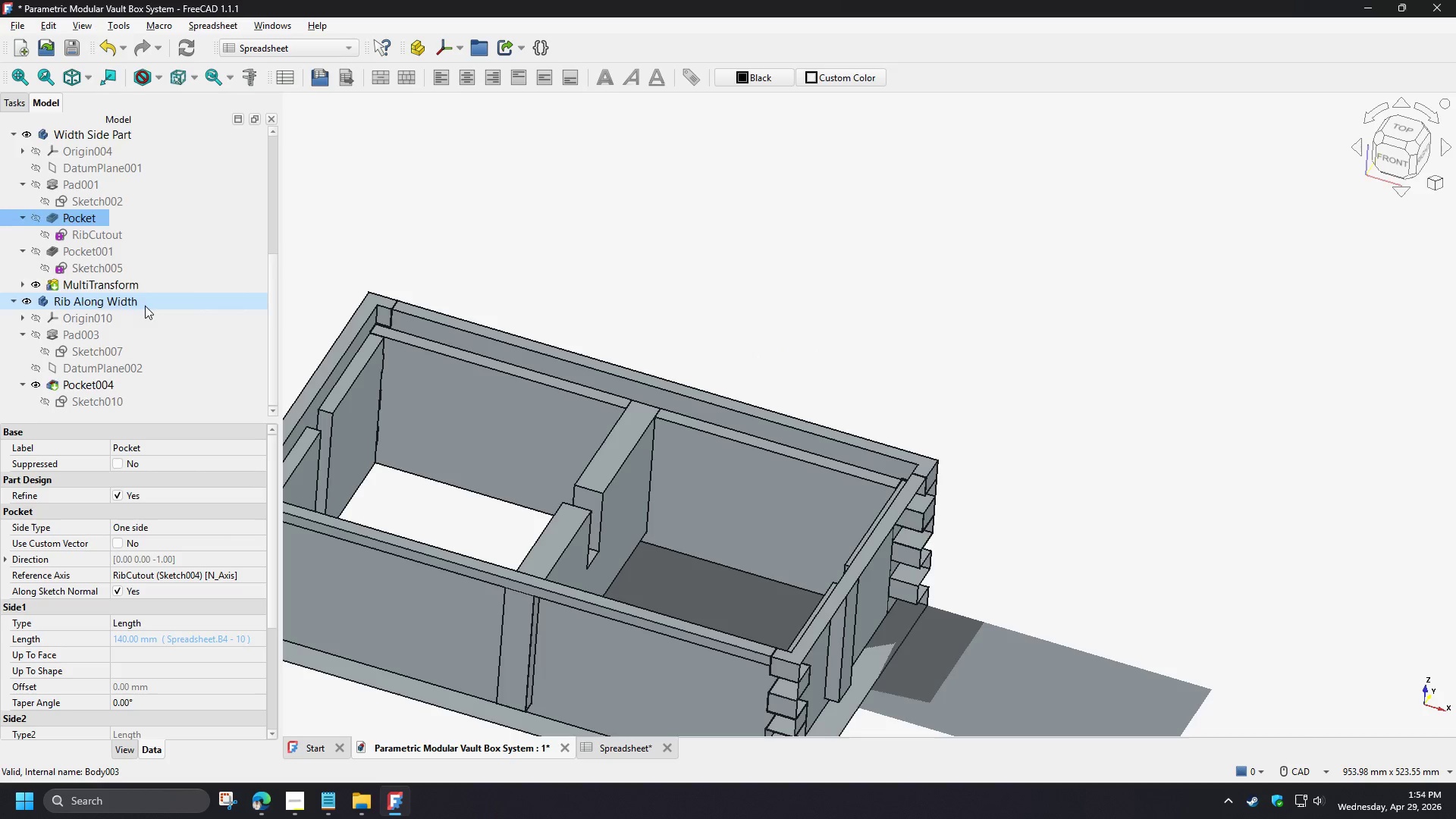 
scroll: coordinate [158, 322], scroll_direction: up, amount: 5.0
 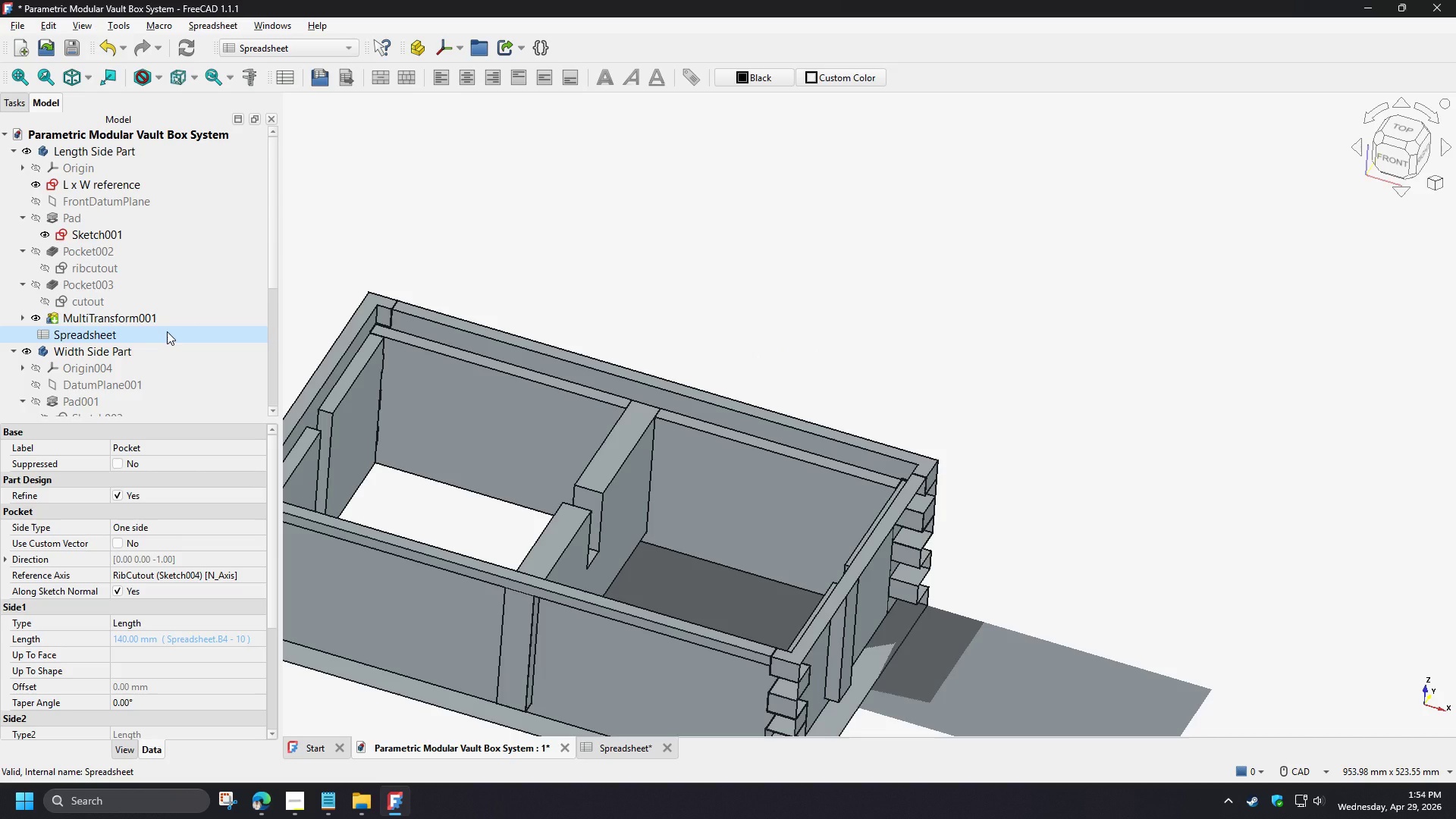 
scroll: coordinate [167, 331], scroll_direction: down, amount: 2.0
 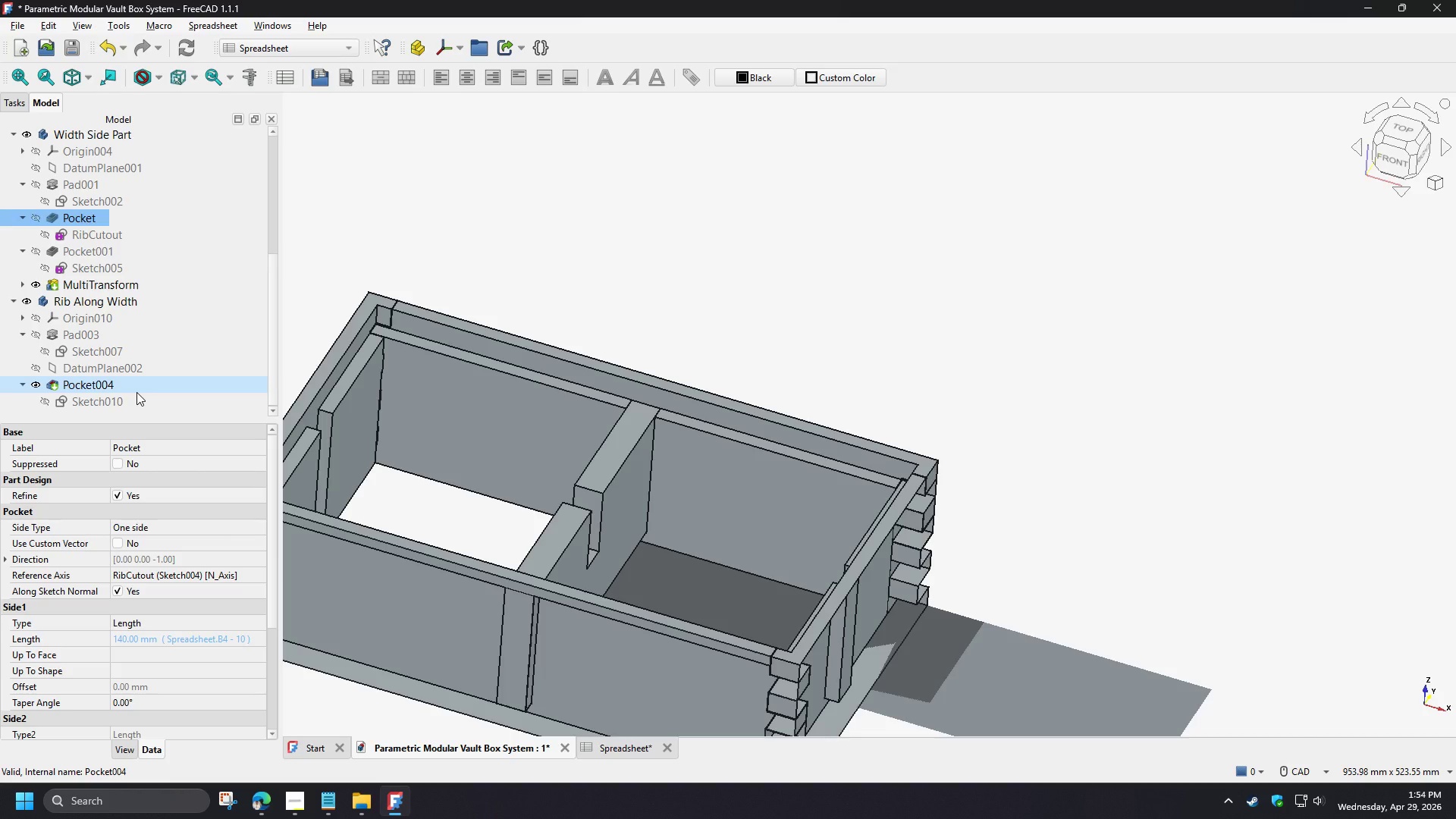 
wait(14.2)
 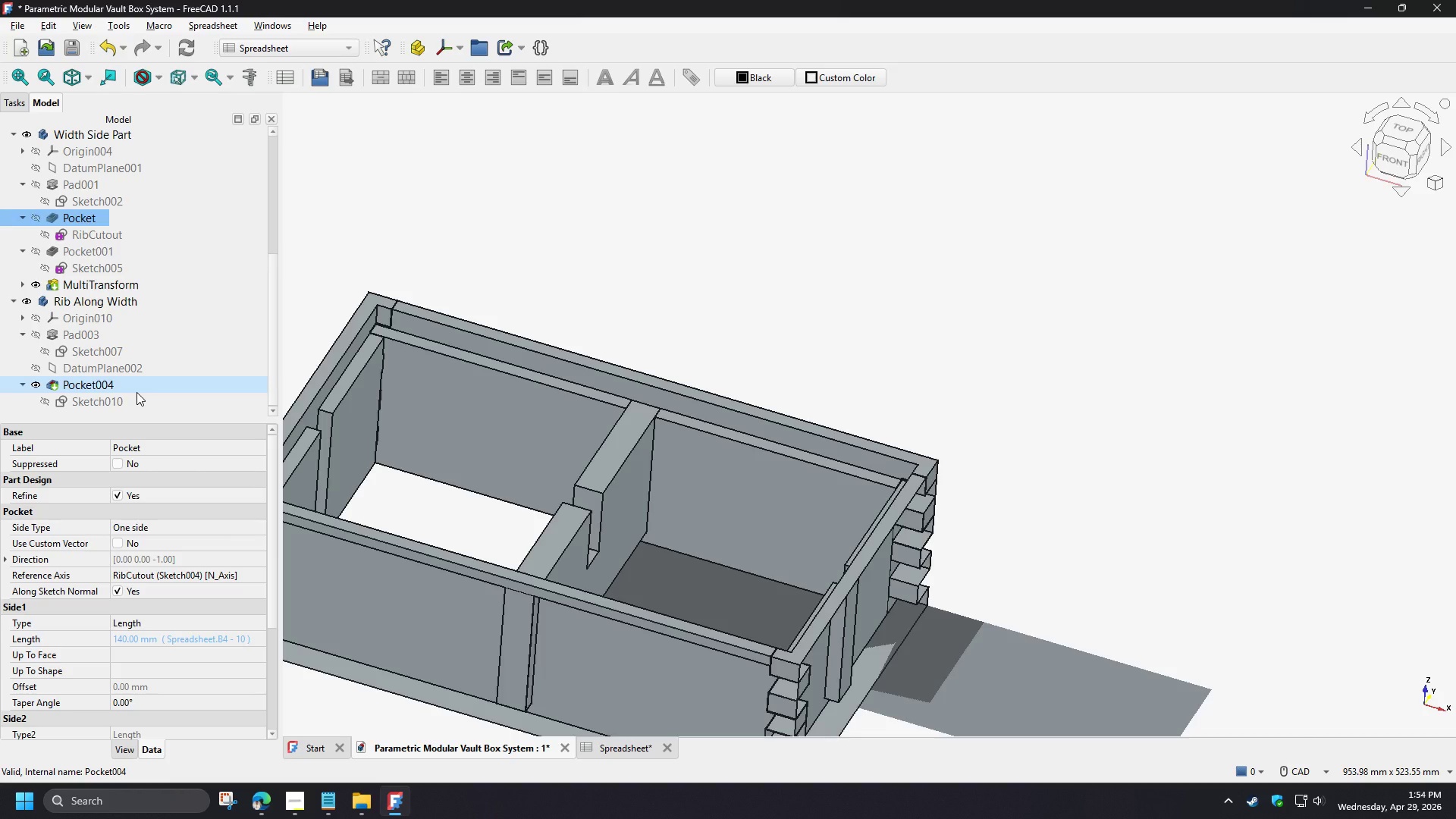 
left_click([136, 392])
 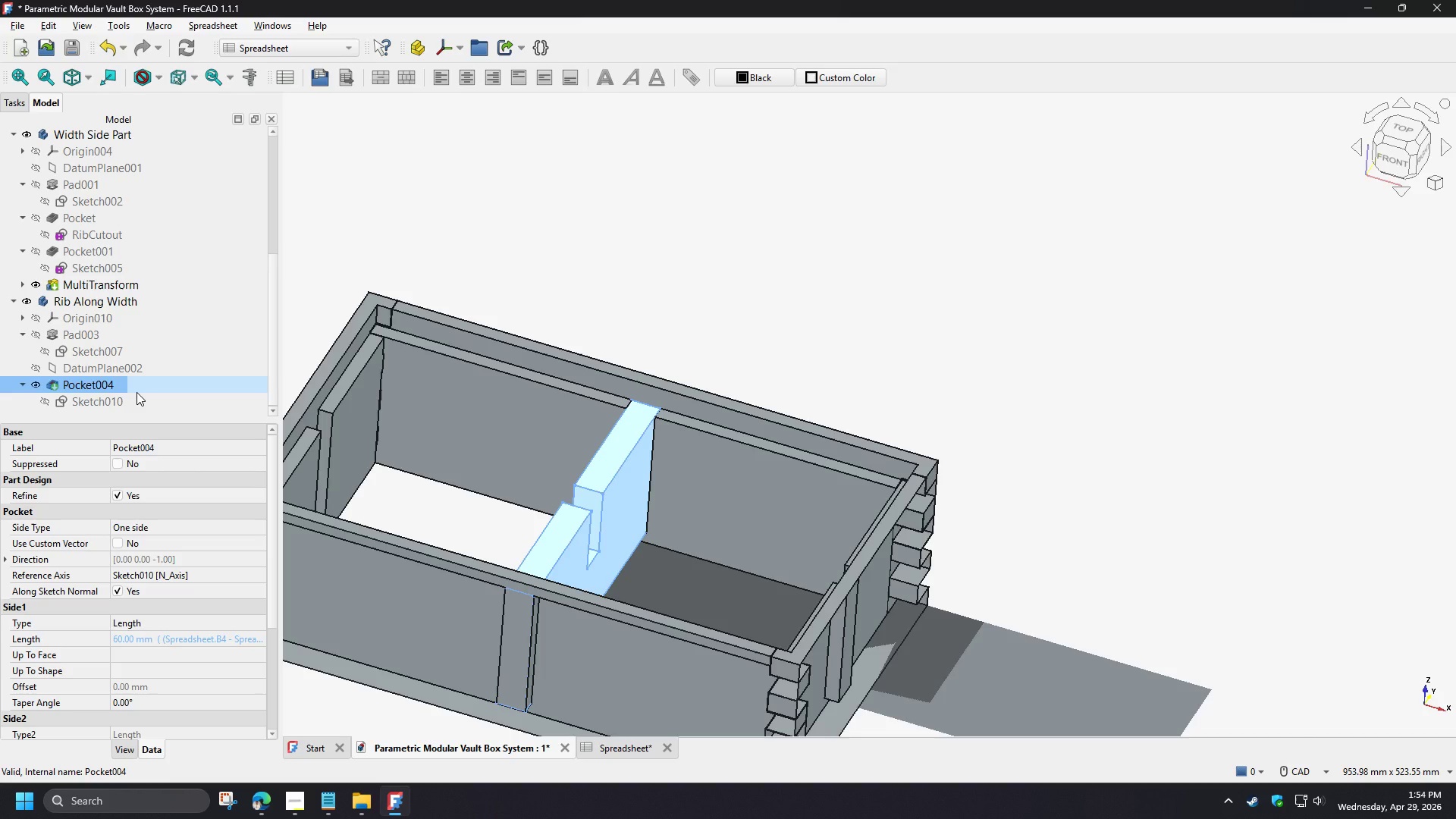 
key(Delete)
 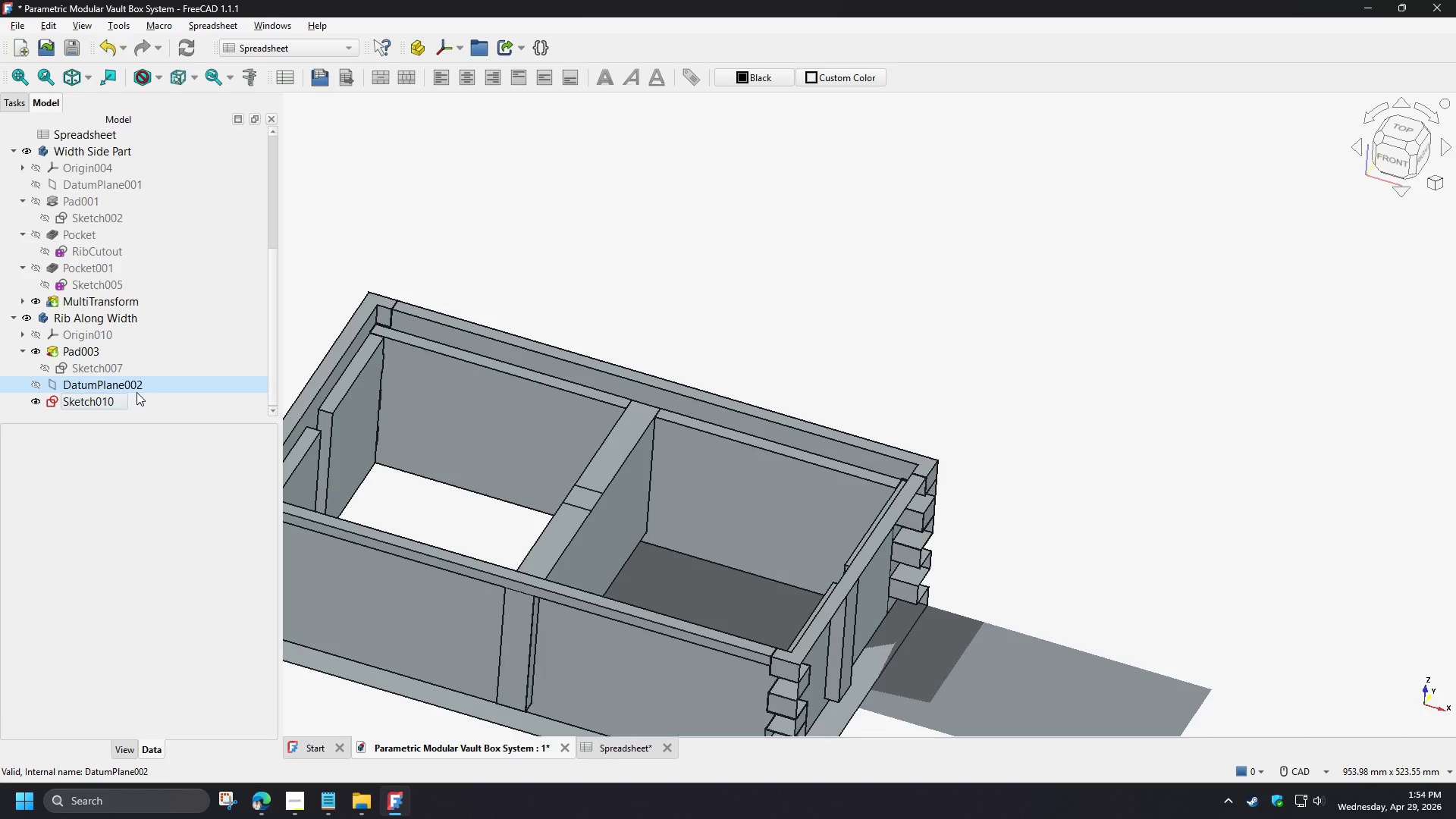 
left_click([694, 284])
 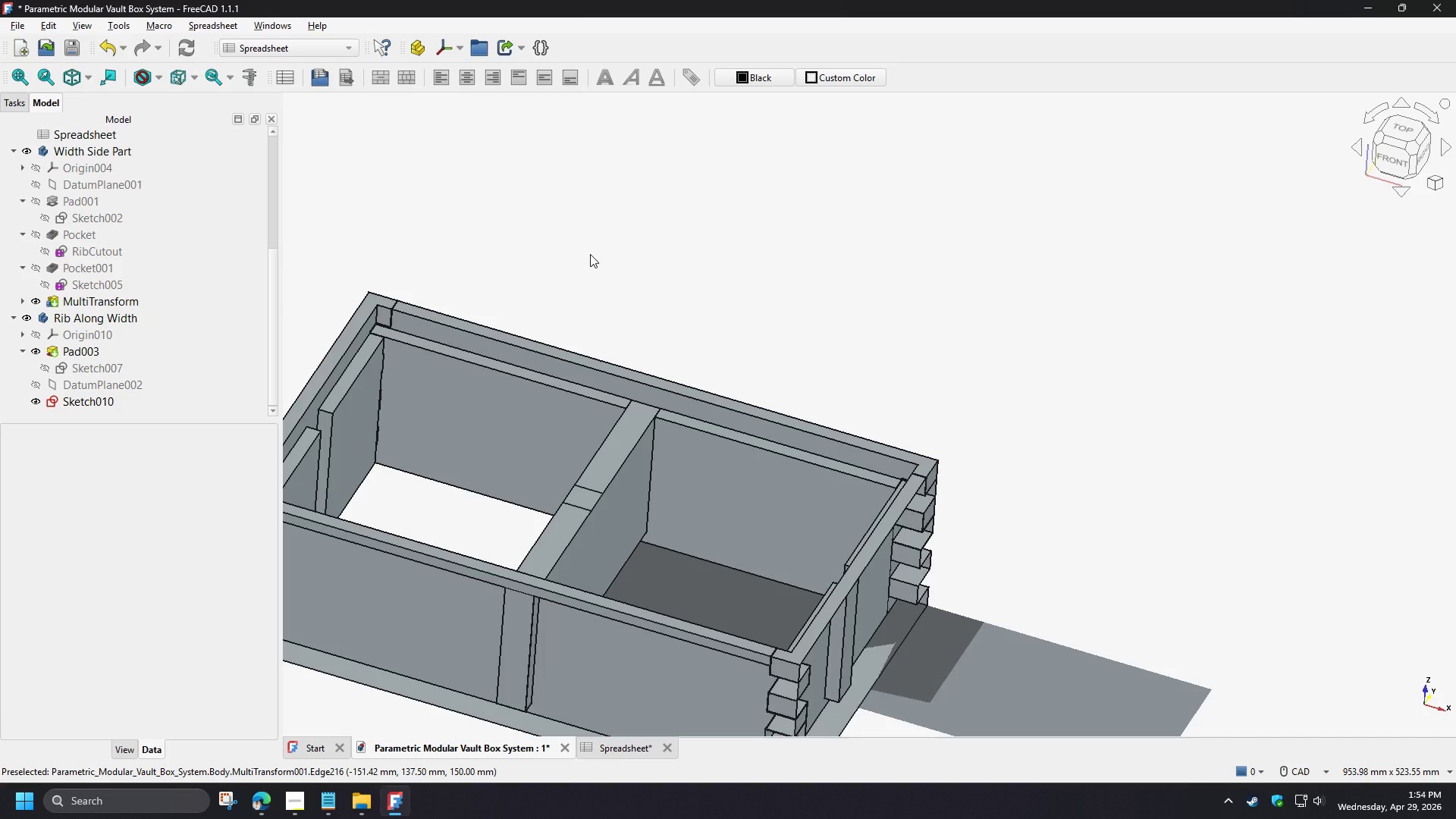 
wait(5.12)
 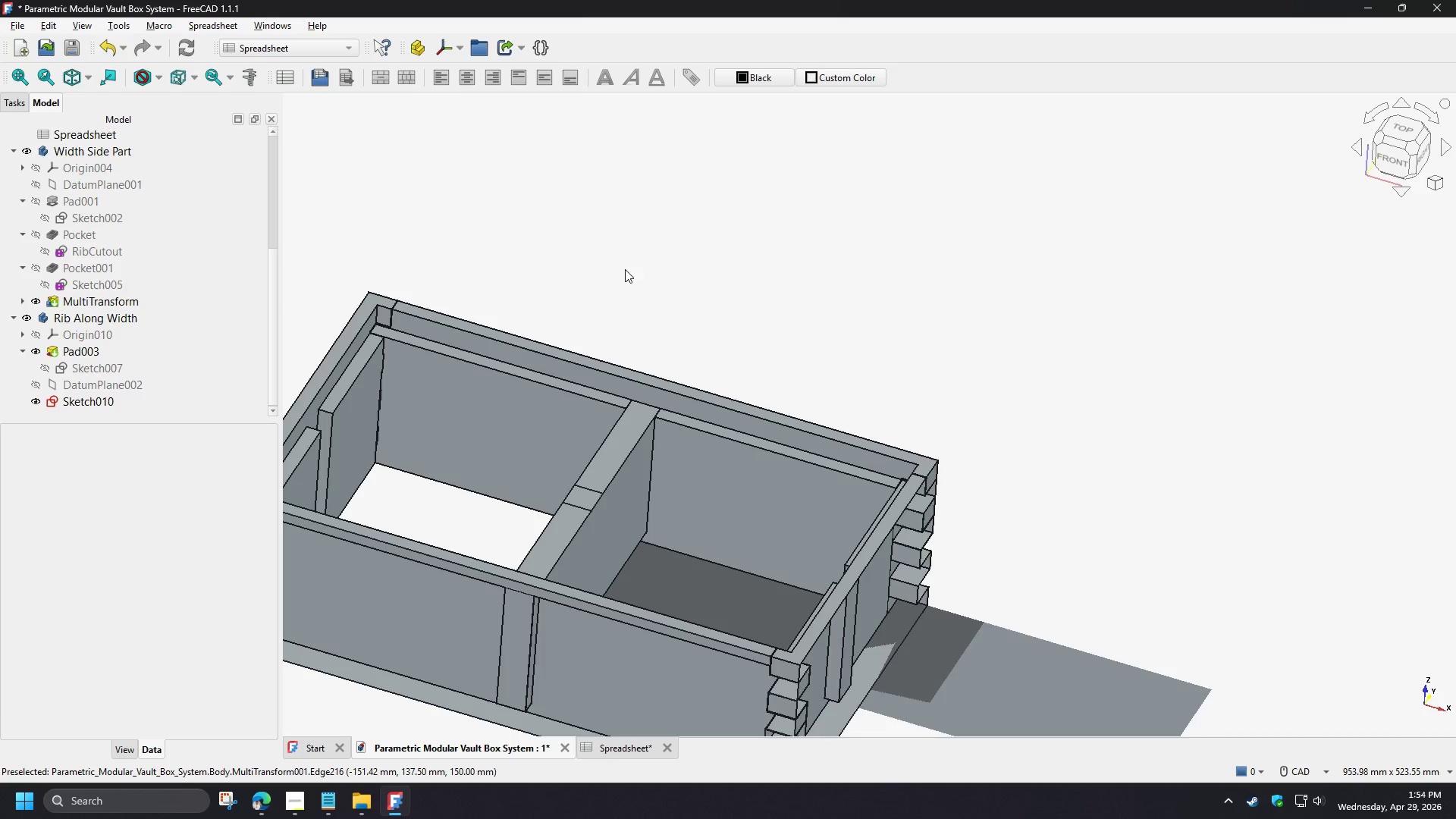 
scroll: coordinate [761, 264], scroll_direction: down, amount: 3.0
 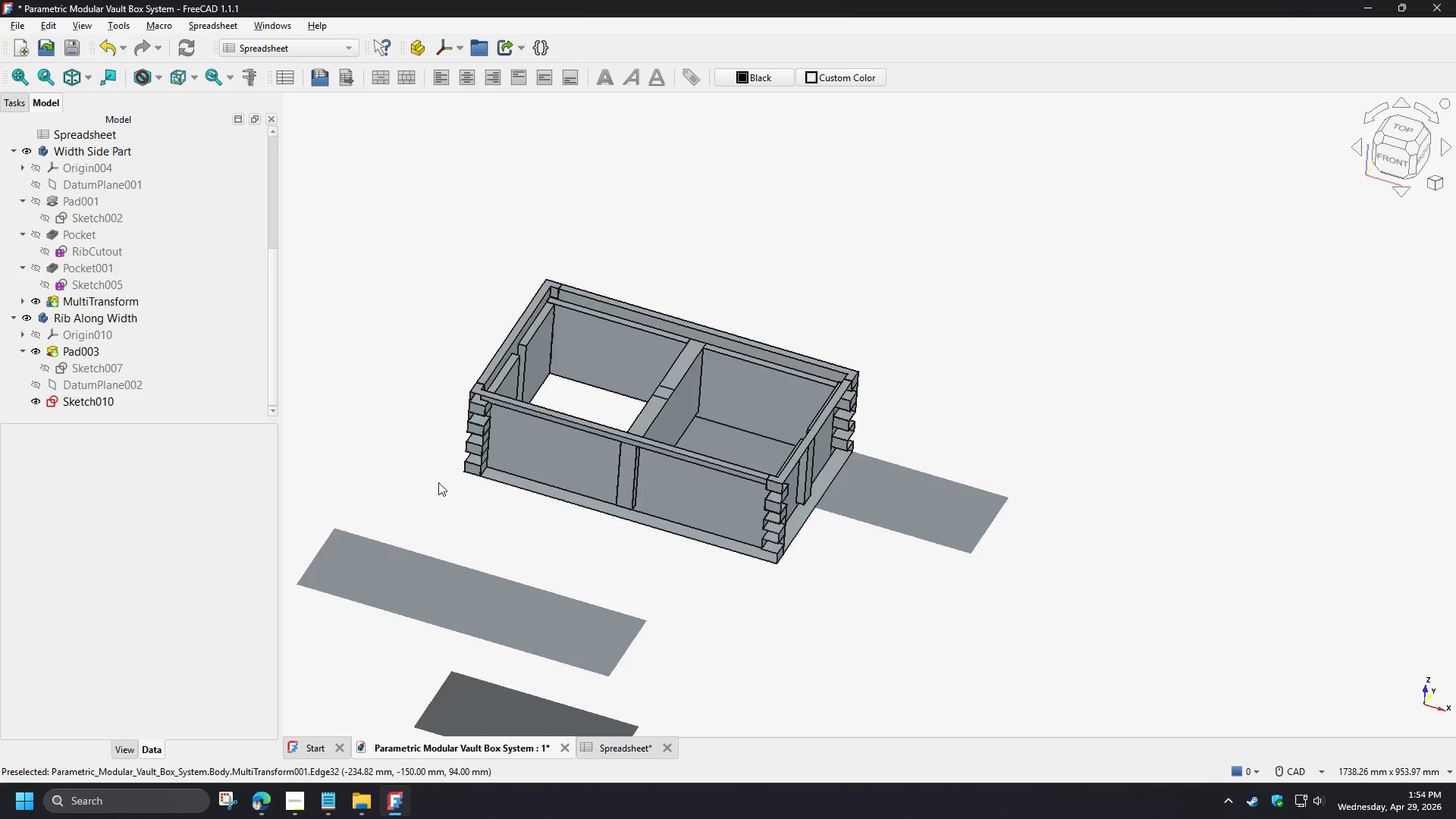 
scroll: coordinate [425, 422], scroll_direction: up, amount: 5.0
 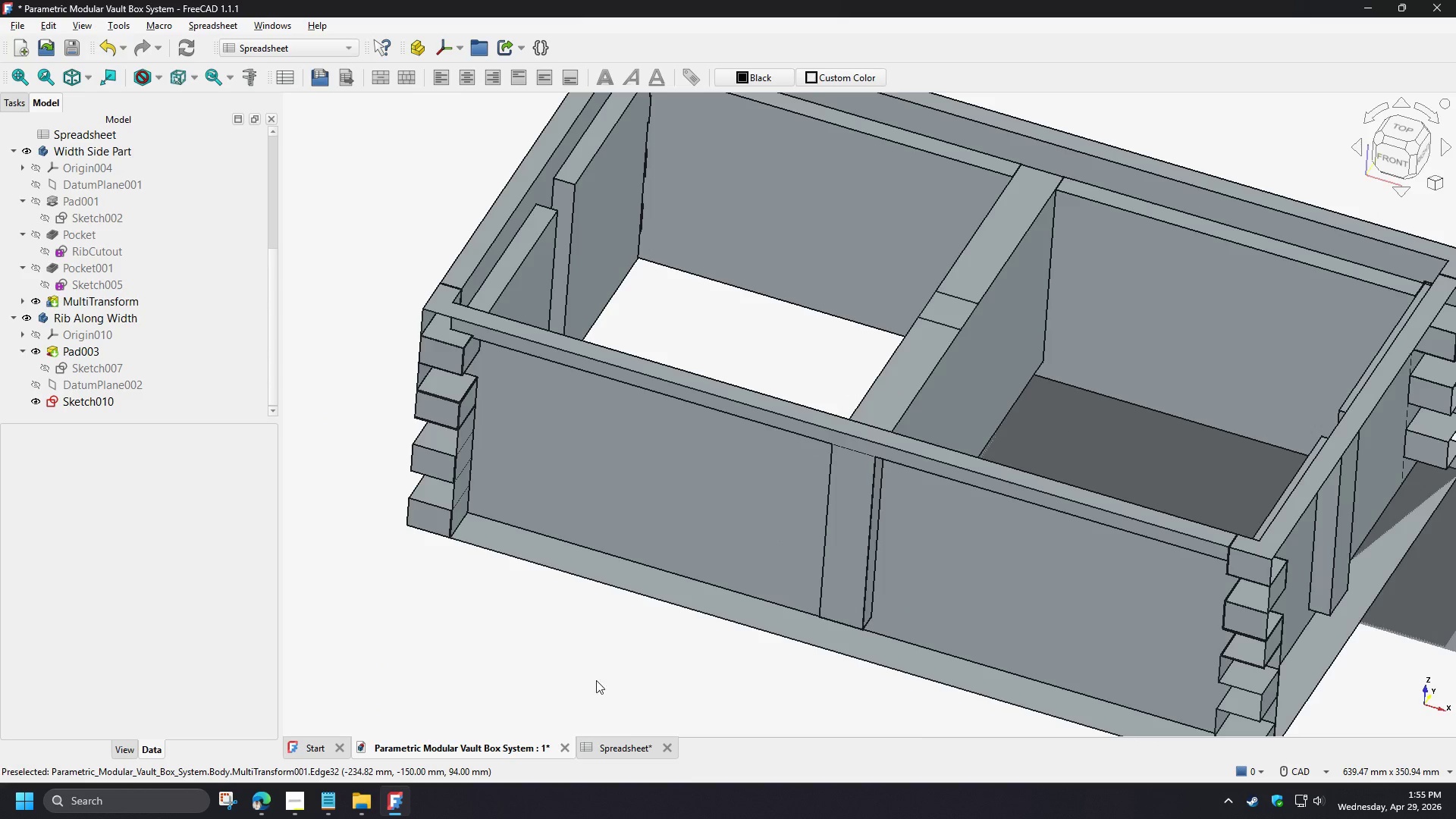 
double_click([607, 752])
 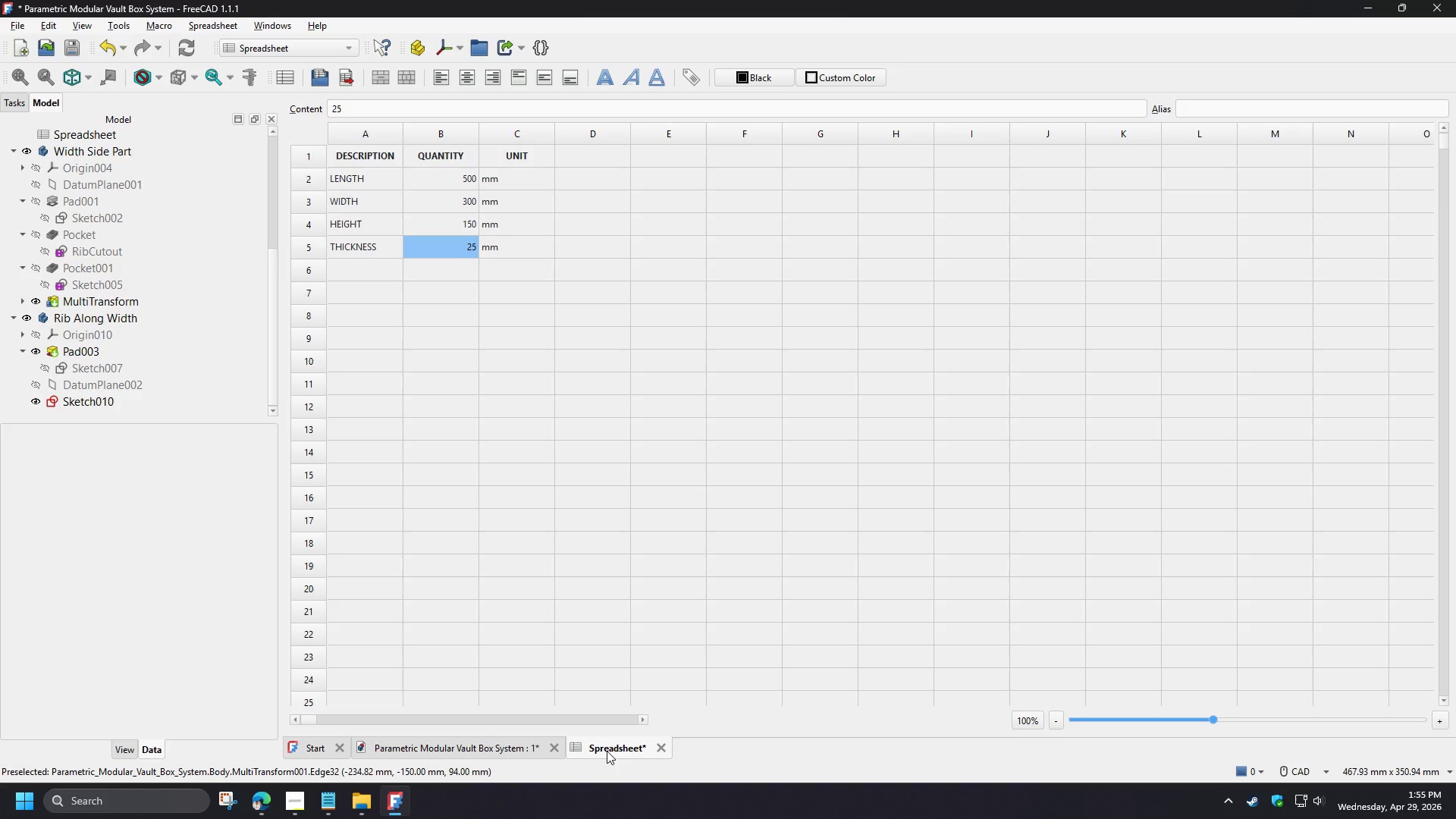 
left_click([607, 751])
 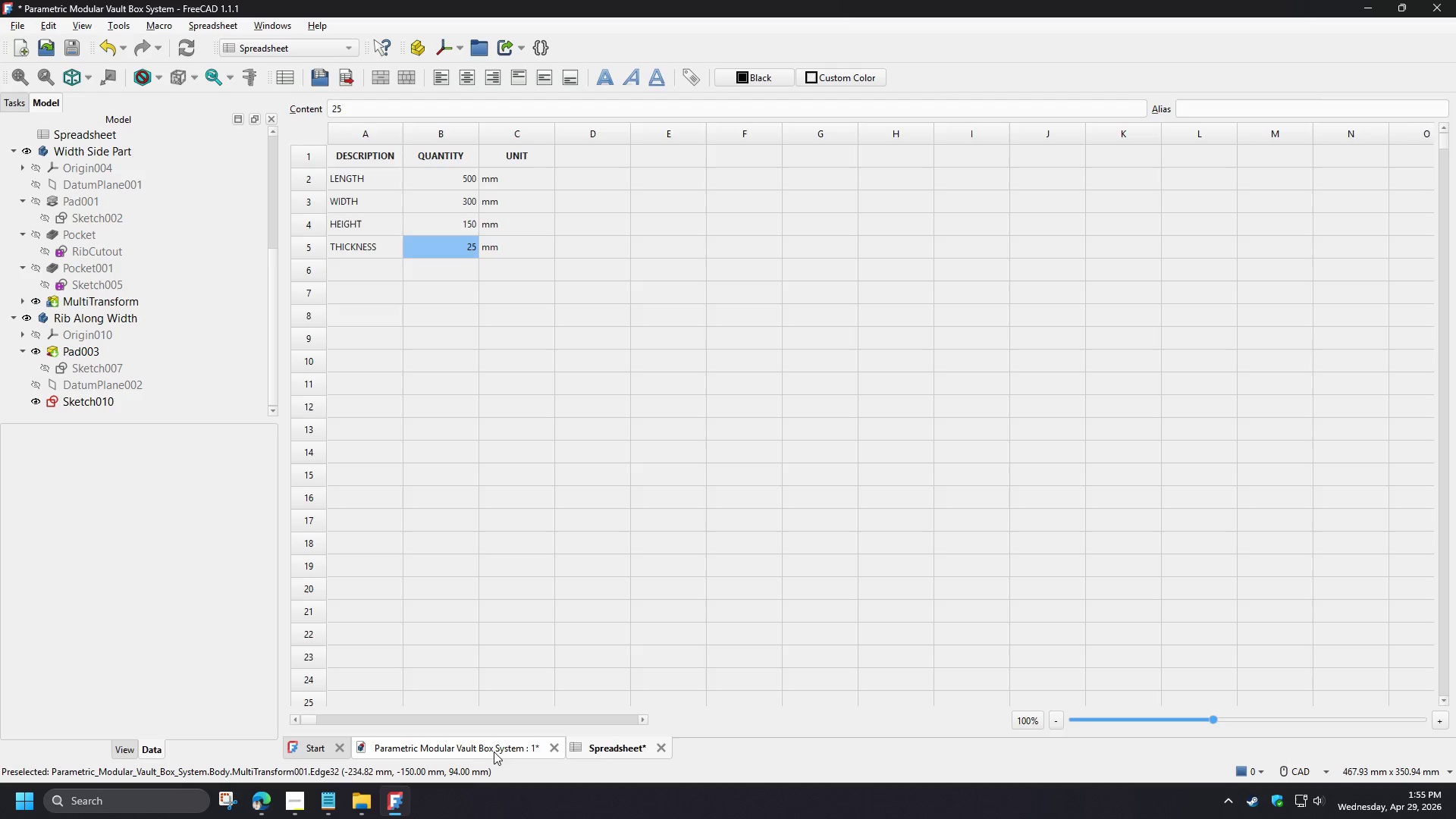 
left_click([478, 750])
 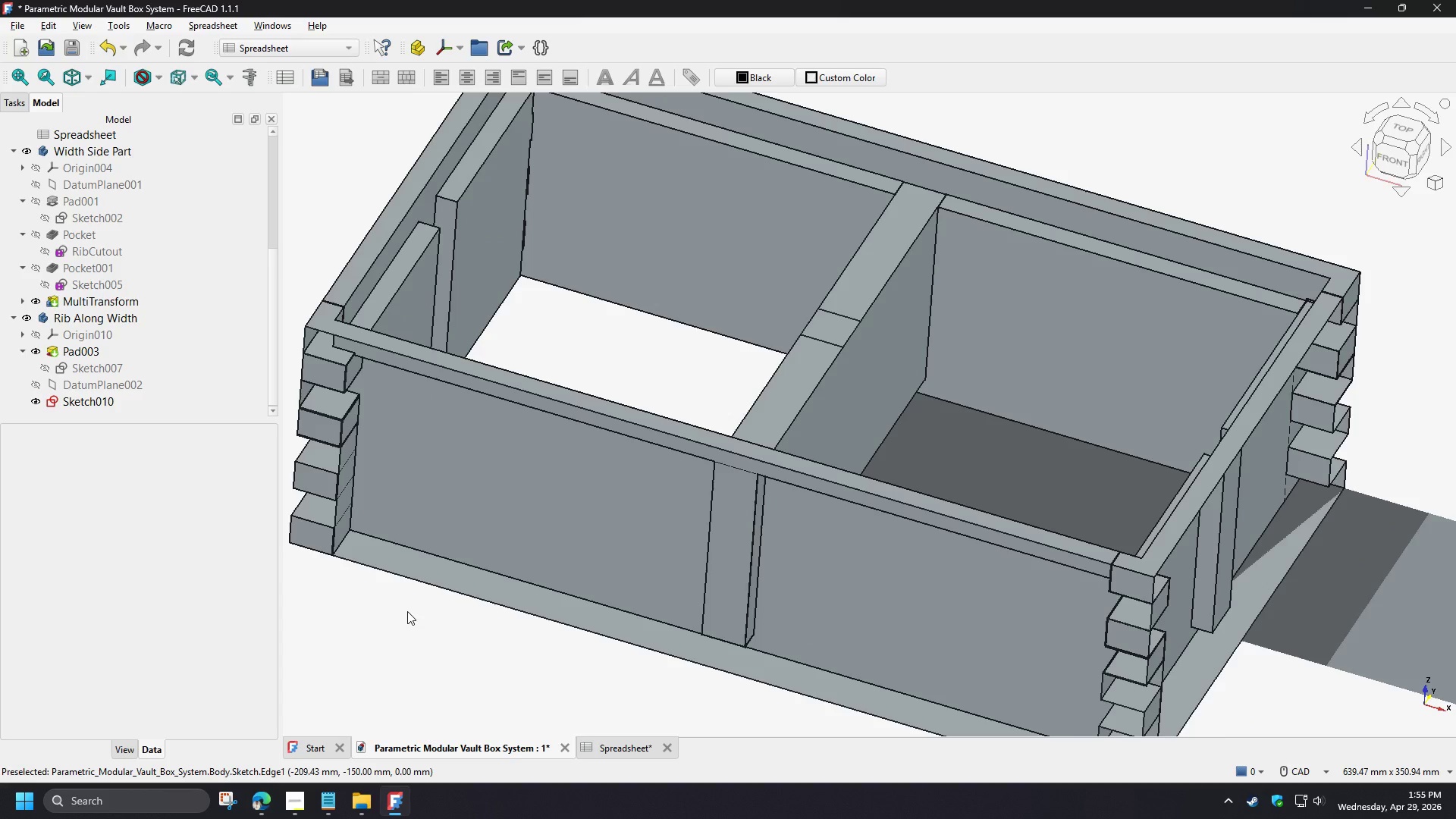 
scroll: coordinate [408, 611], scroll_direction: down, amount: 2.0
 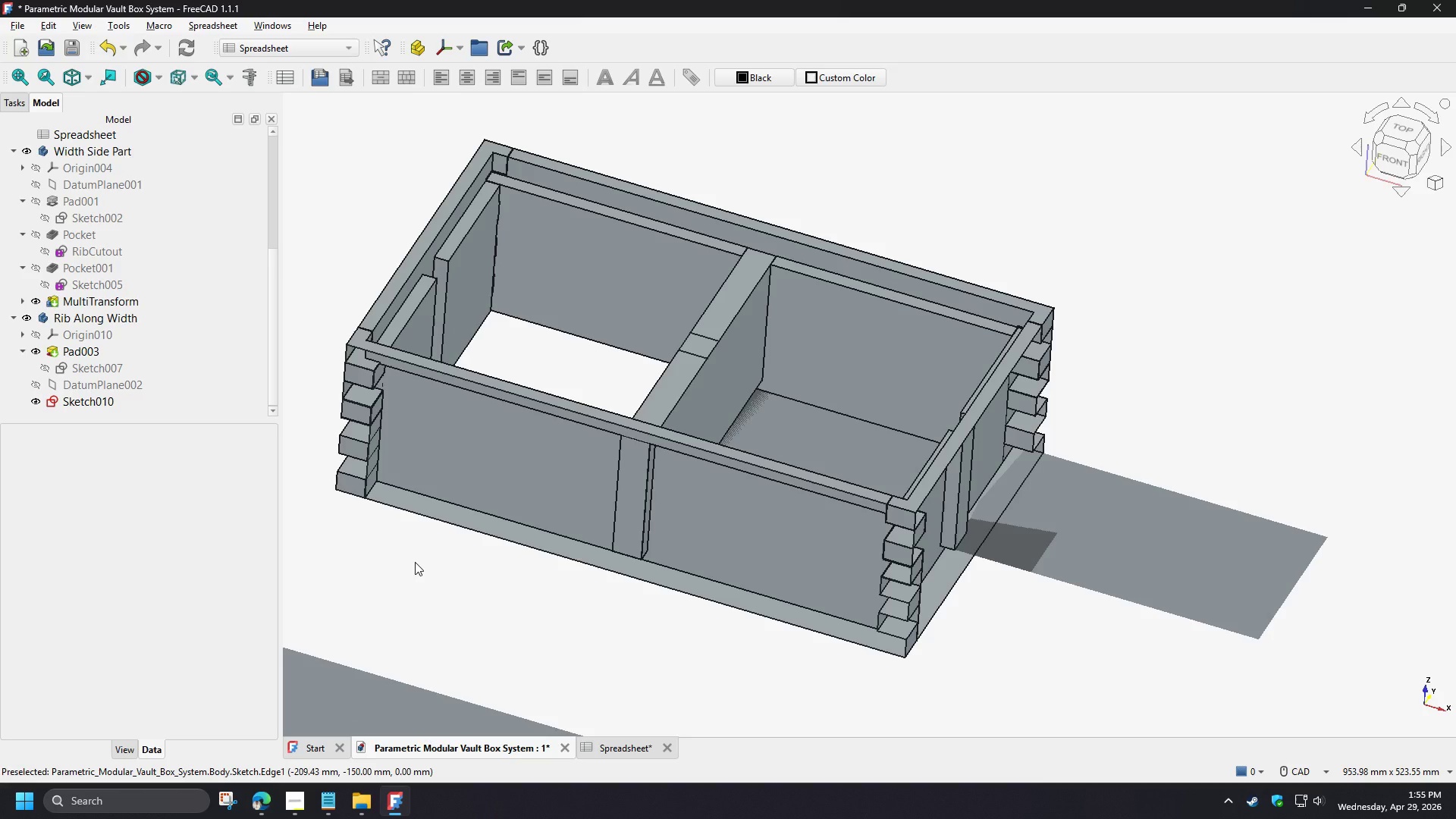 
wait(24.0)
 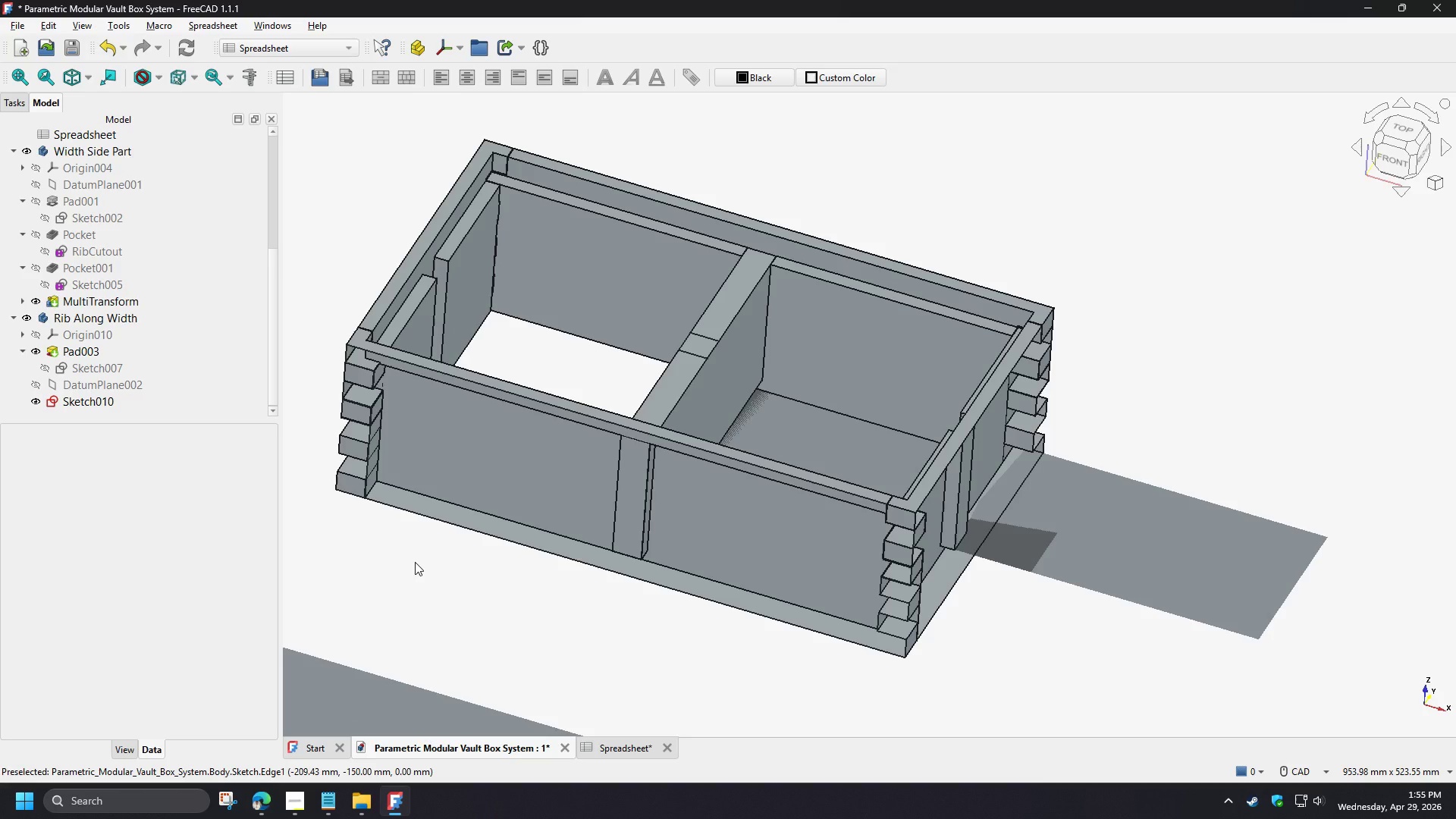 
scroll: coordinate [158, 373], scroll_direction: up, amount: 9.0
 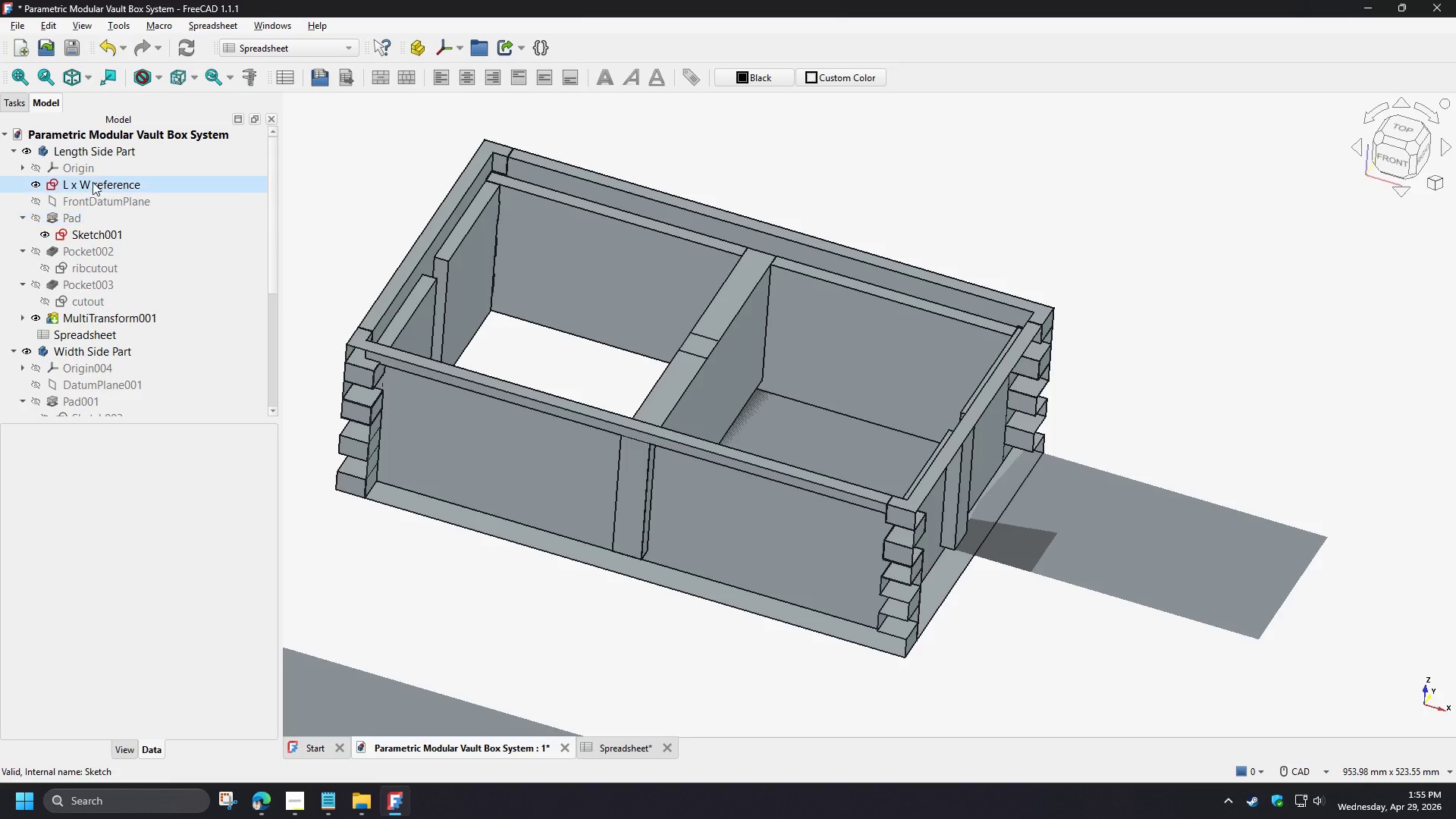 
wait(26.96)
 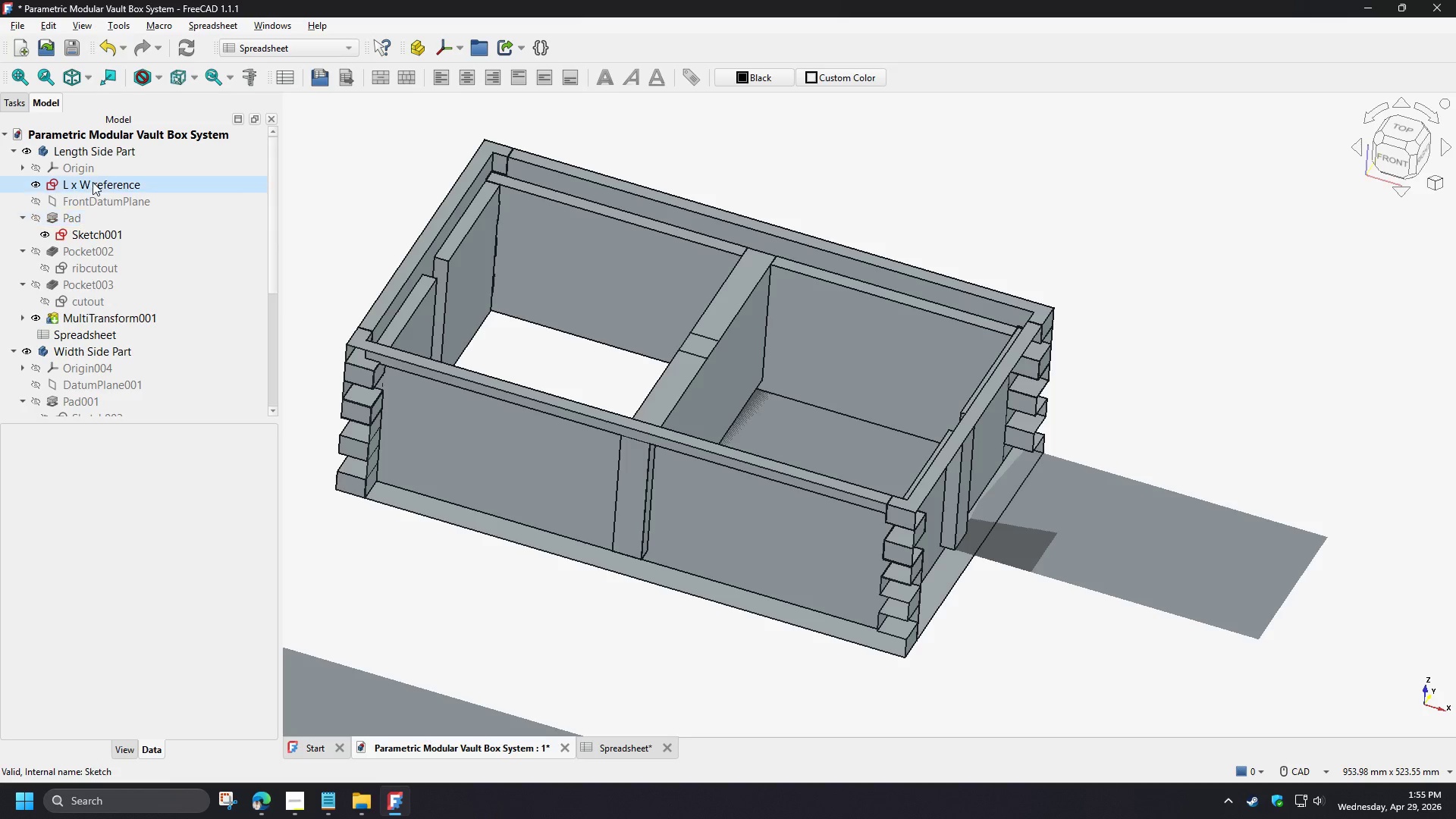 
left_click([14, 24])
 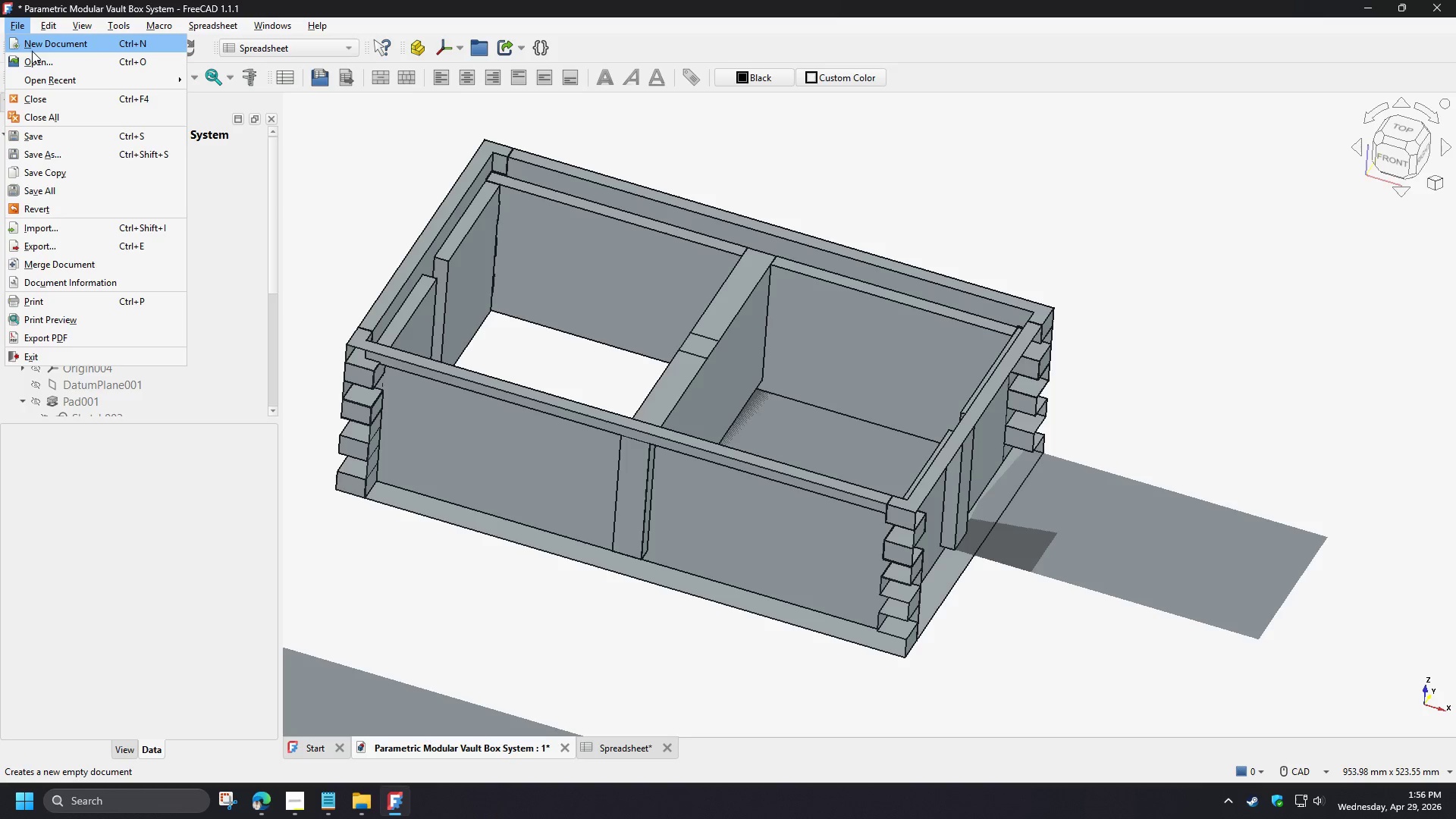 
left_click([33, 49])
 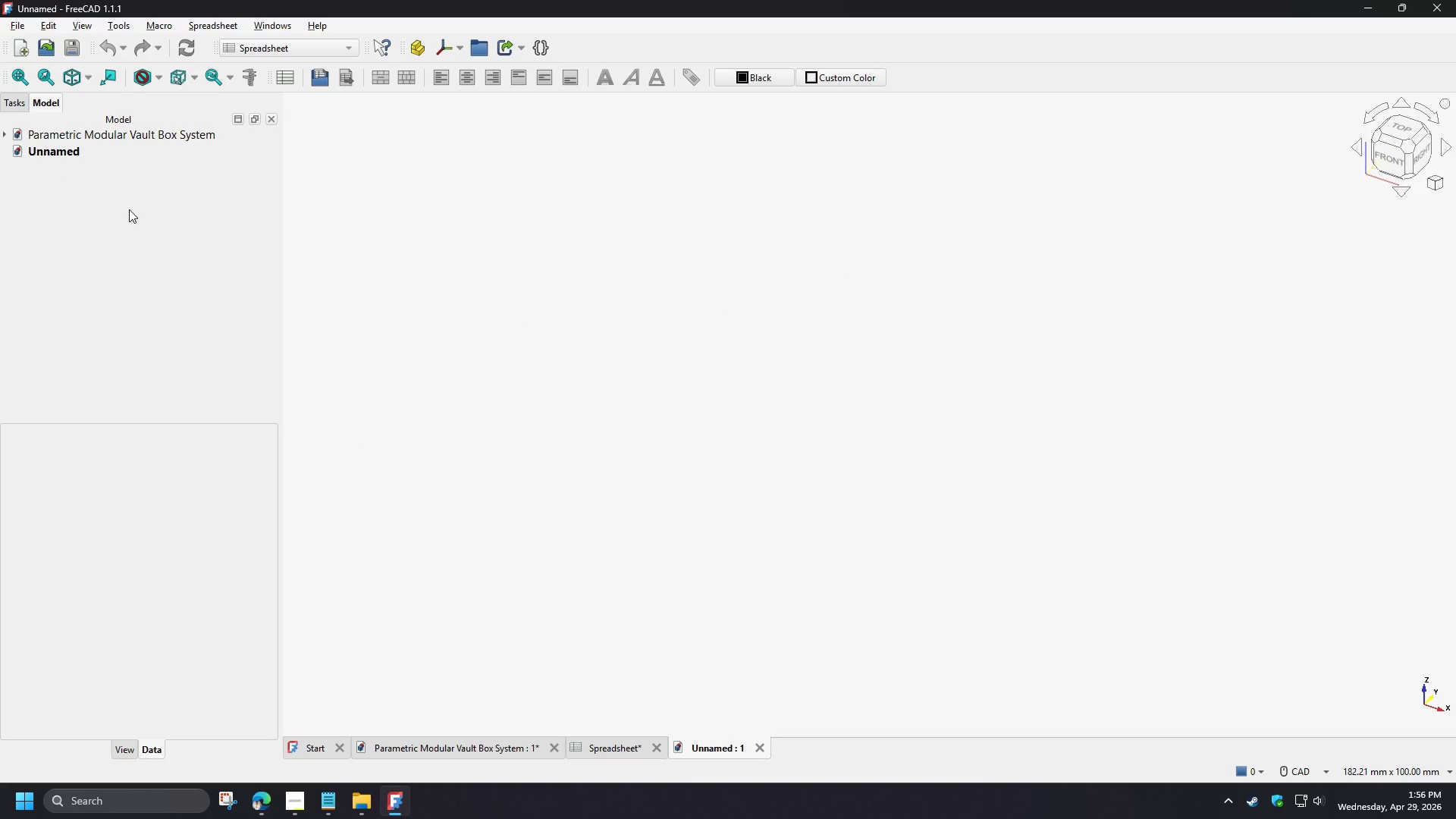 
left_click([19, 20])
 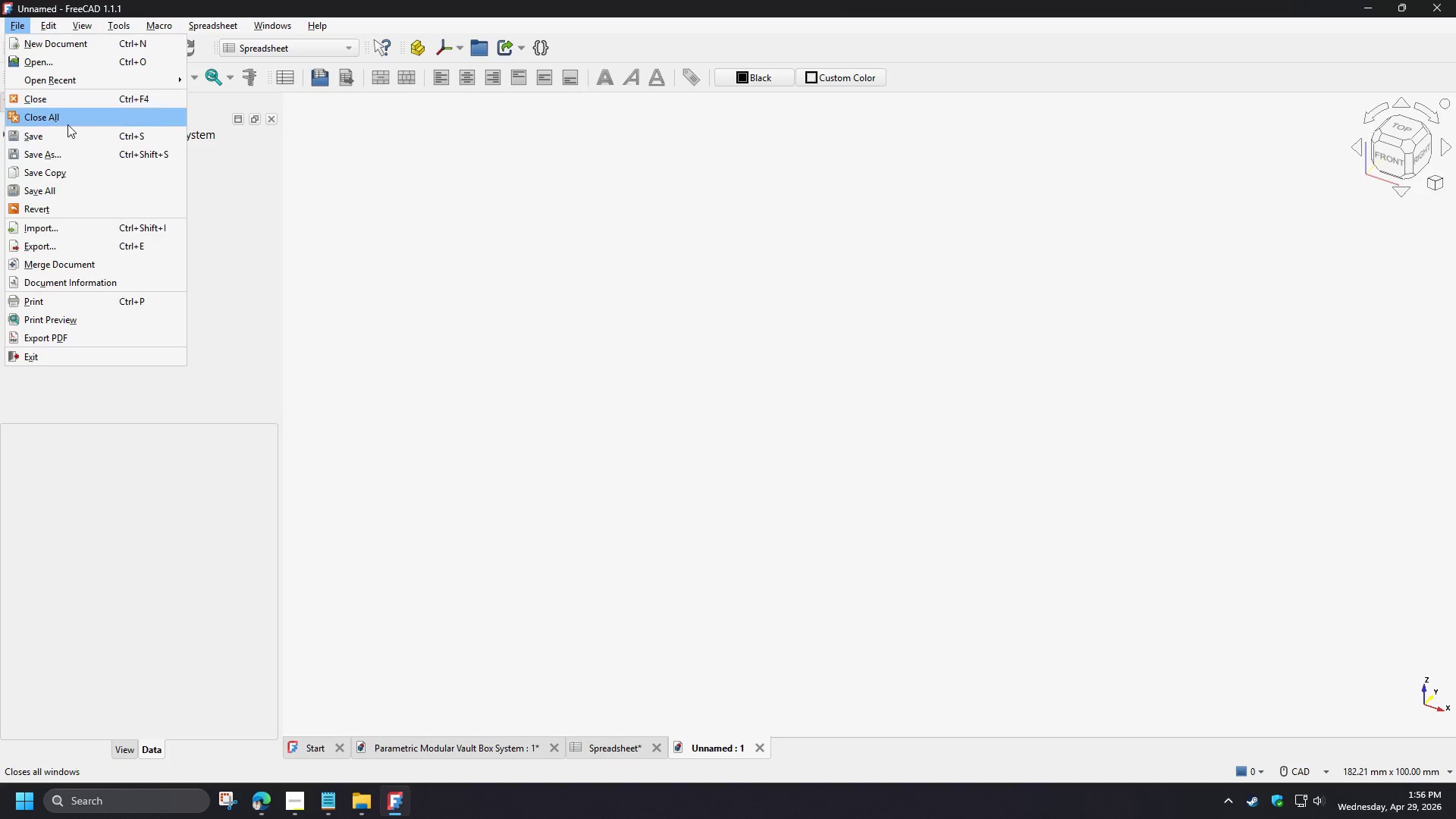 
left_click([65, 122])
 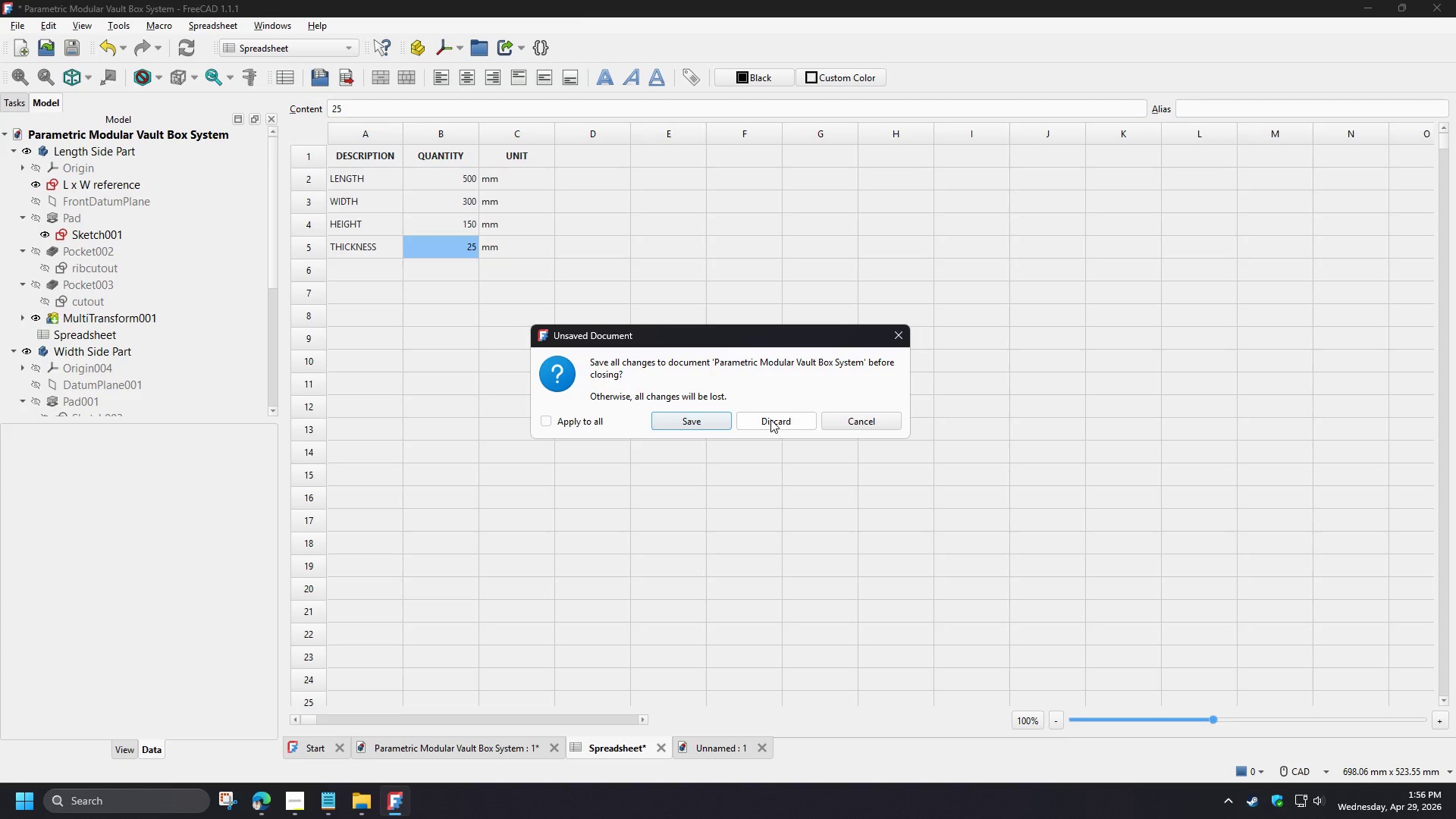 
left_click([770, 419])
 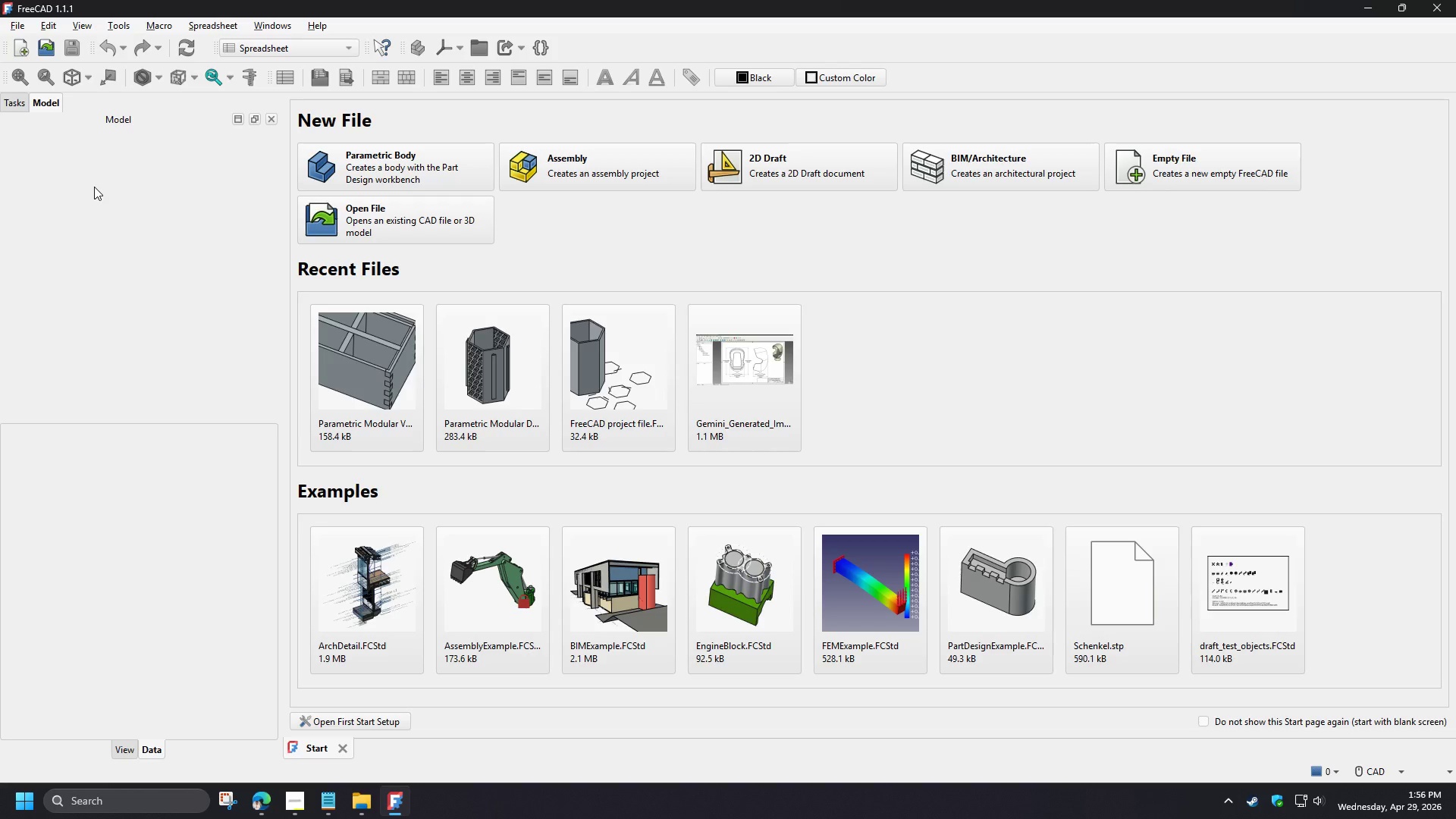 
left_click([94, 187])
 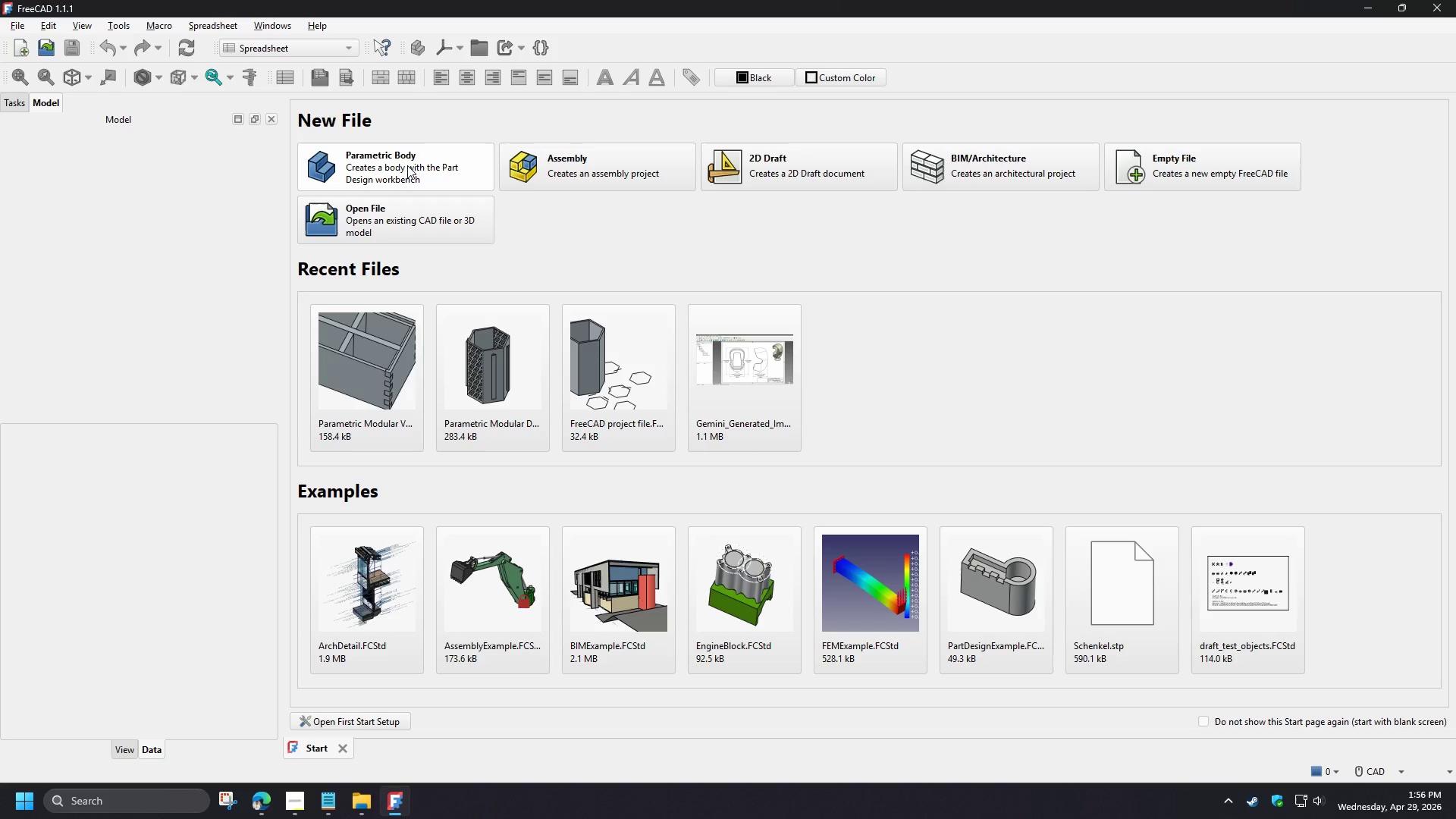 
left_click([407, 165])
 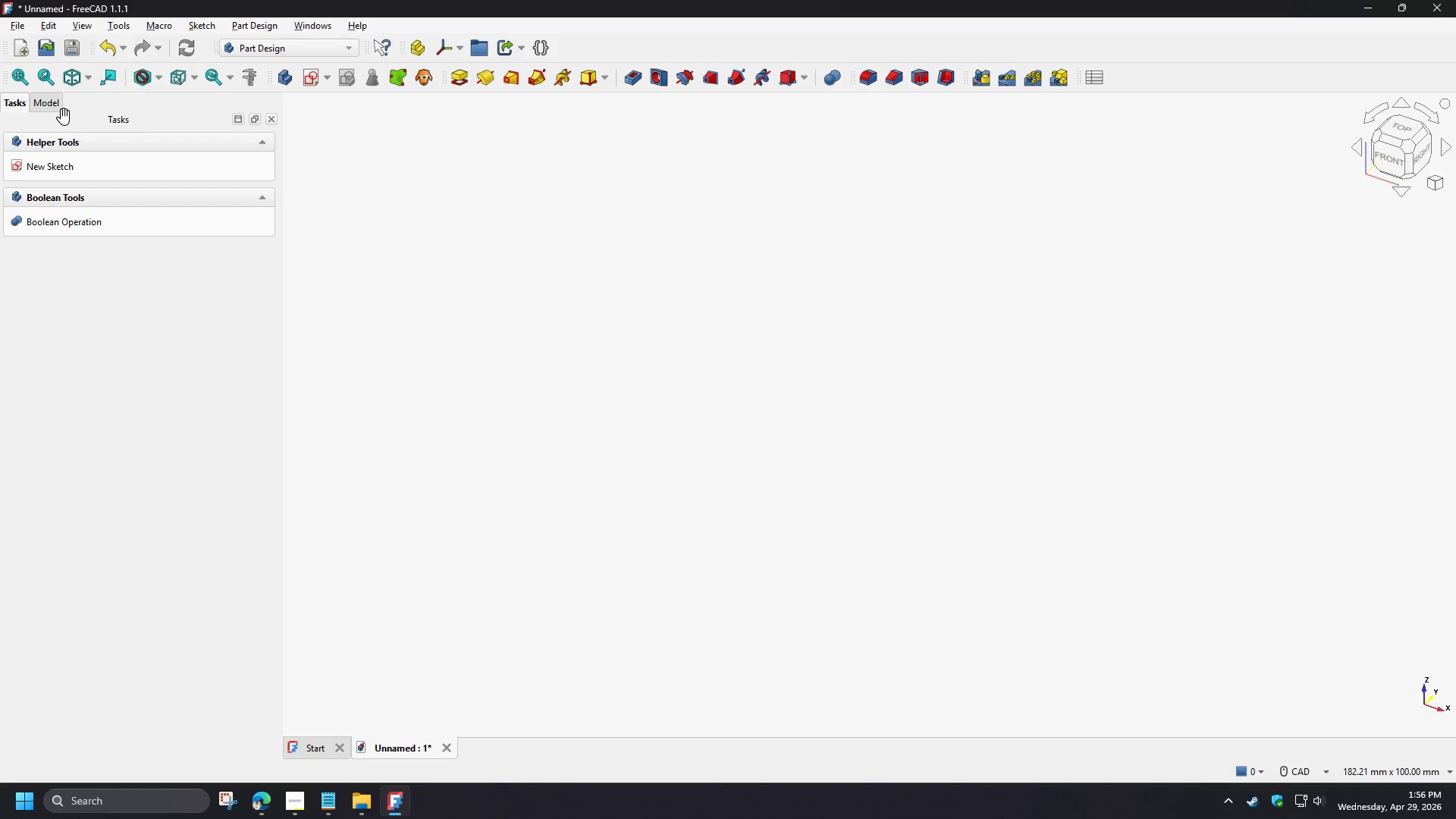 
left_click([53, 105])
 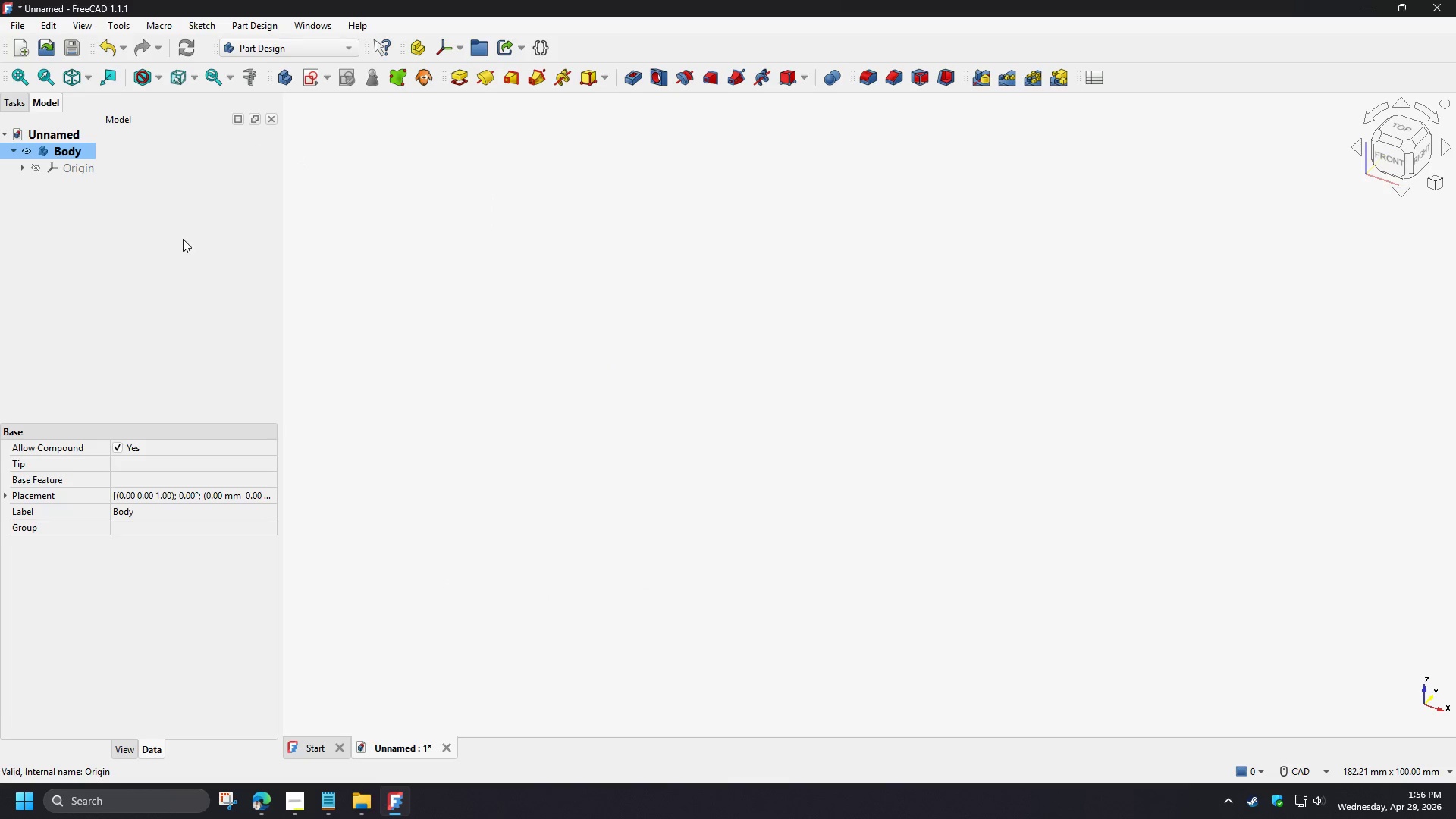 
left_click([183, 239])
 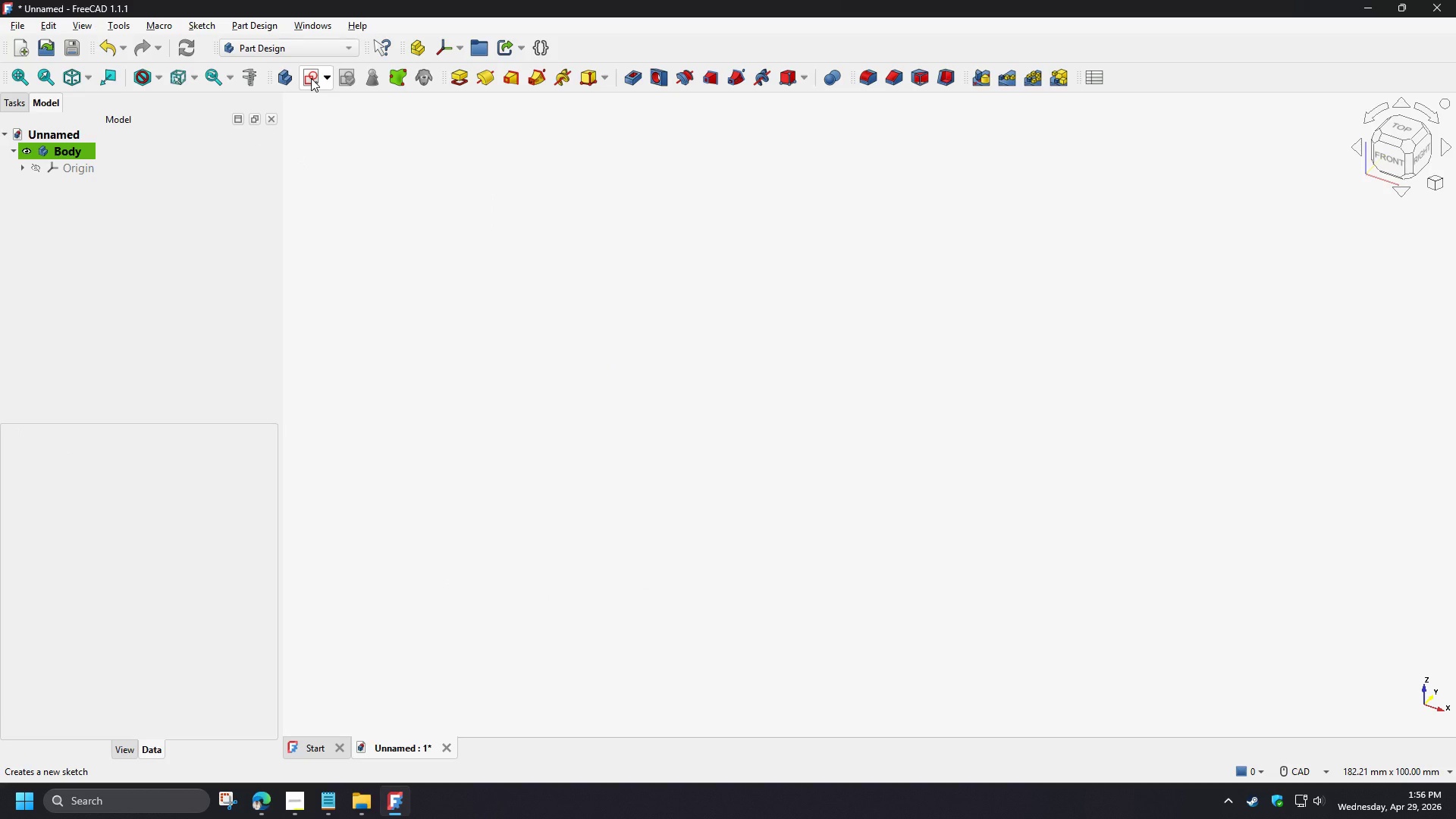 
left_click([311, 78])
 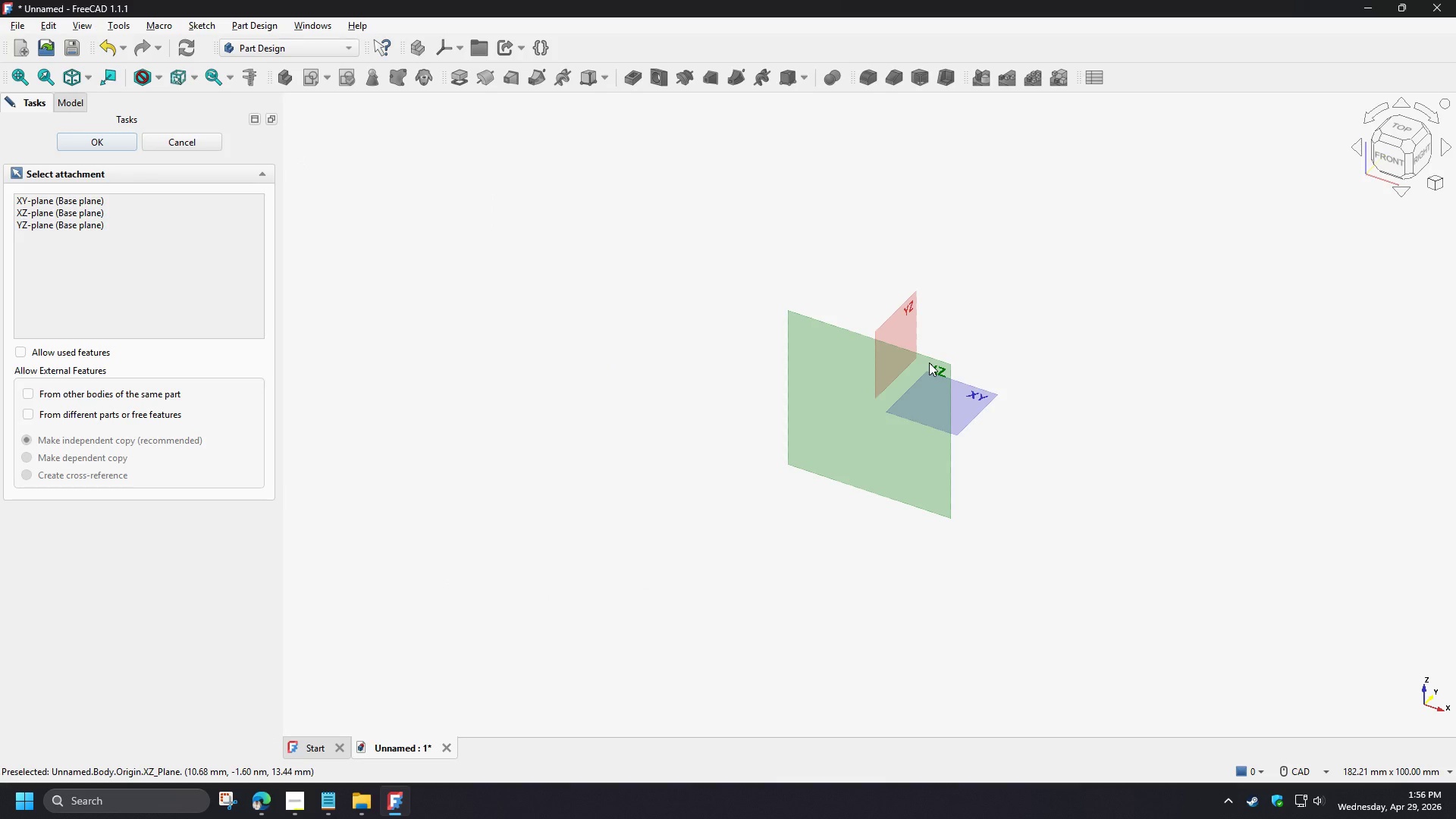 
wait(7.25)
 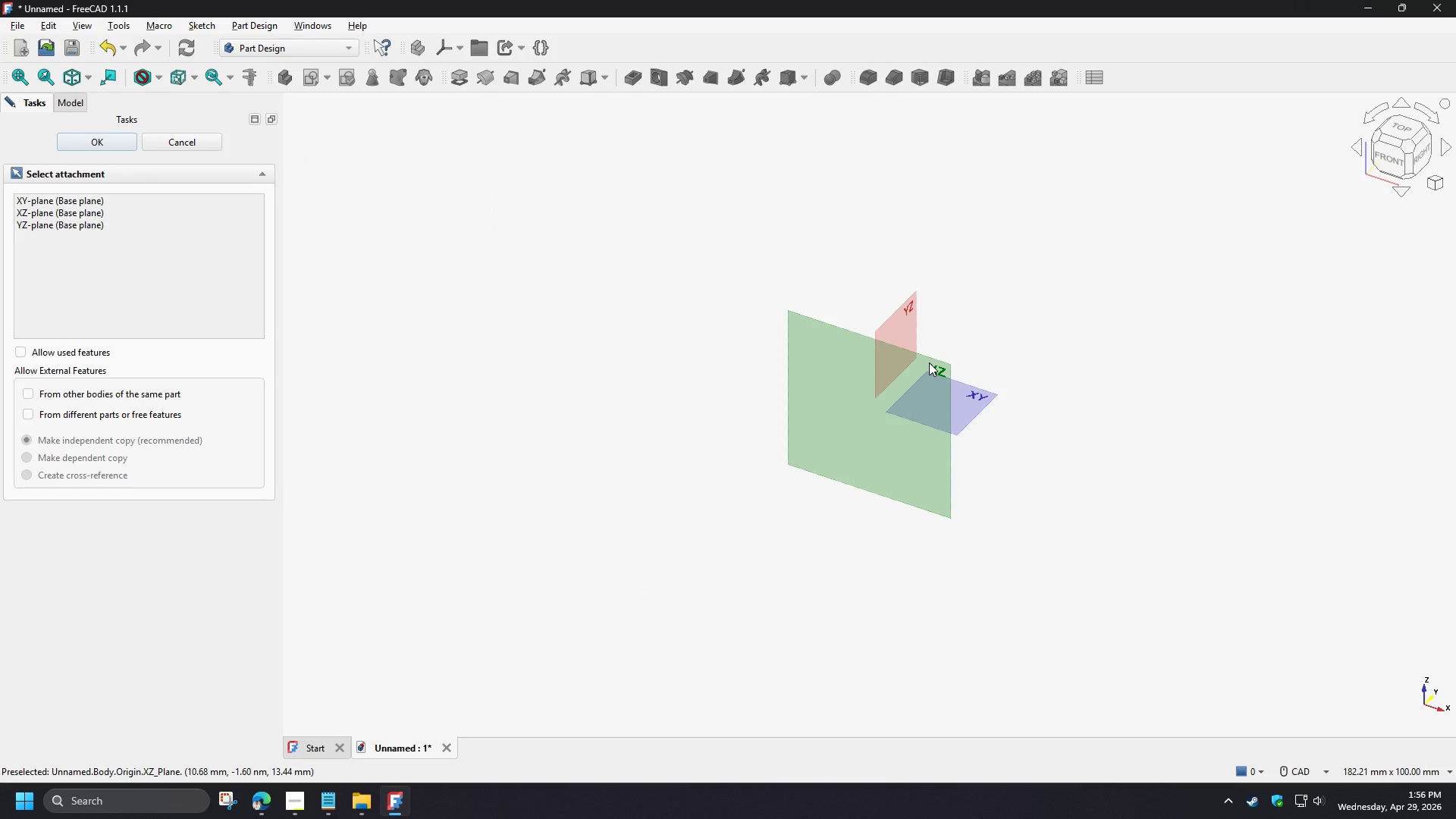 
left_click([929, 362])
 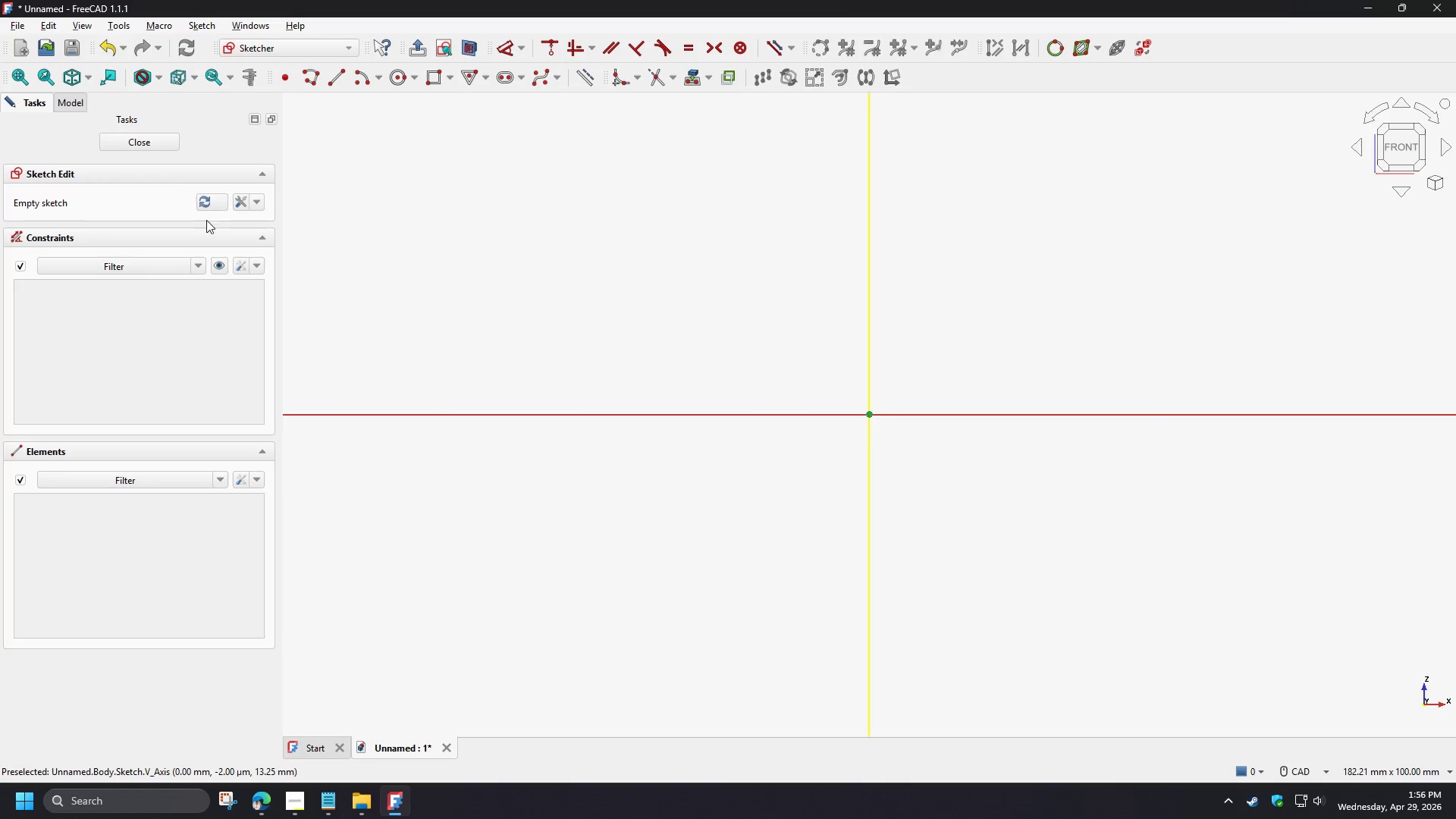 
wait(7.5)
 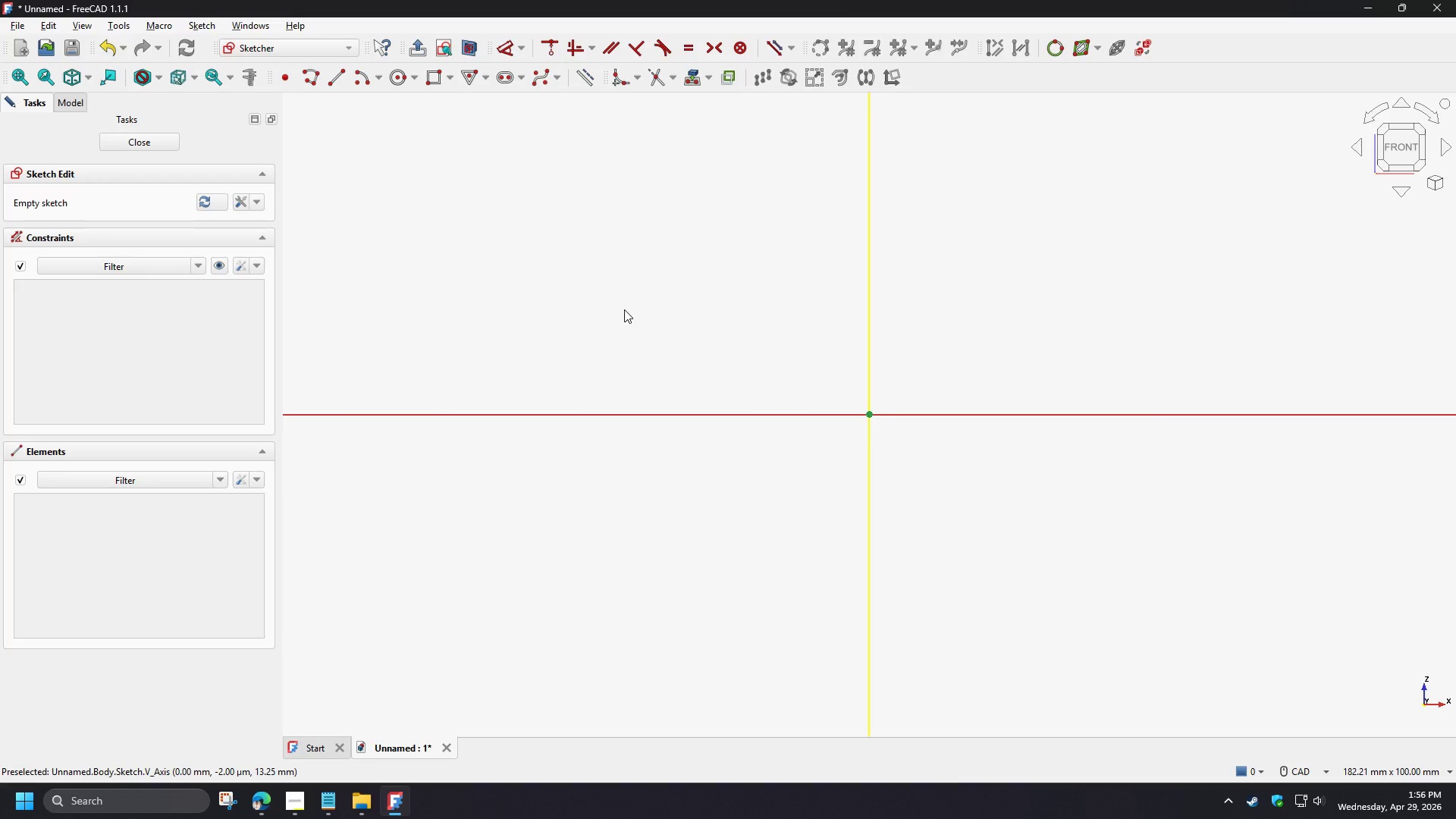 
left_click([154, 146])
 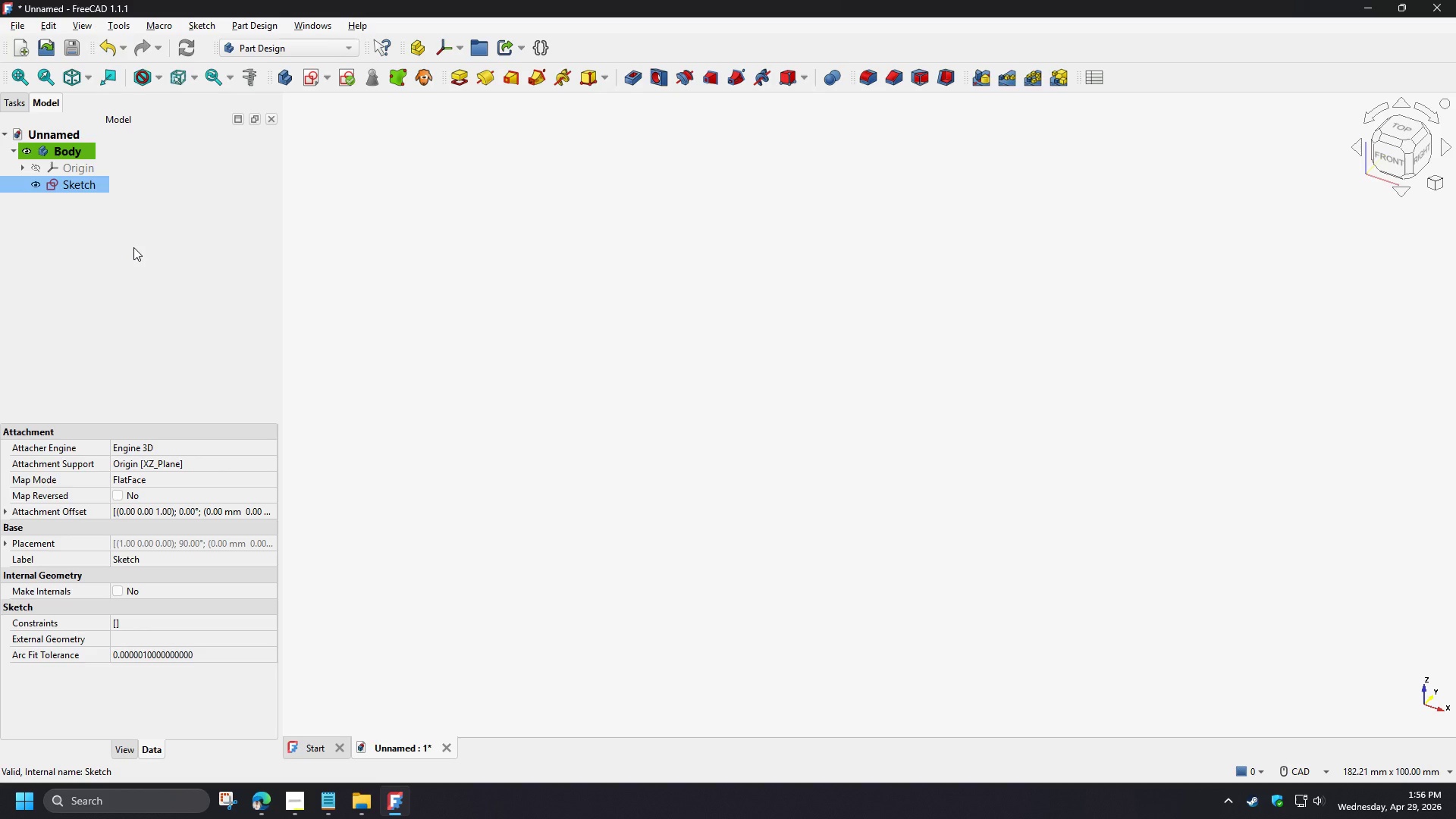 
wait(6.98)
 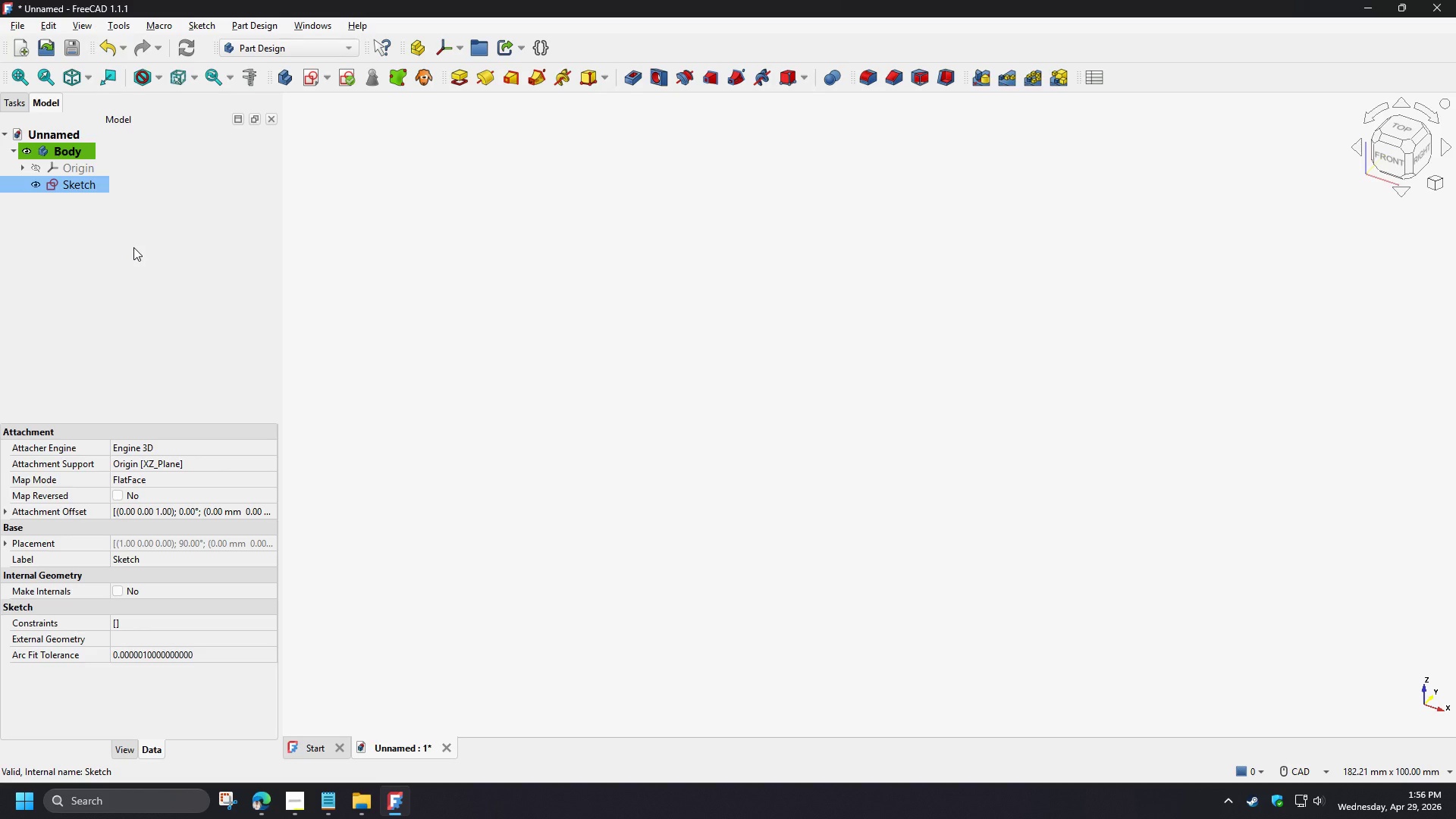 
left_click([60, 138])
 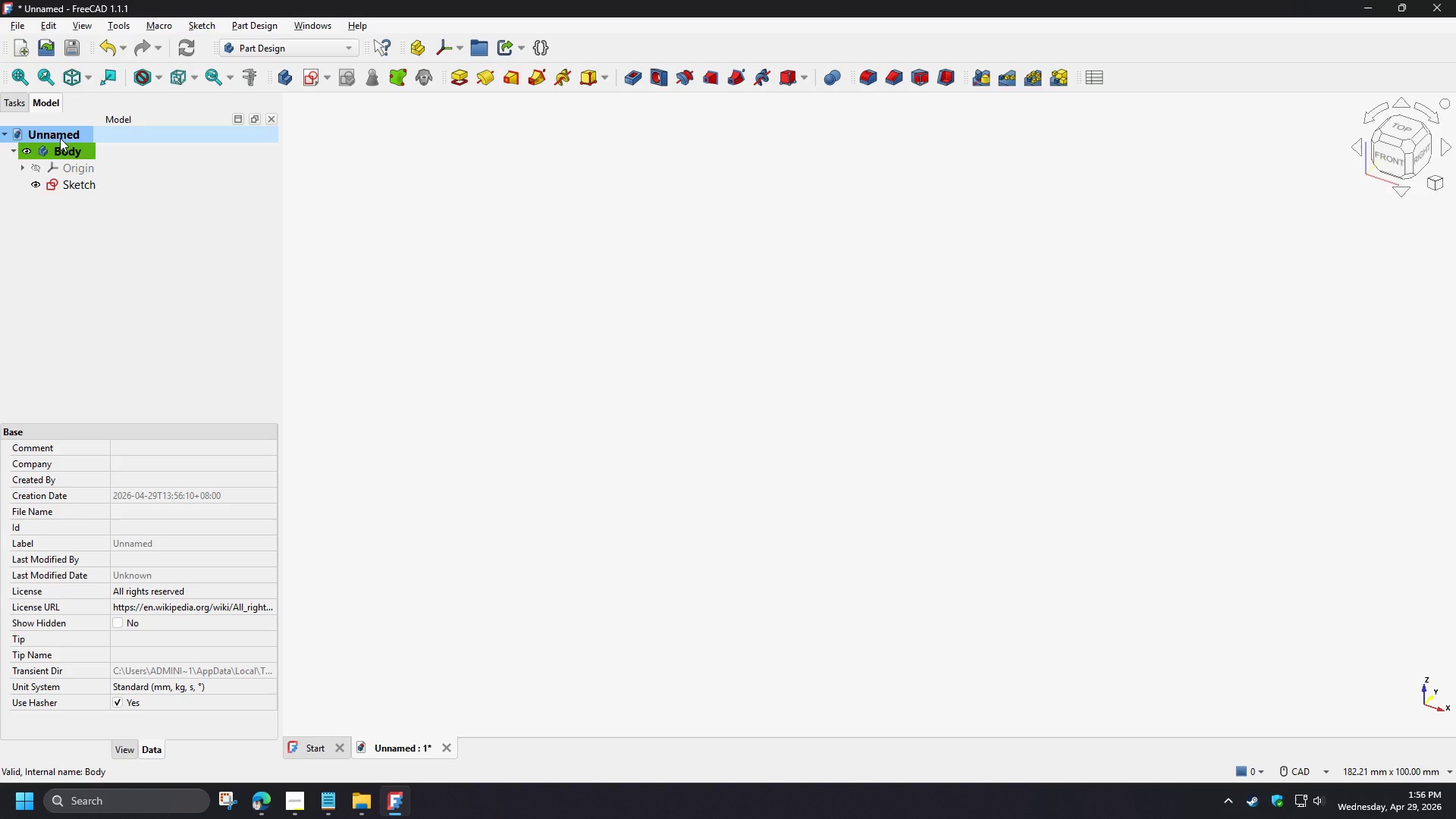 
double_click([60, 138])
 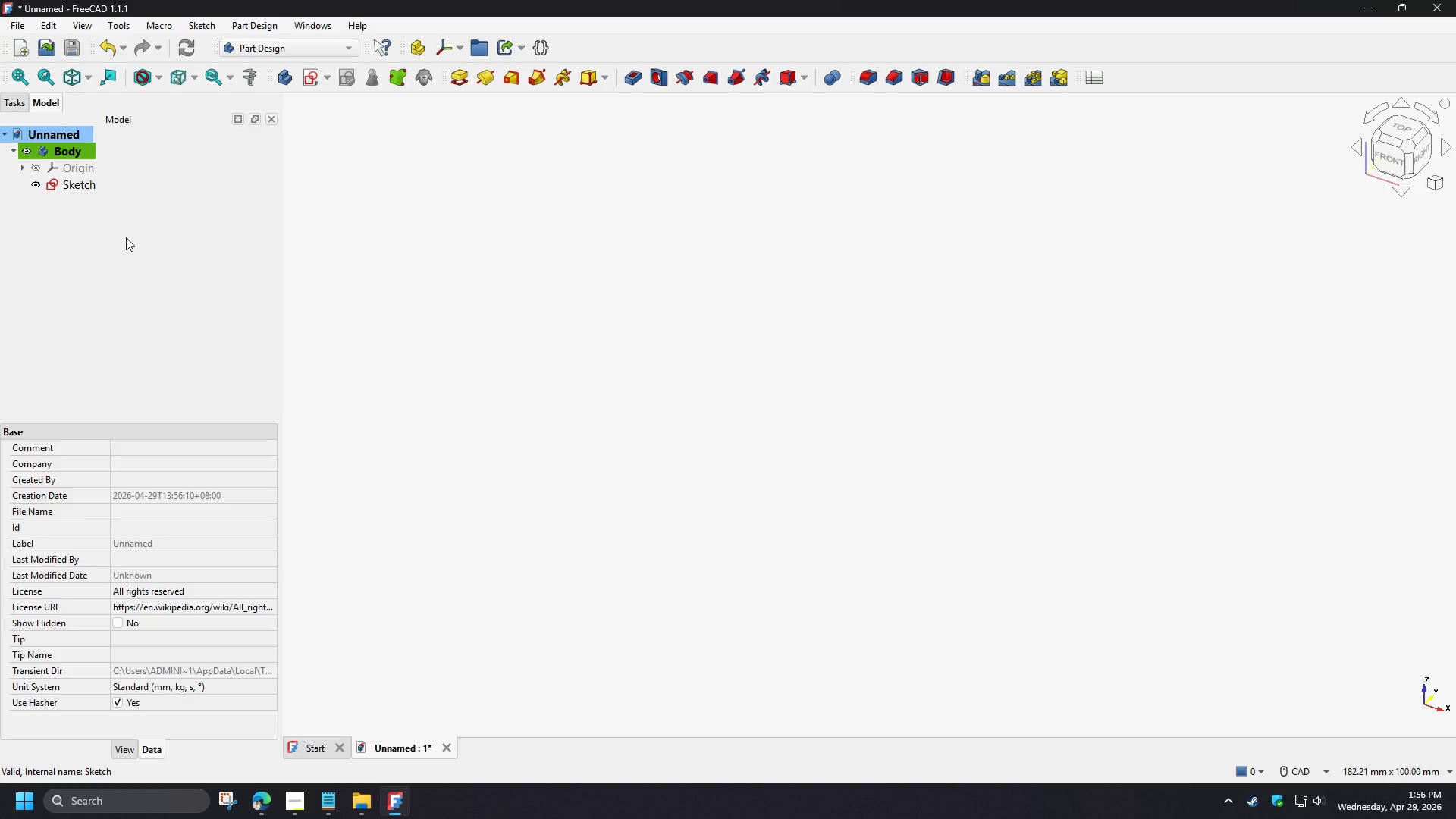 
wait(6.42)
 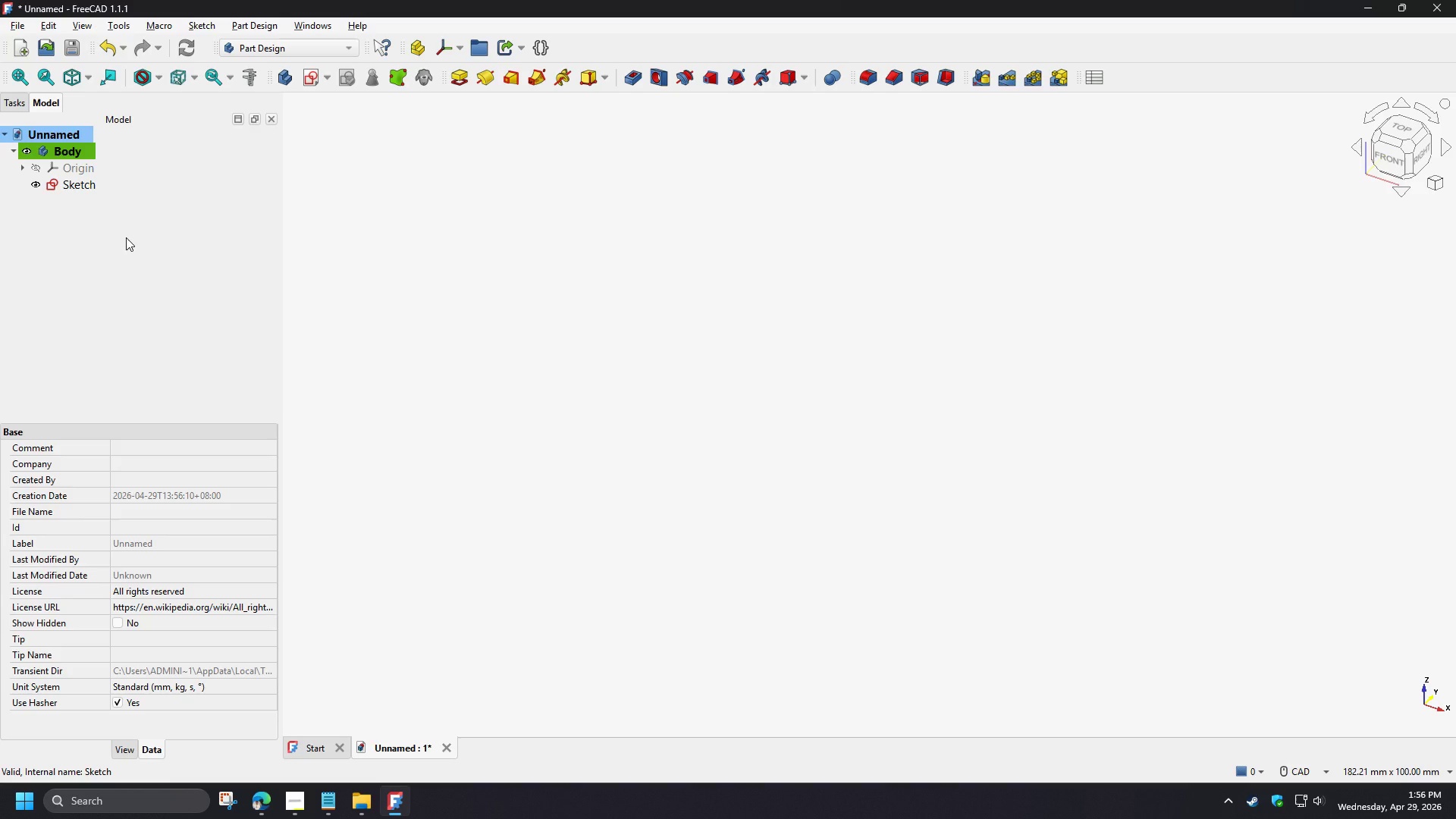 
left_click([126, 237])
 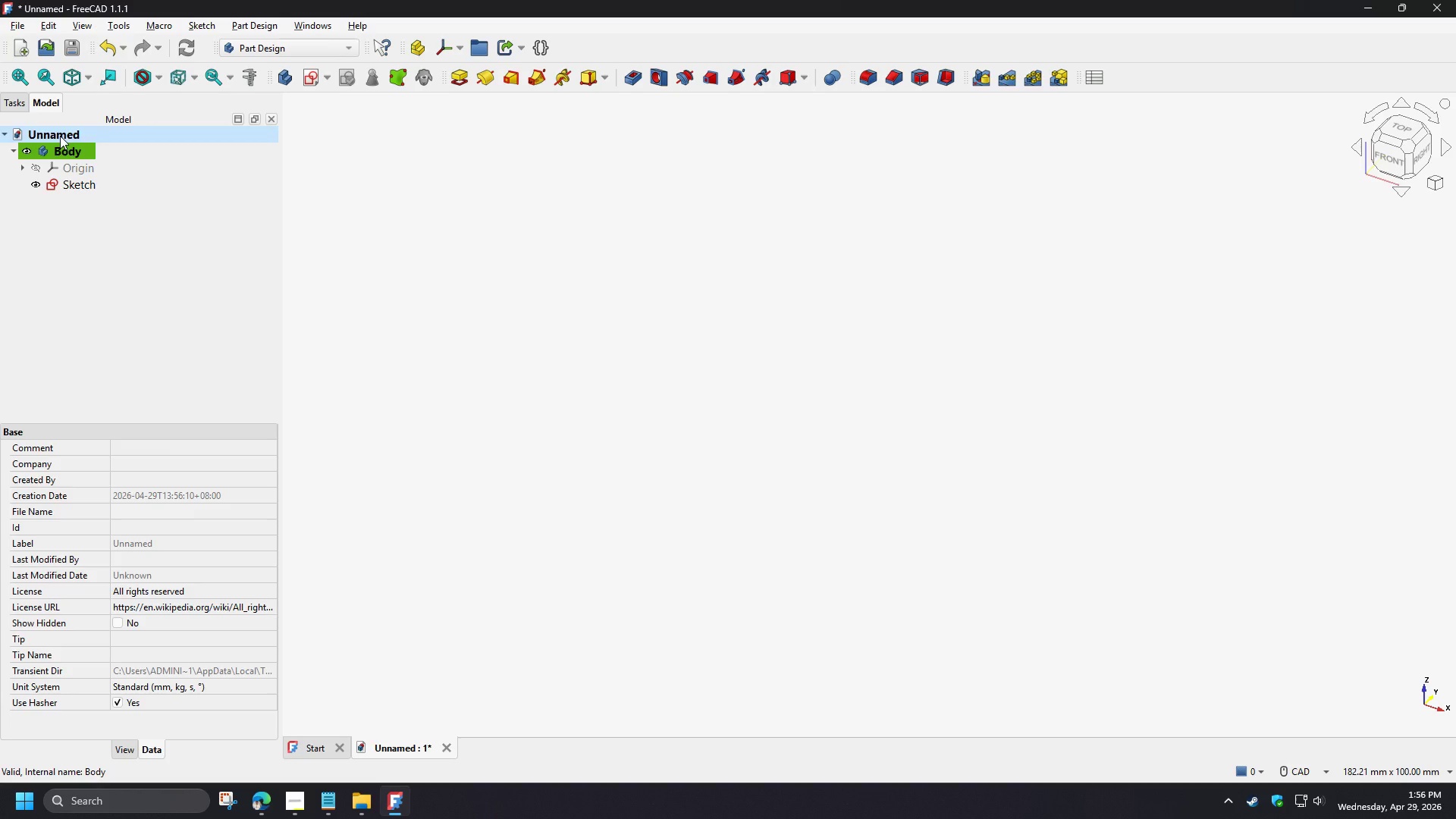 
left_click([60, 136])
 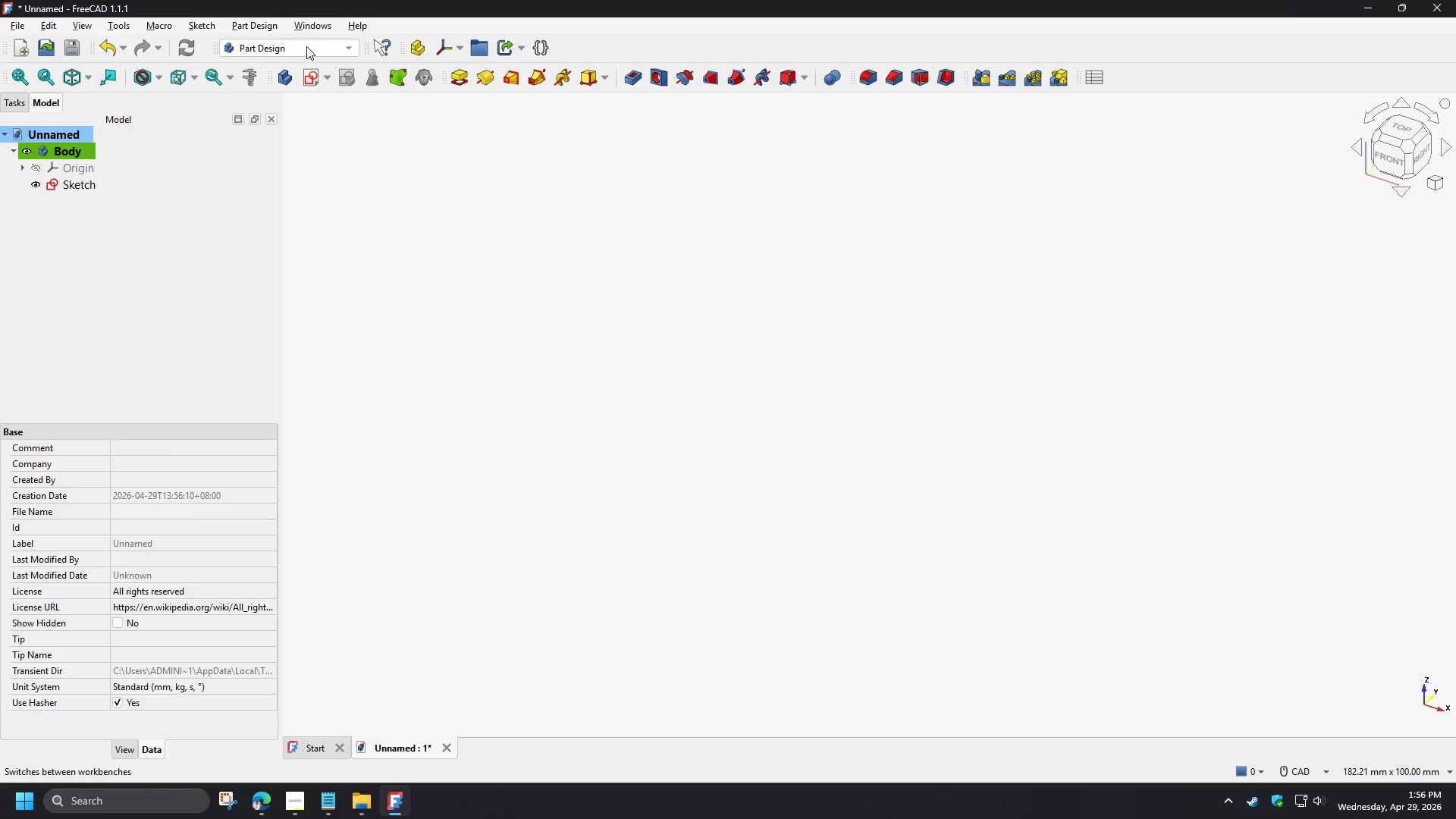 
left_click([306, 46])
 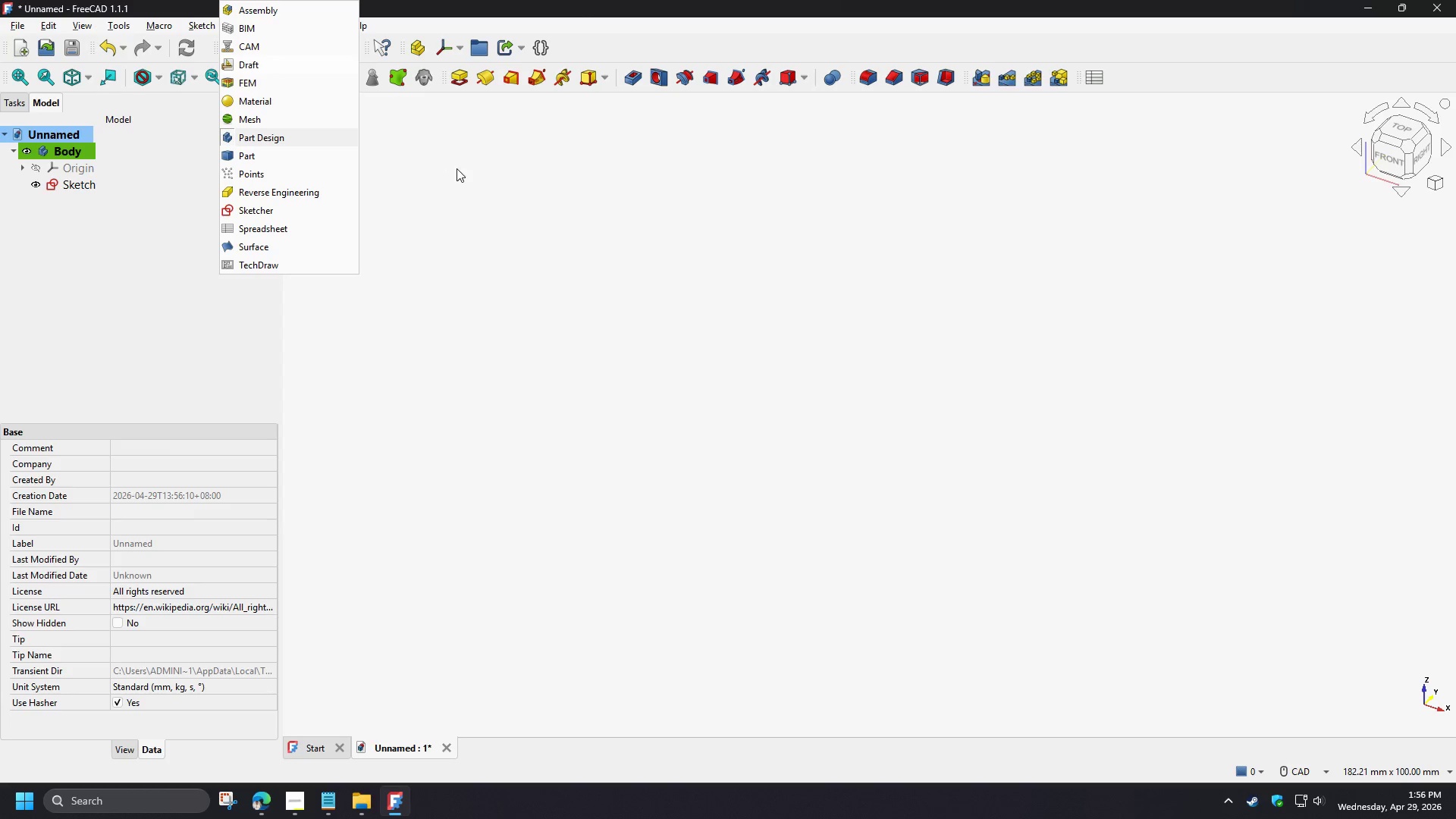 
left_click([457, 168])
 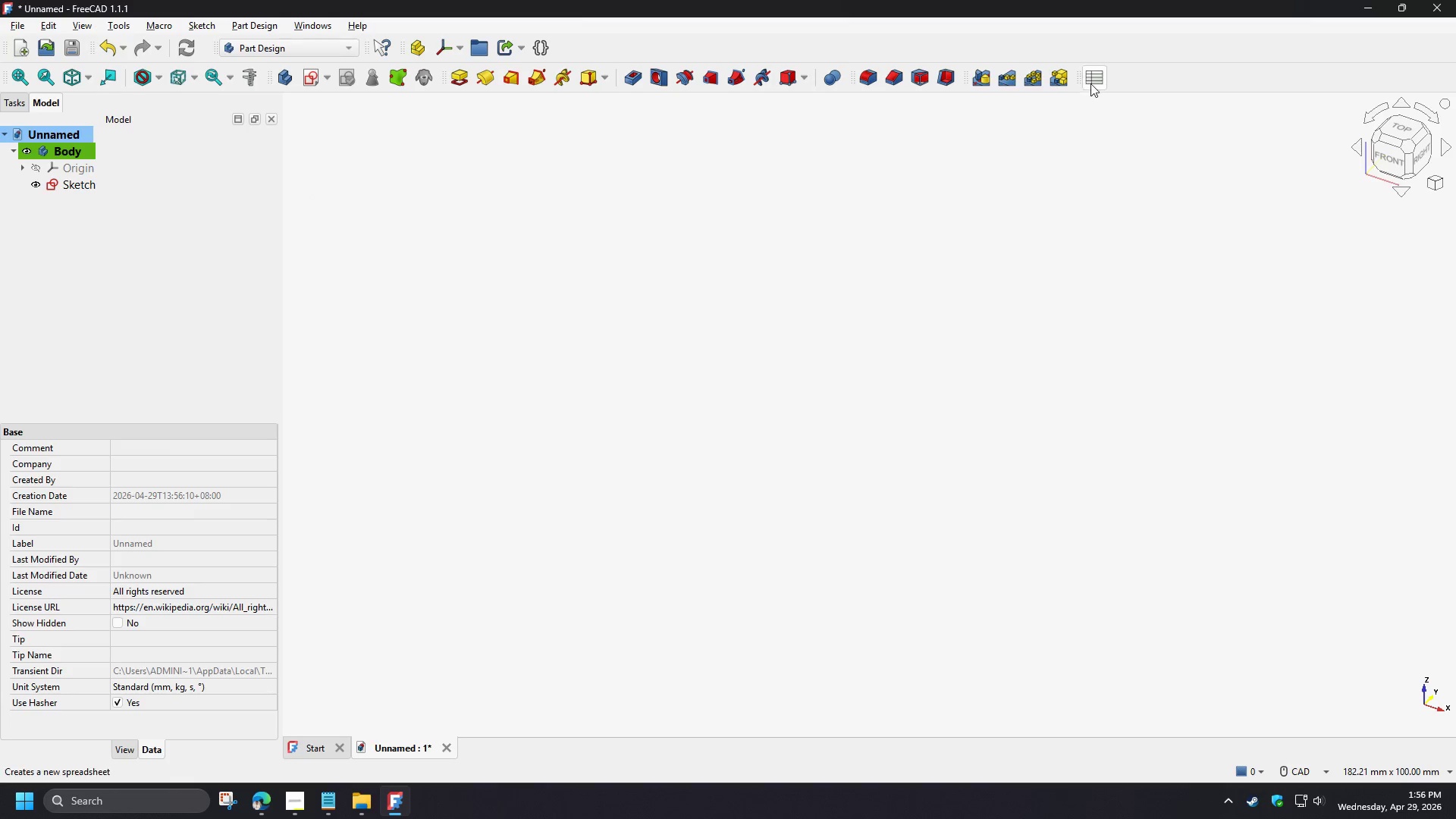 
left_click([1092, 74])
 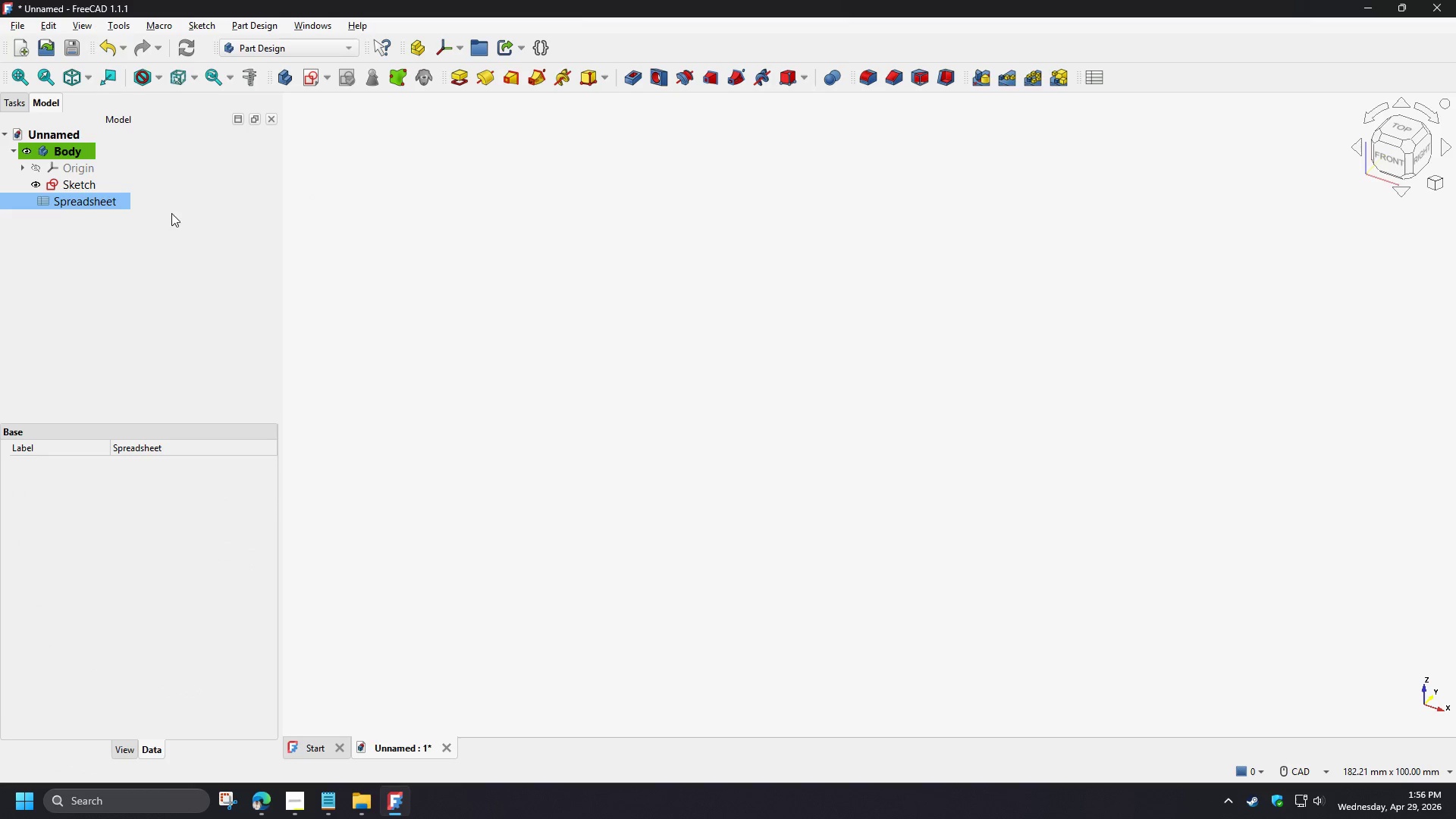 
left_click([53, 254])
 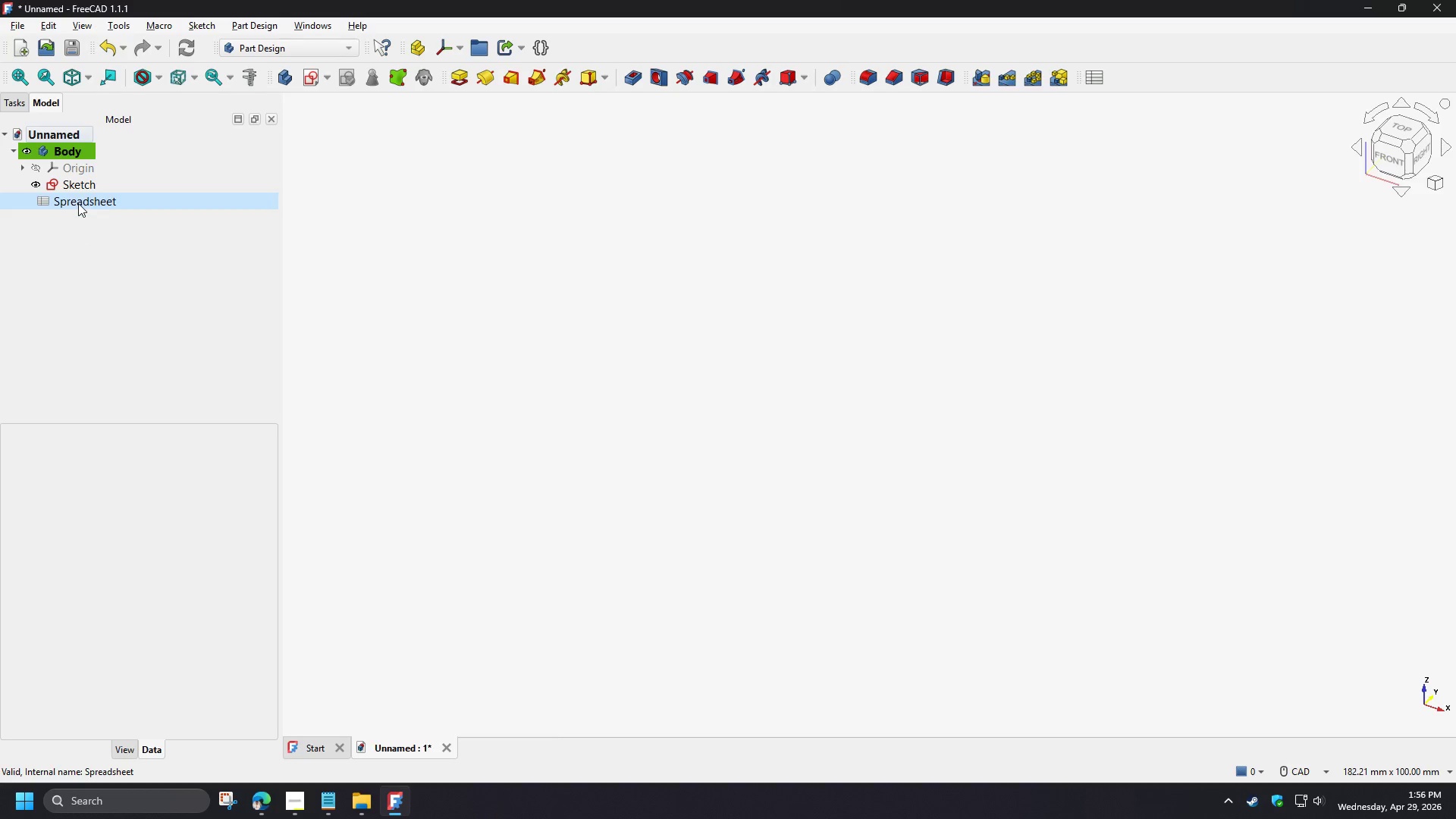 
double_click([78, 202])
 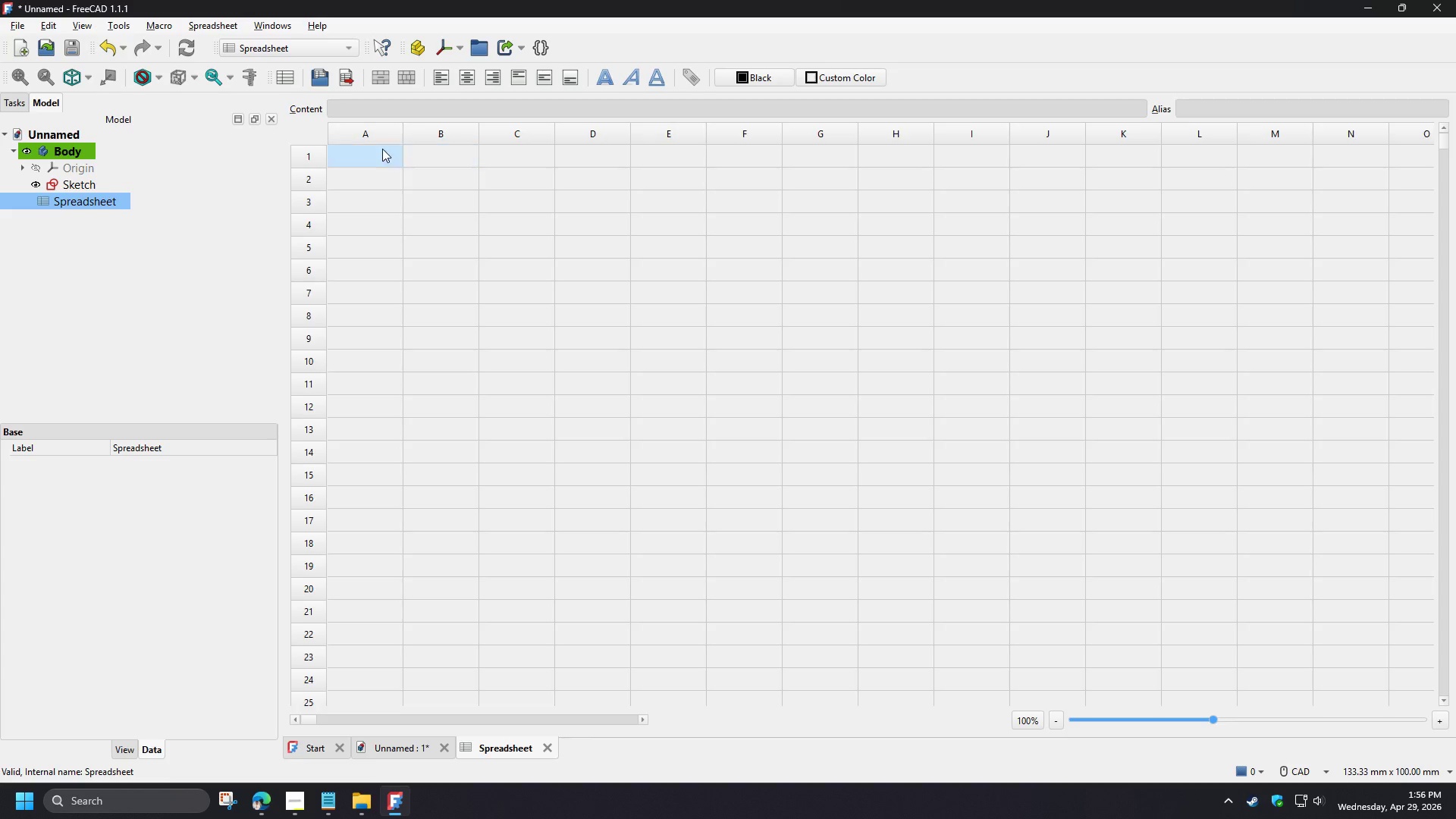 
left_click([355, 156])
 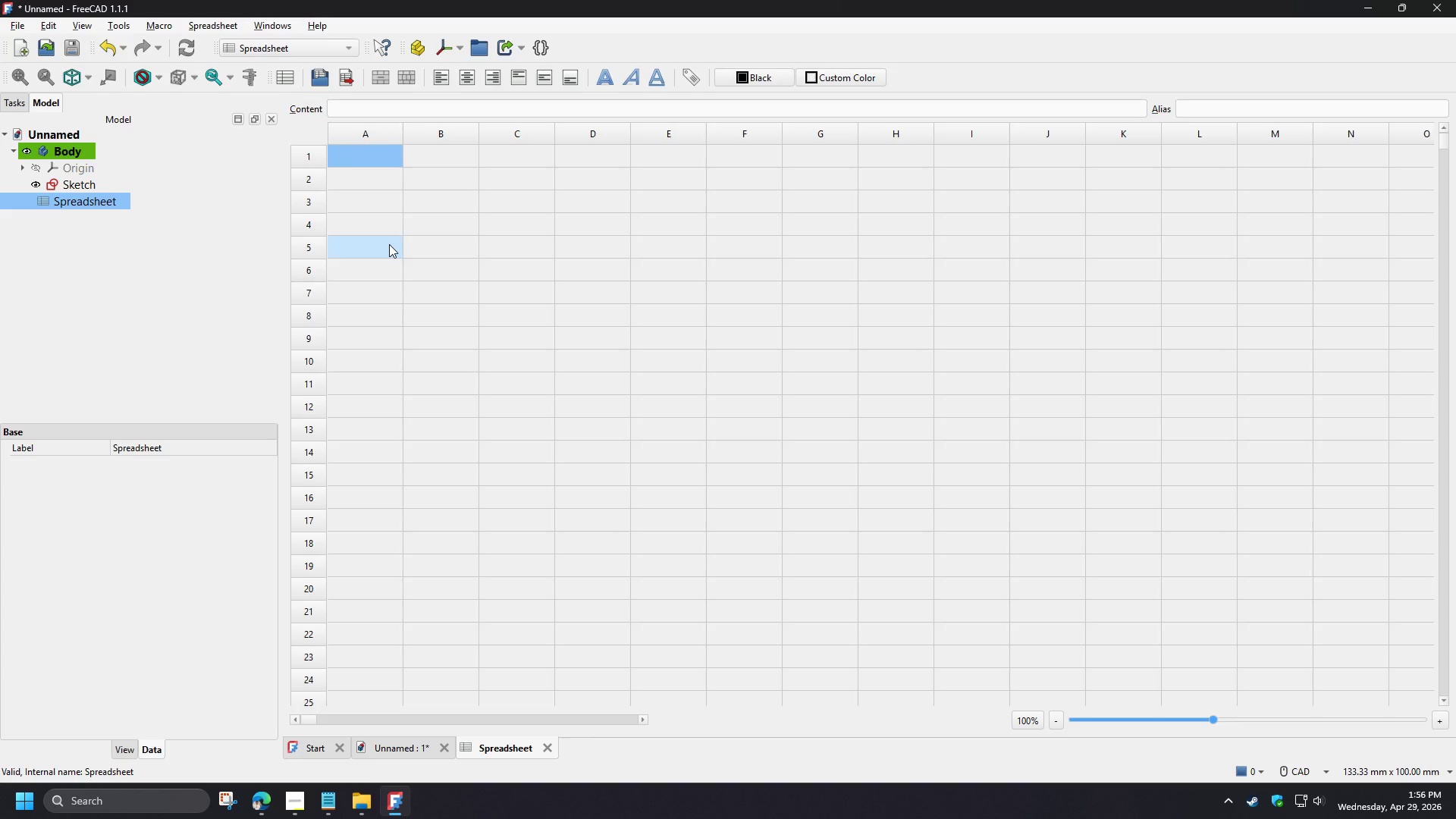 
type(DESCRIPTIONM)
key(Backspace)
key(Backspace)
type(N)
 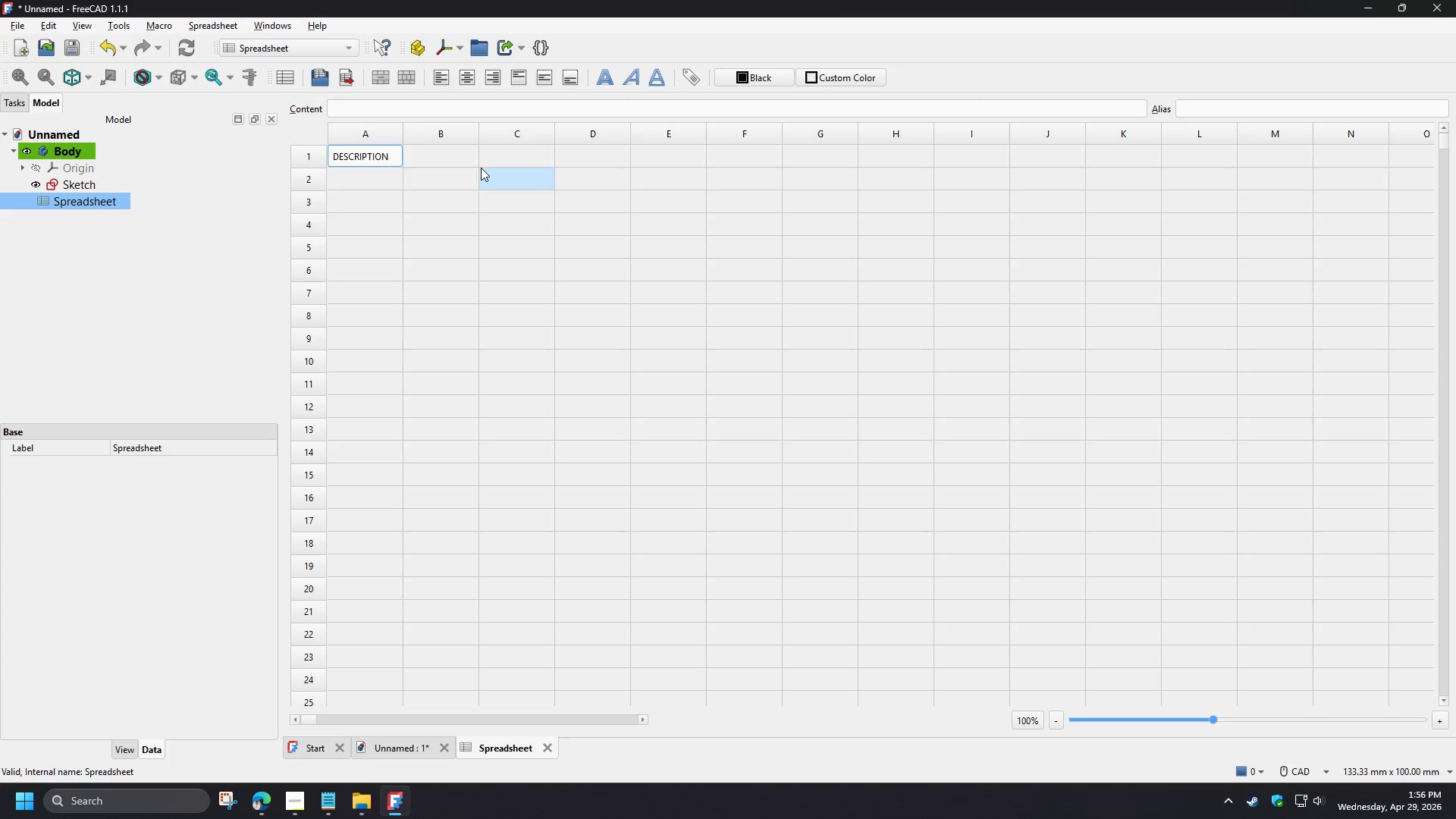 
left_click([444, 151])
 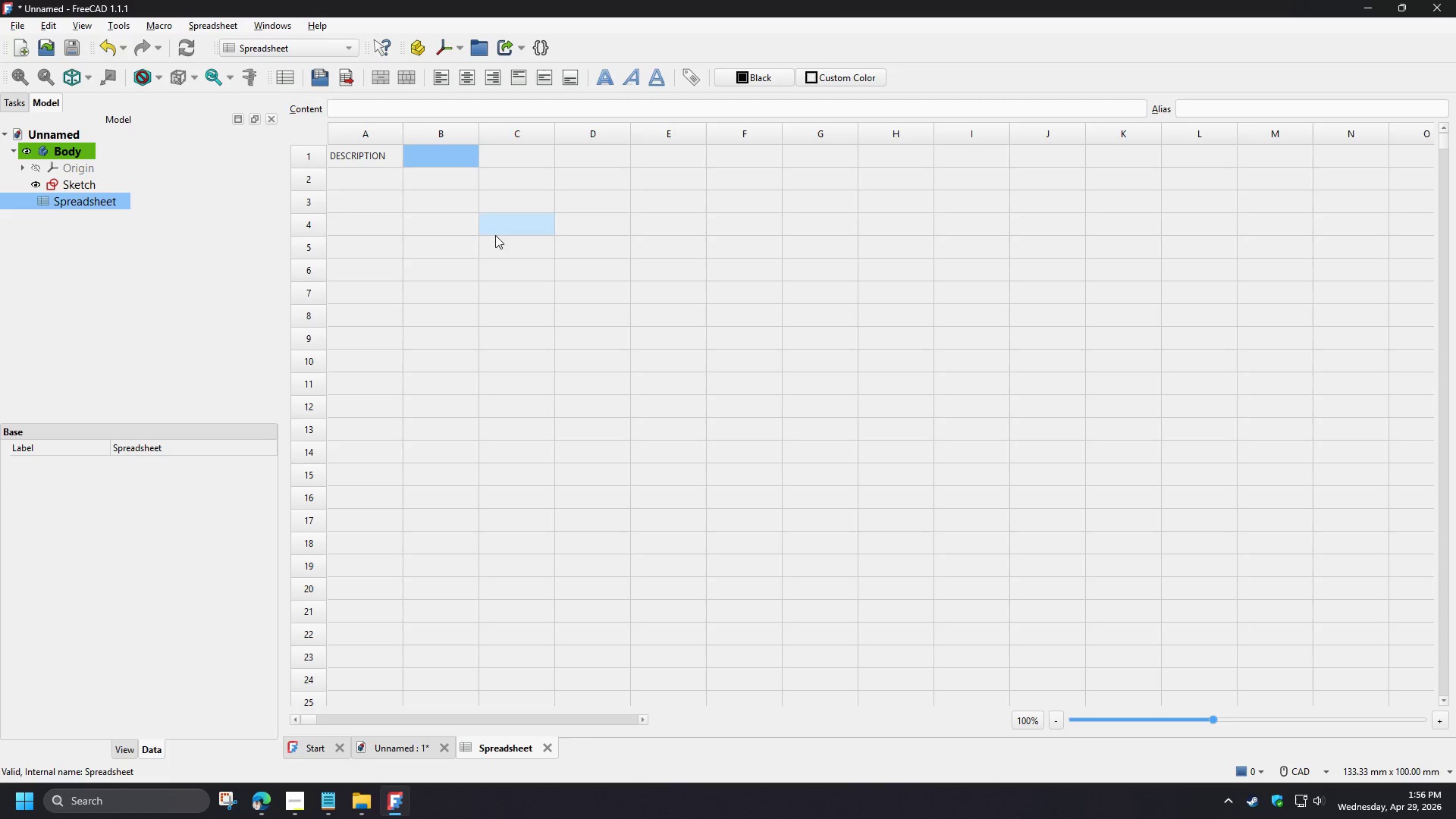 
key(Q)
 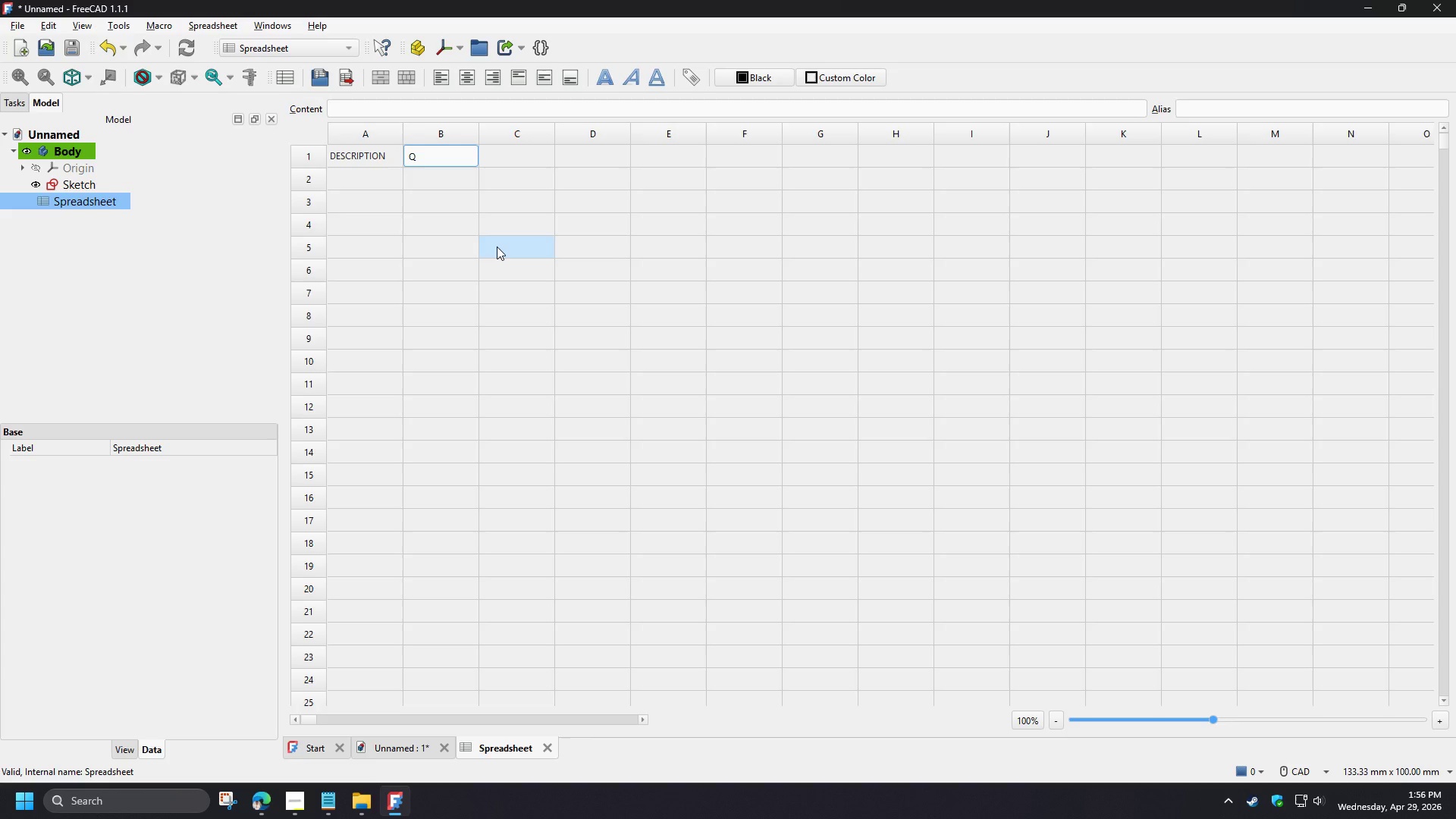 
type(UANTITY)
 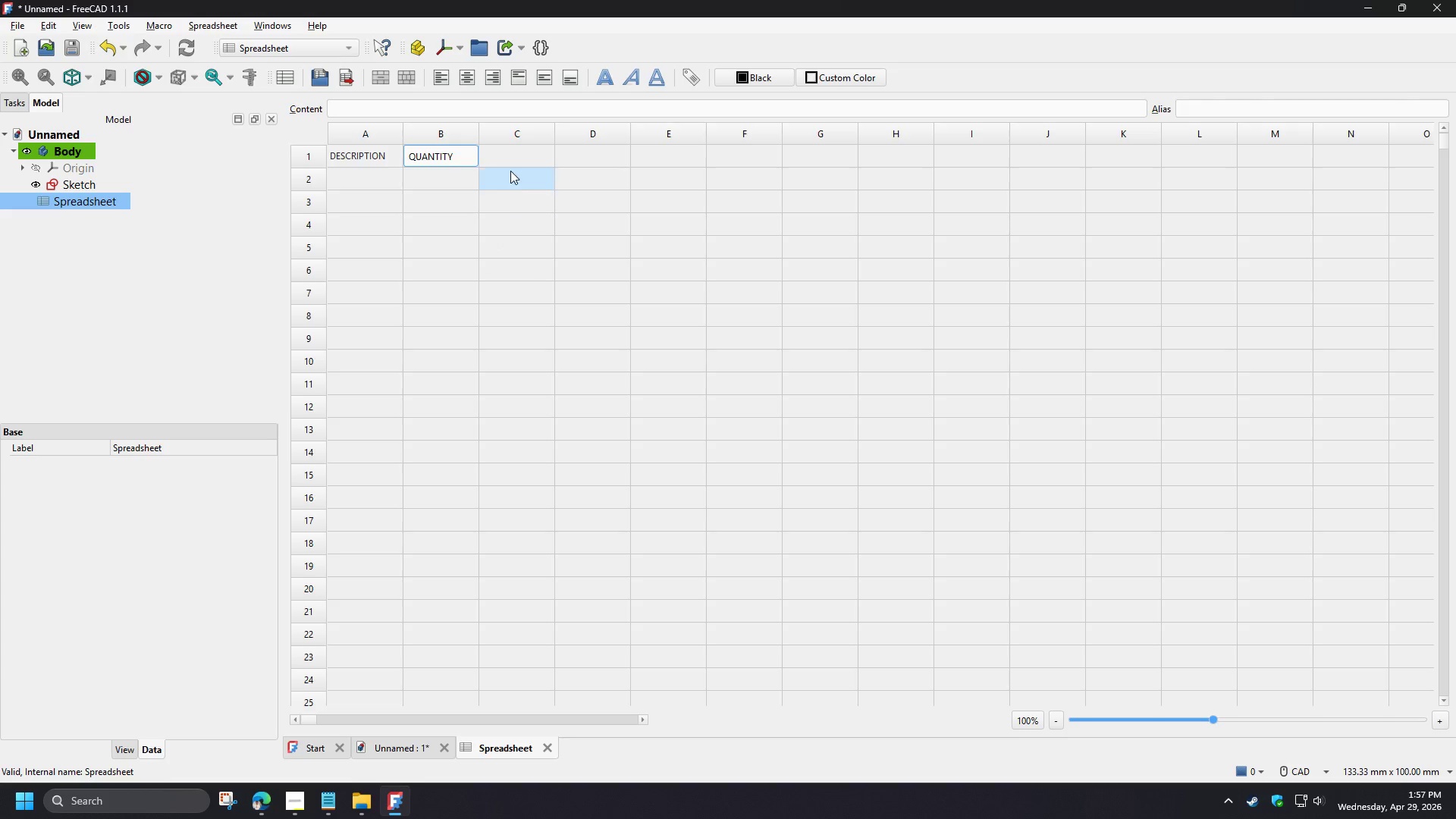 
left_click([516, 153])
 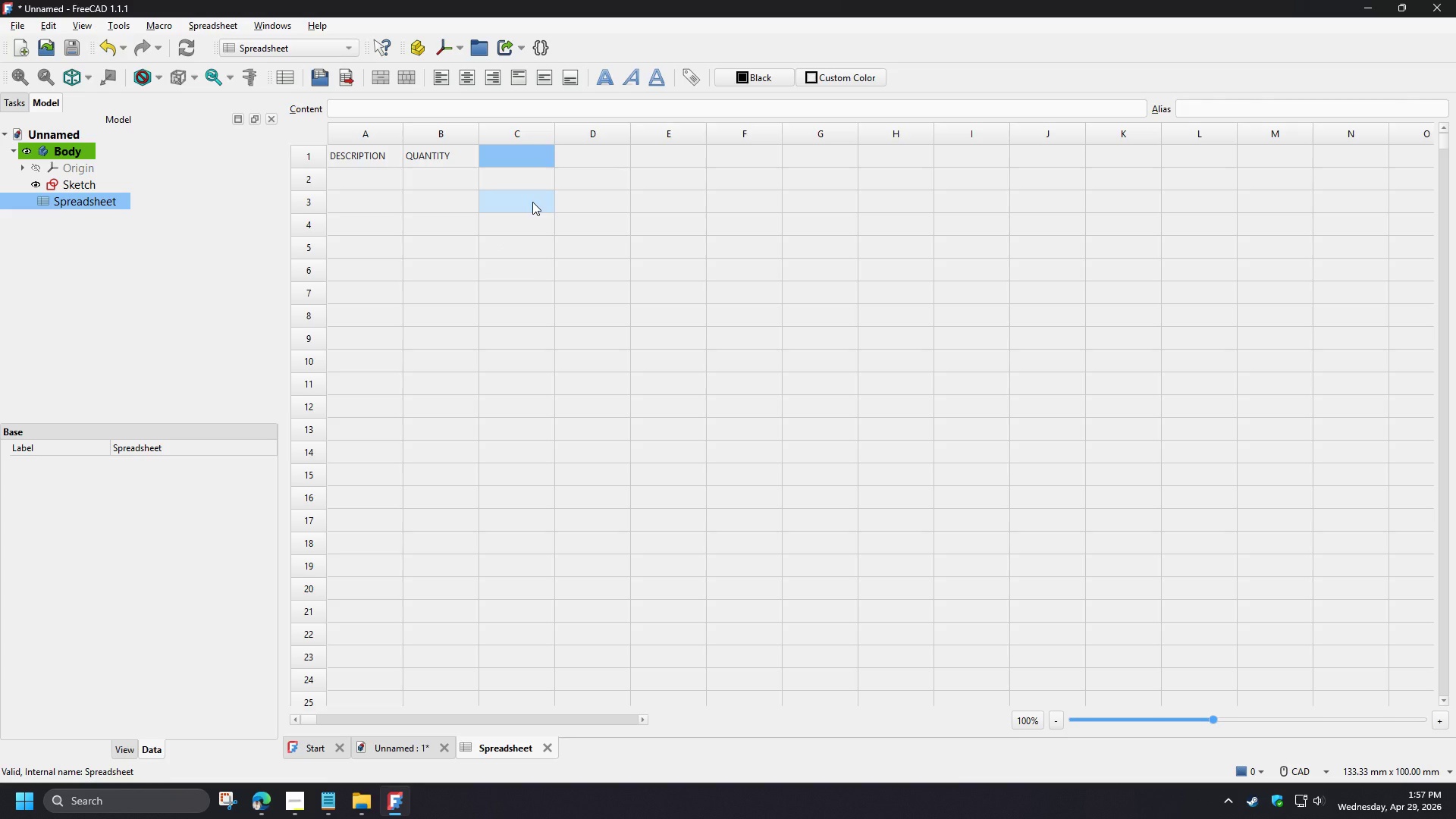 
type(UNIT)
 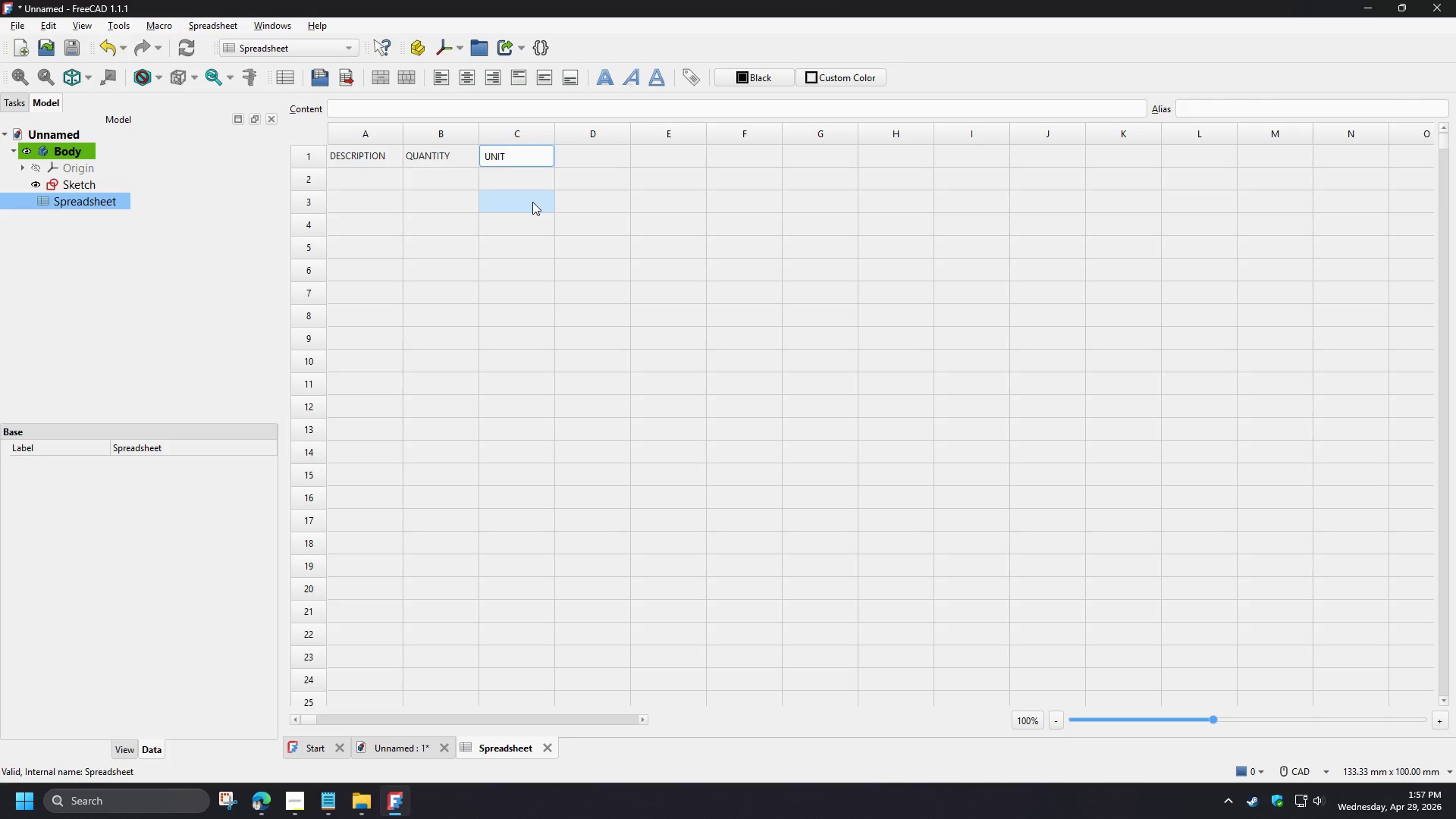 
left_click([532, 202])
 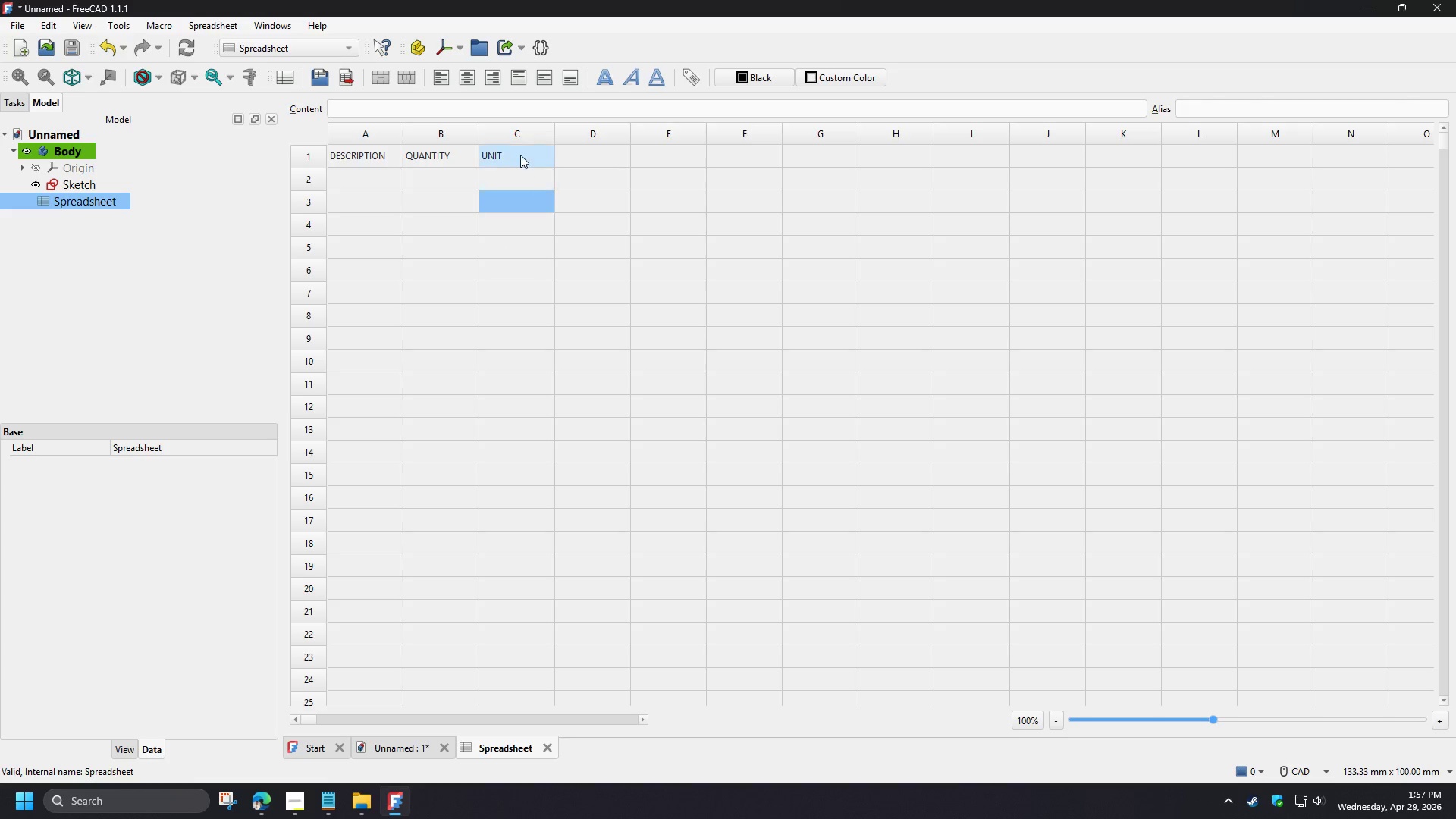 
left_click_drag(start_coordinate=[519, 153], to_coordinate=[372, 155])
 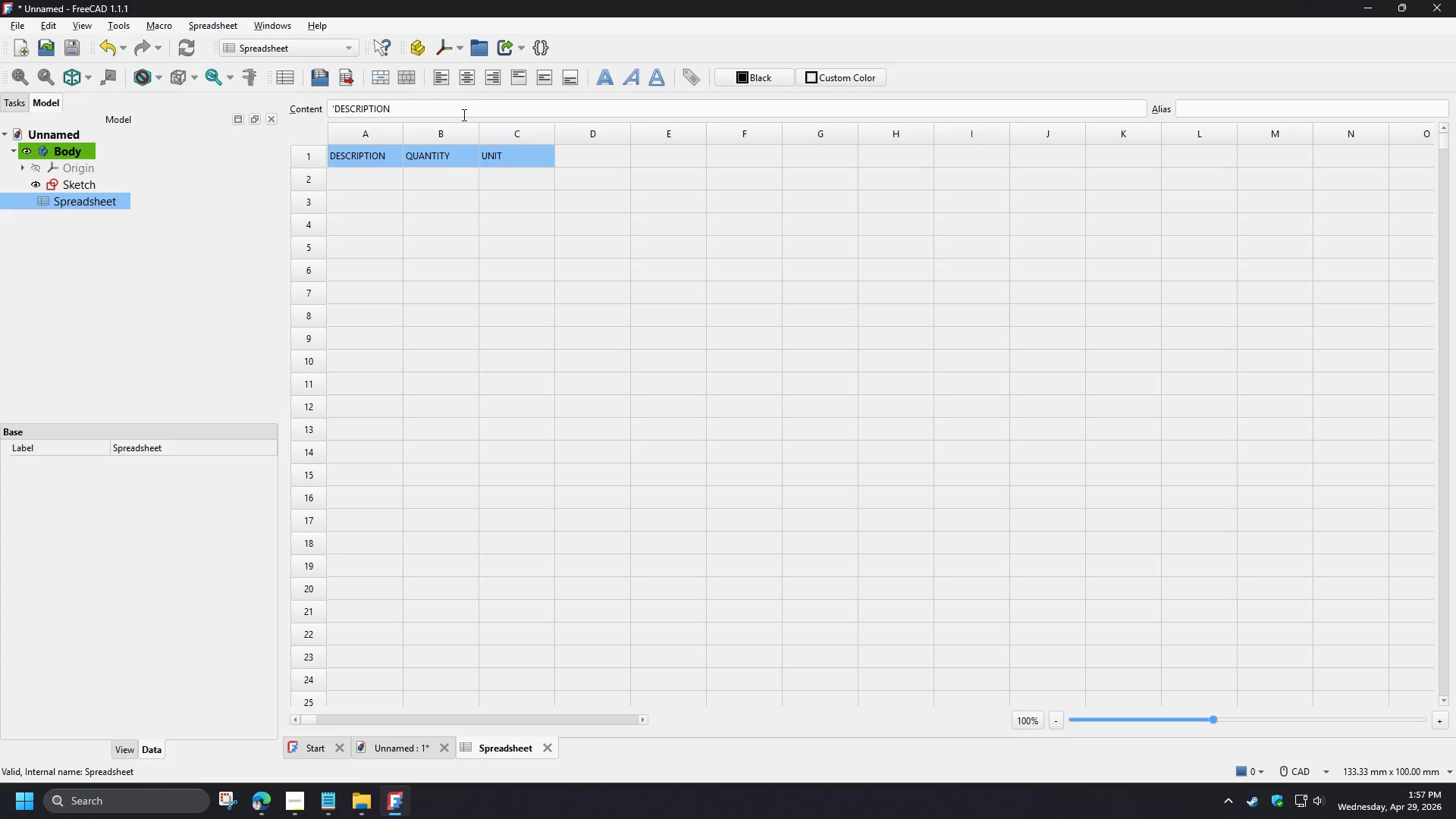 
left_click([468, 80])
 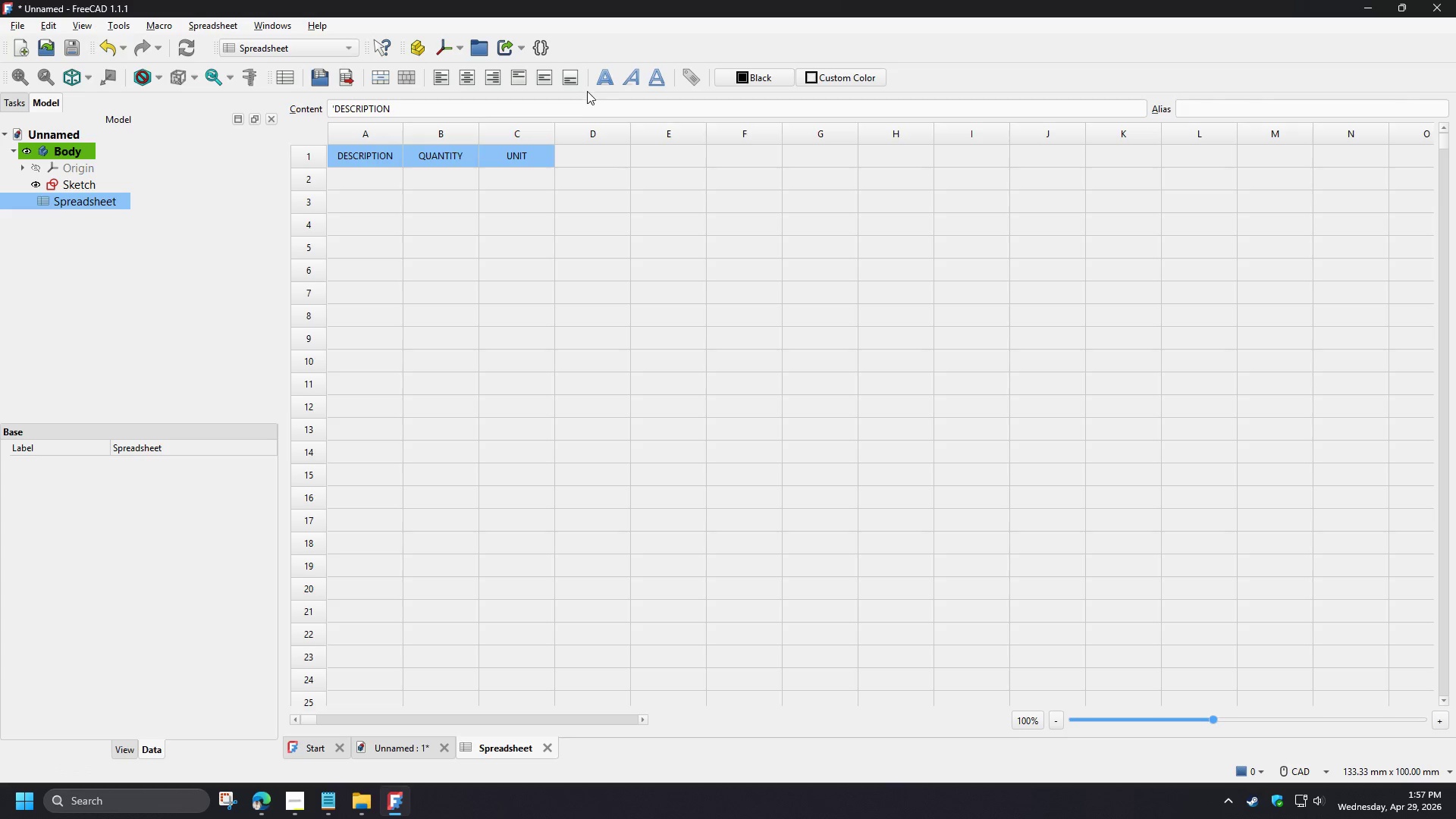 
left_click([599, 80])
 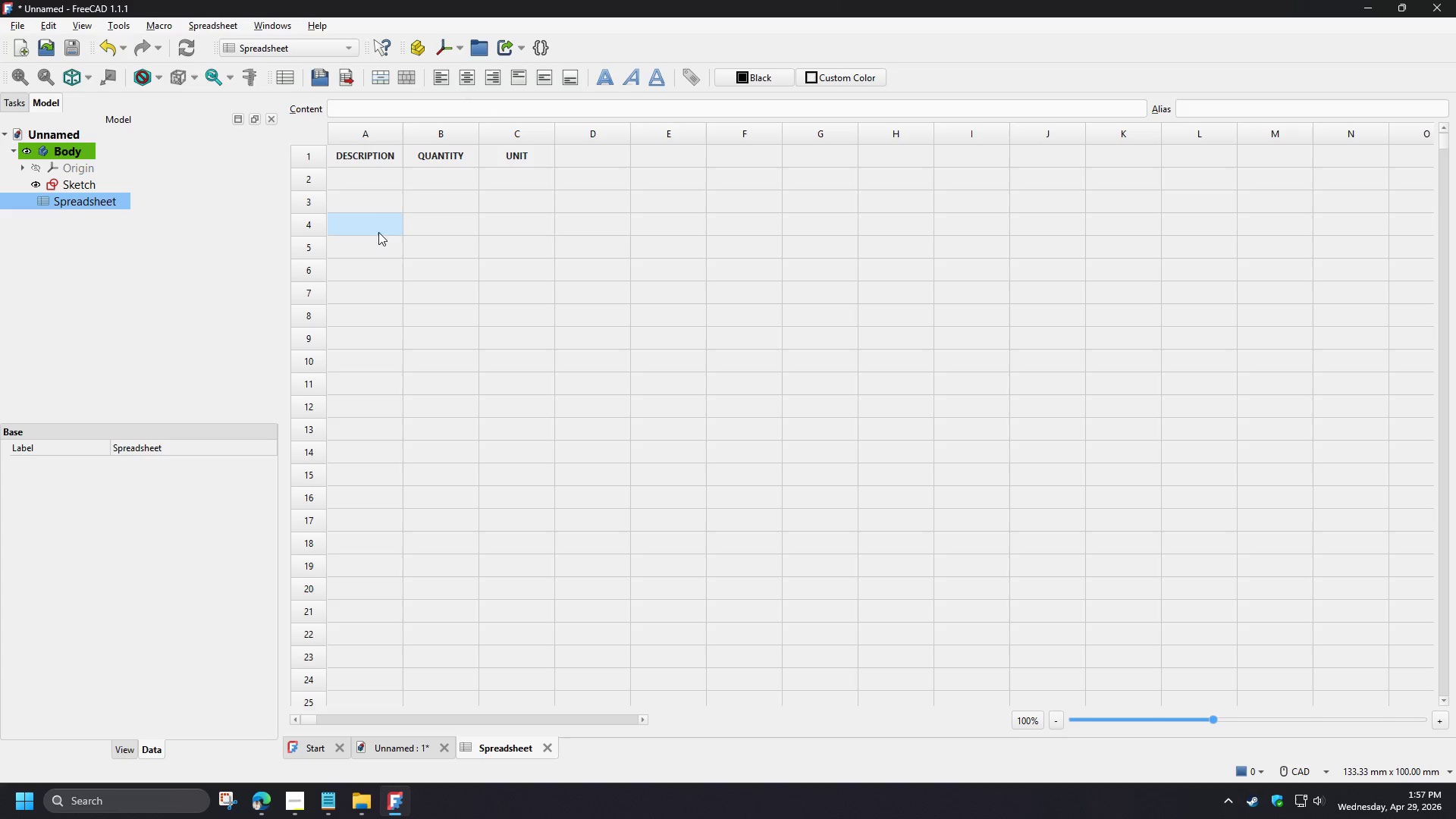 
double_click([357, 180])
 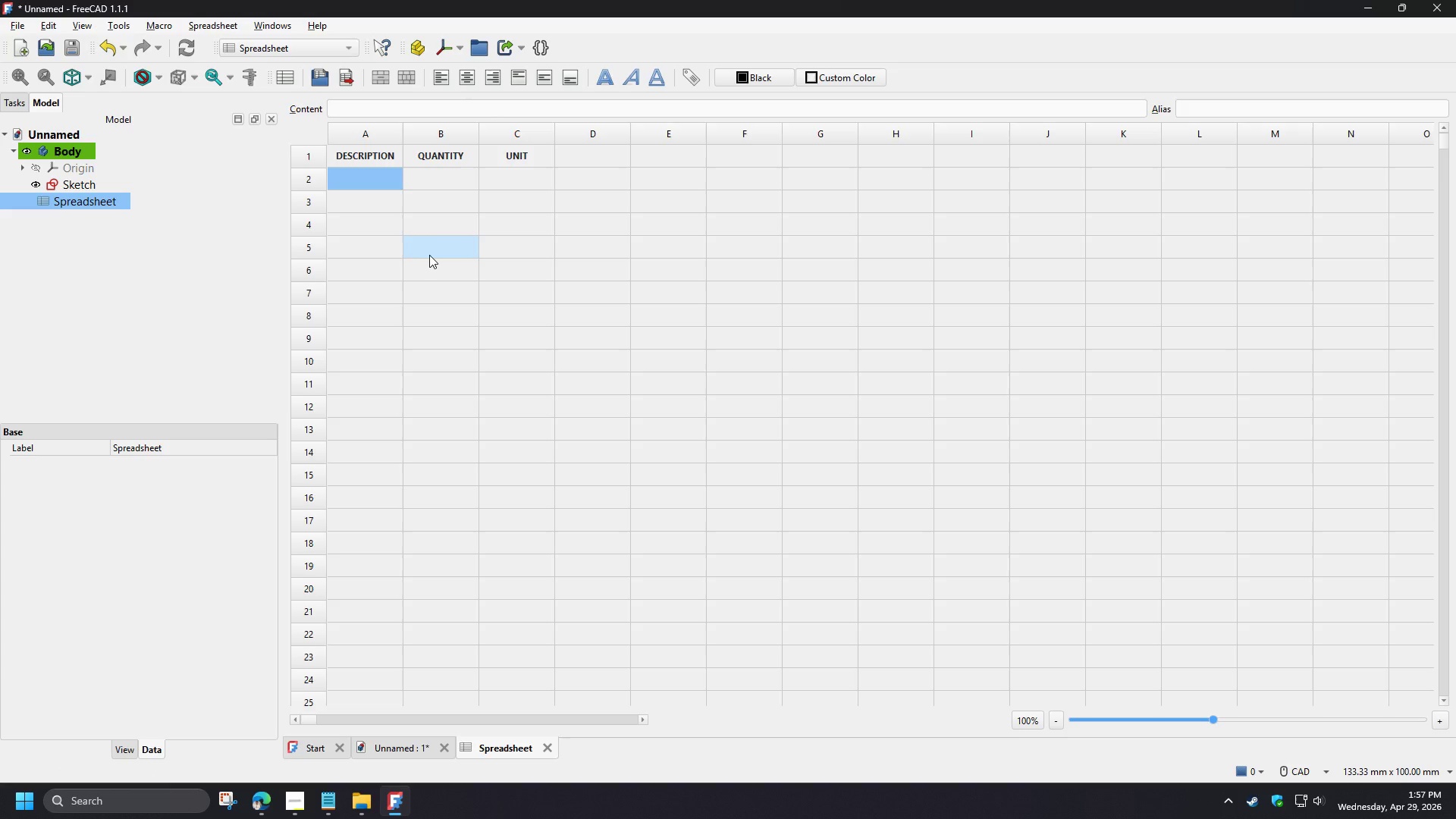 
type(Length)
 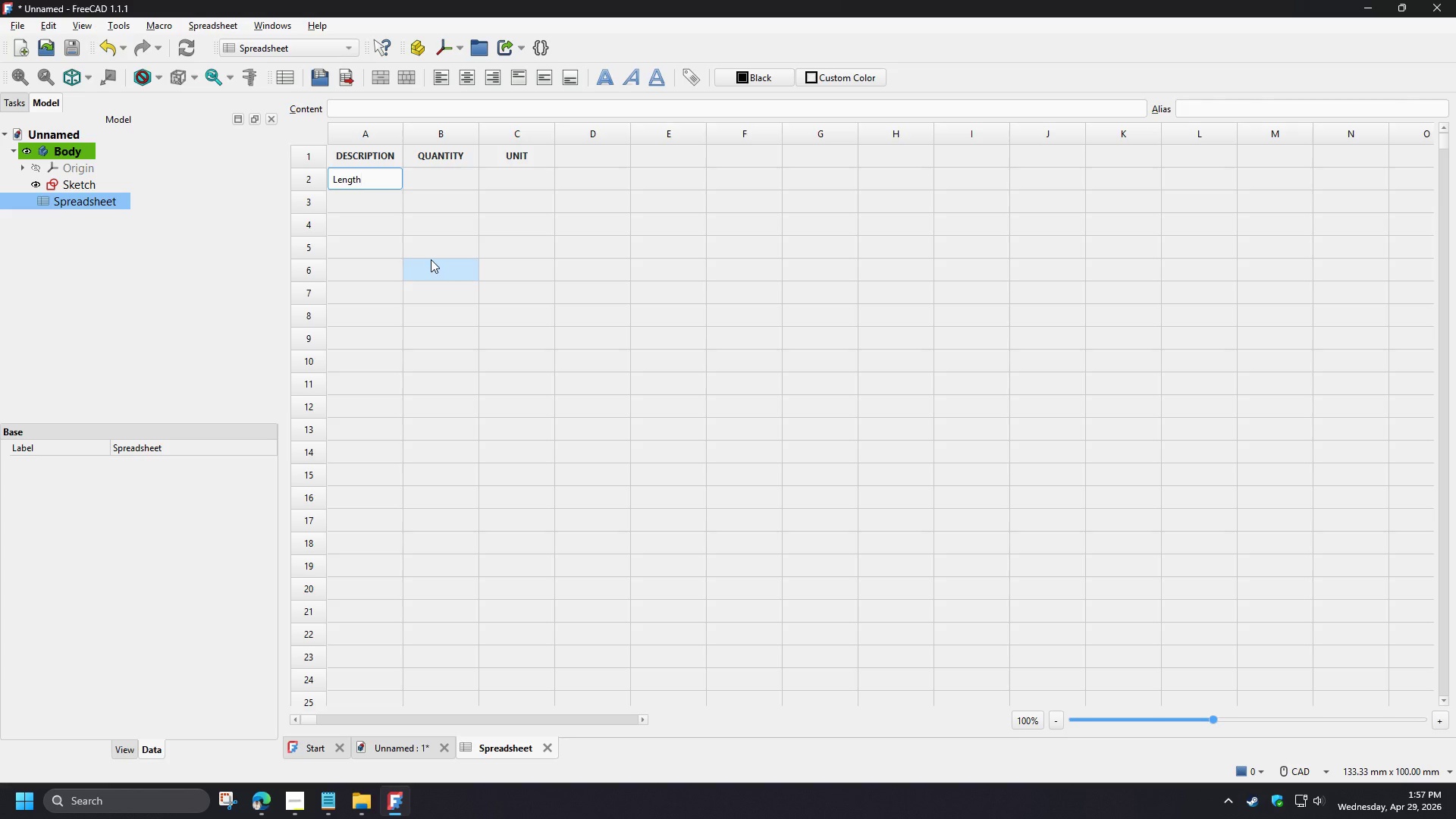 
left_click([373, 200])
 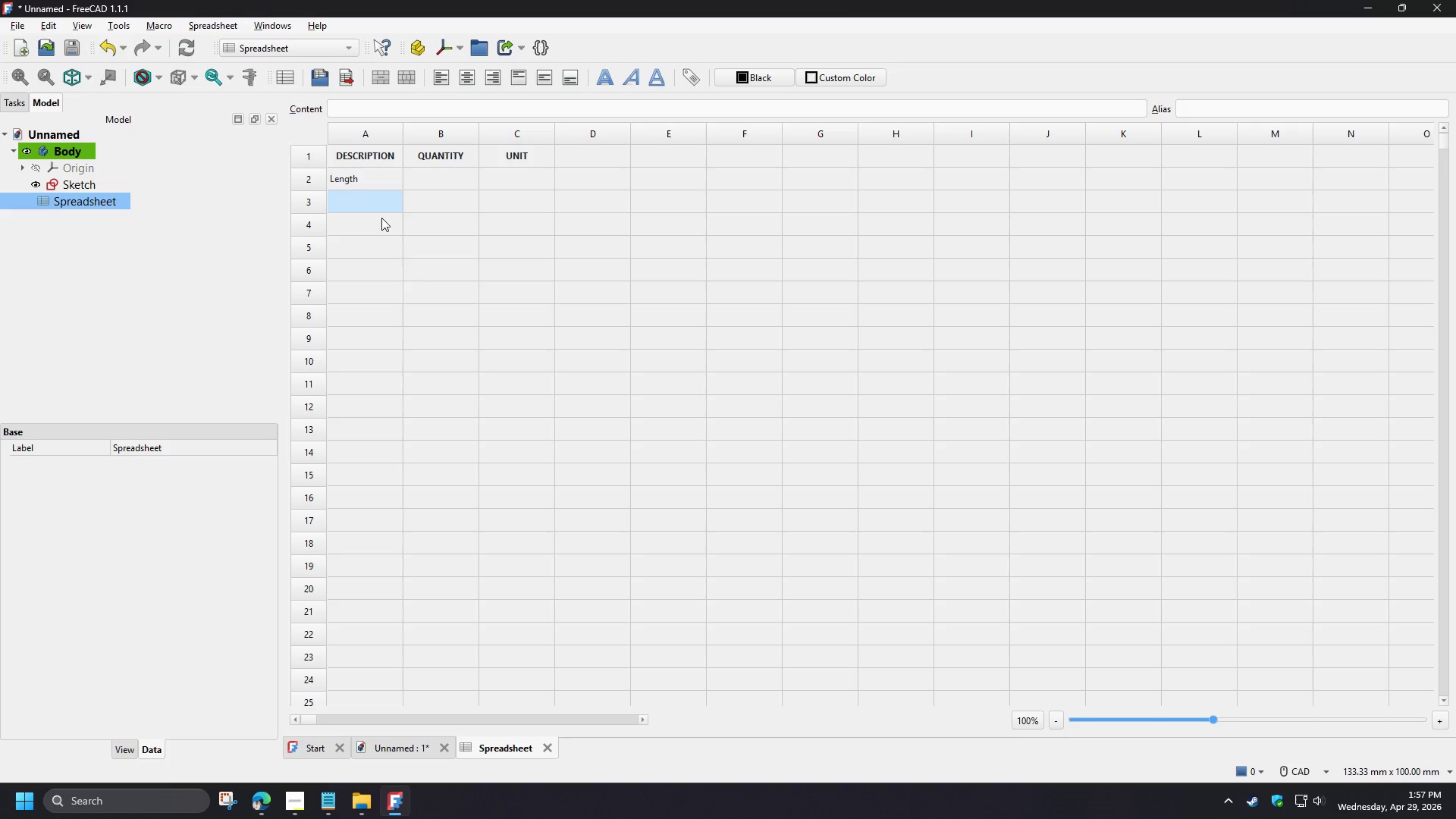 
key(Shift+ShiftLeft)
 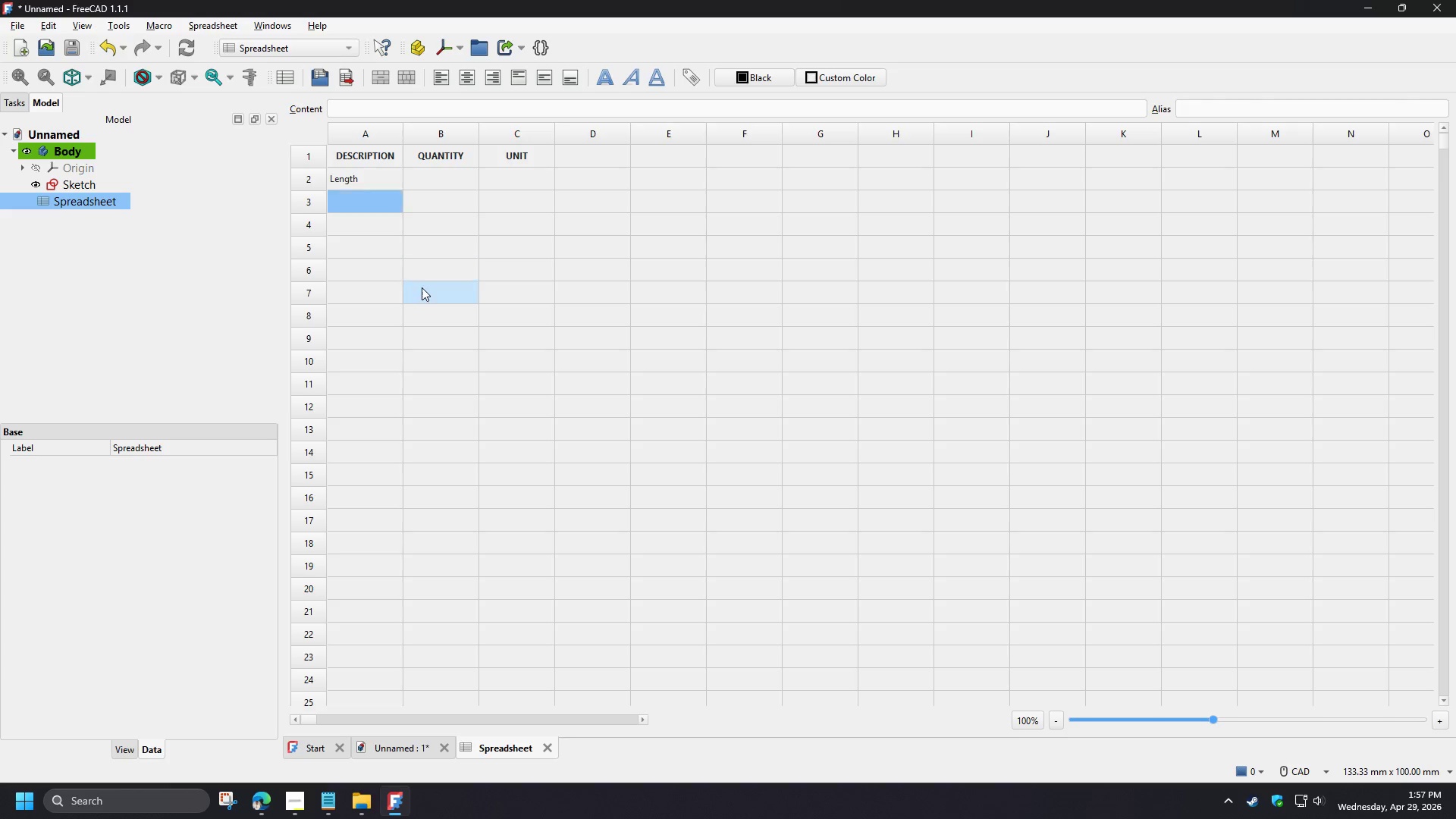 
key(Shift+W)
 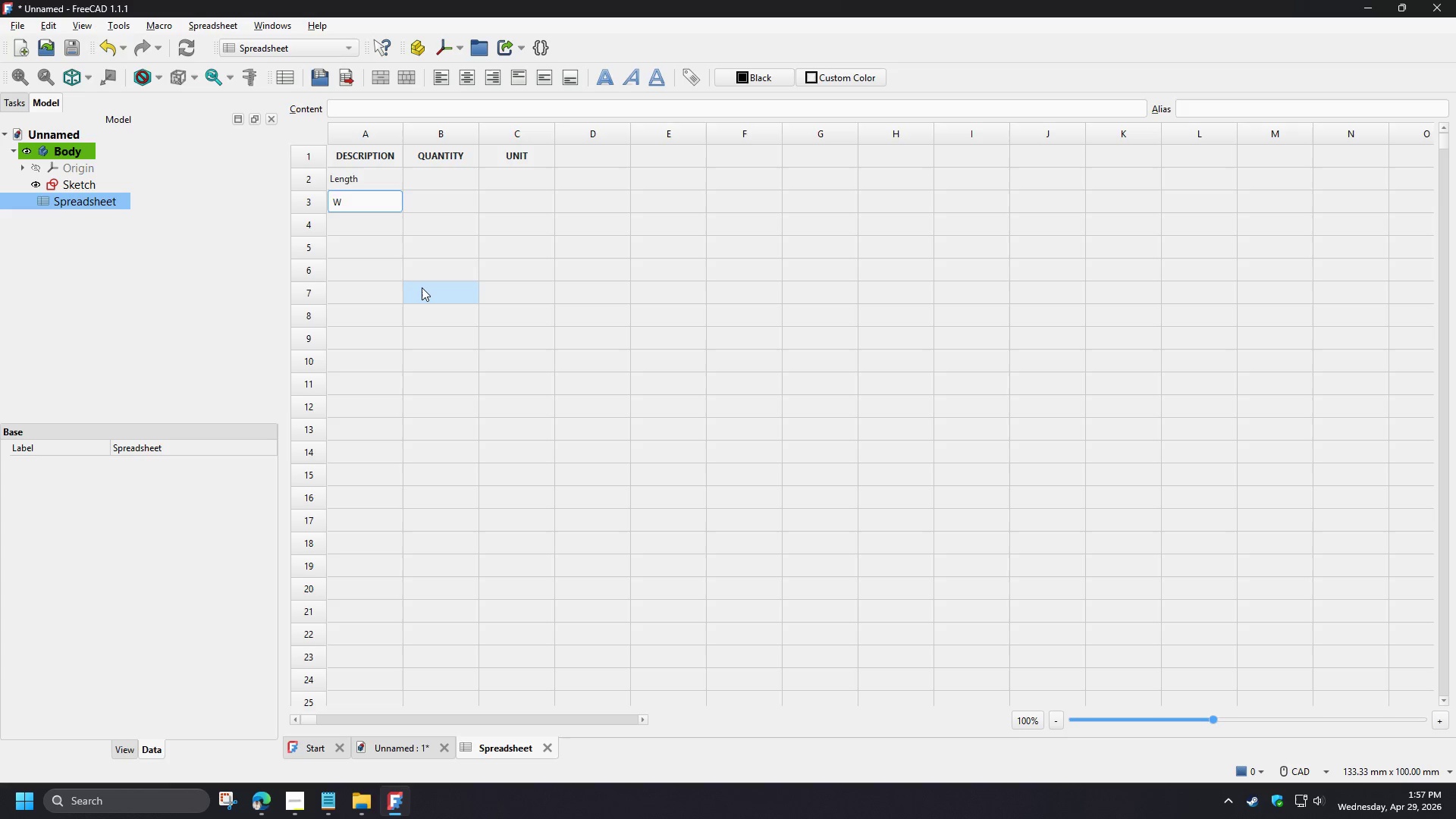 
type(idth)
 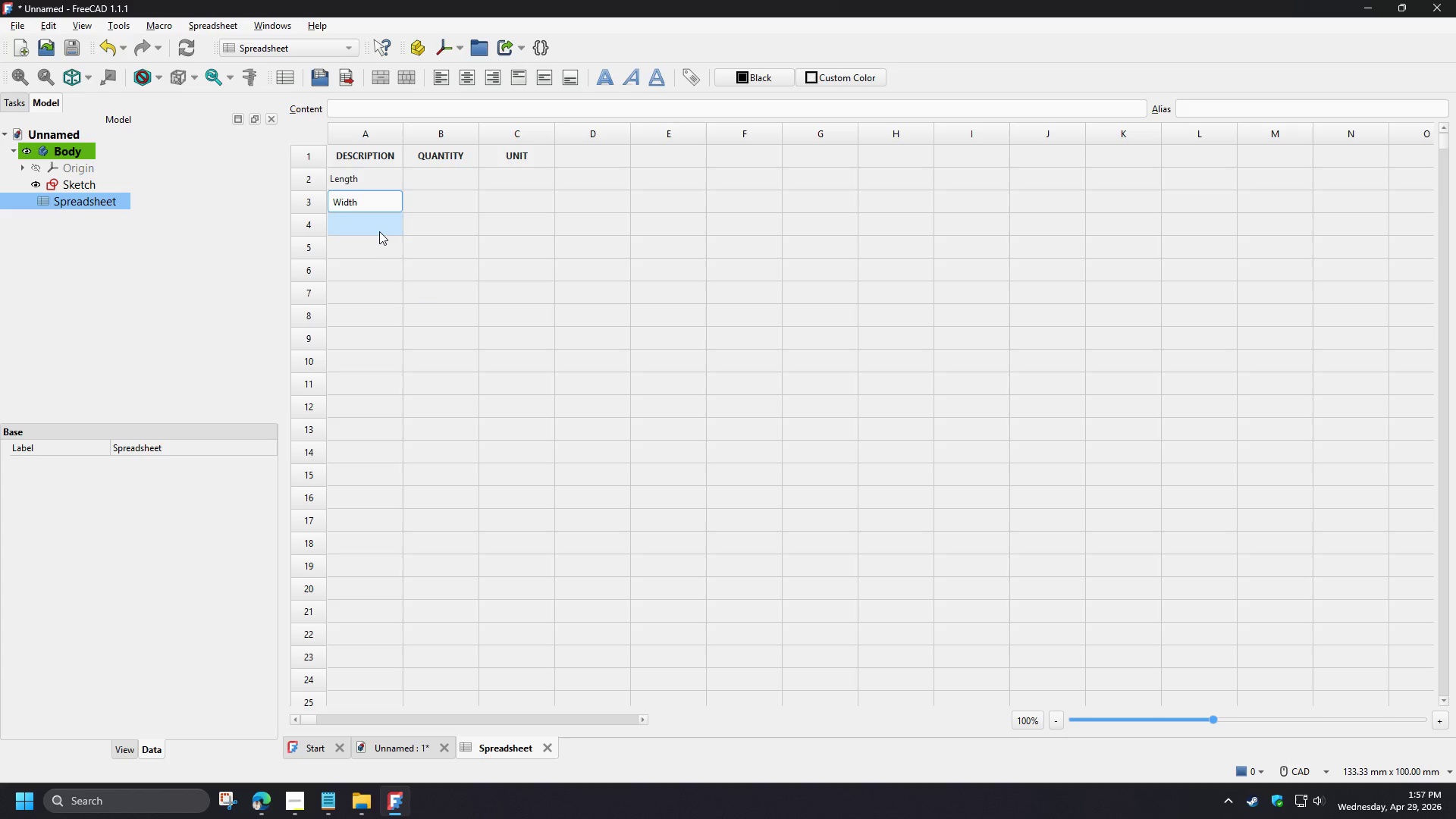 
left_click([378, 231])
 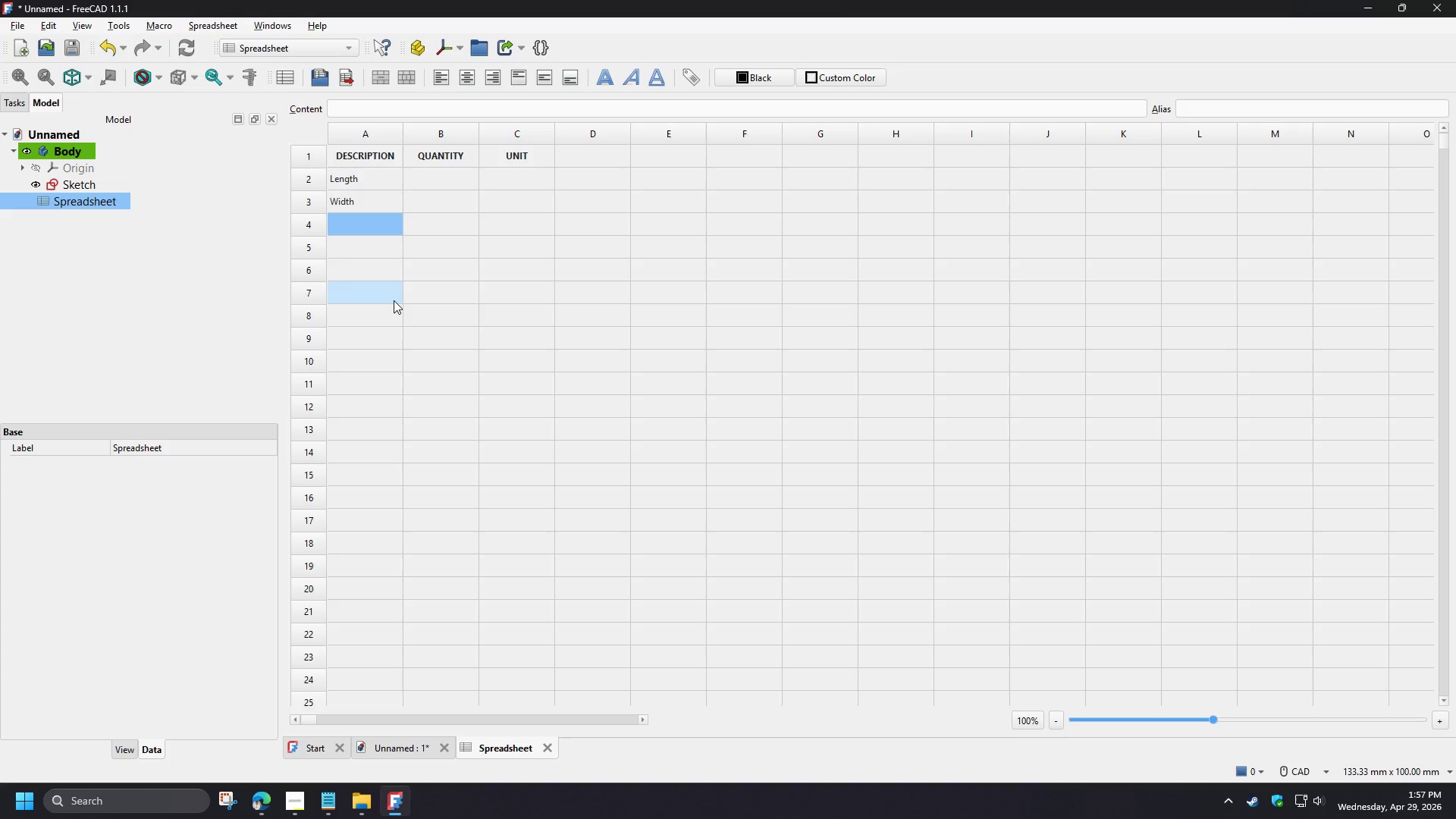 
type(Height)
 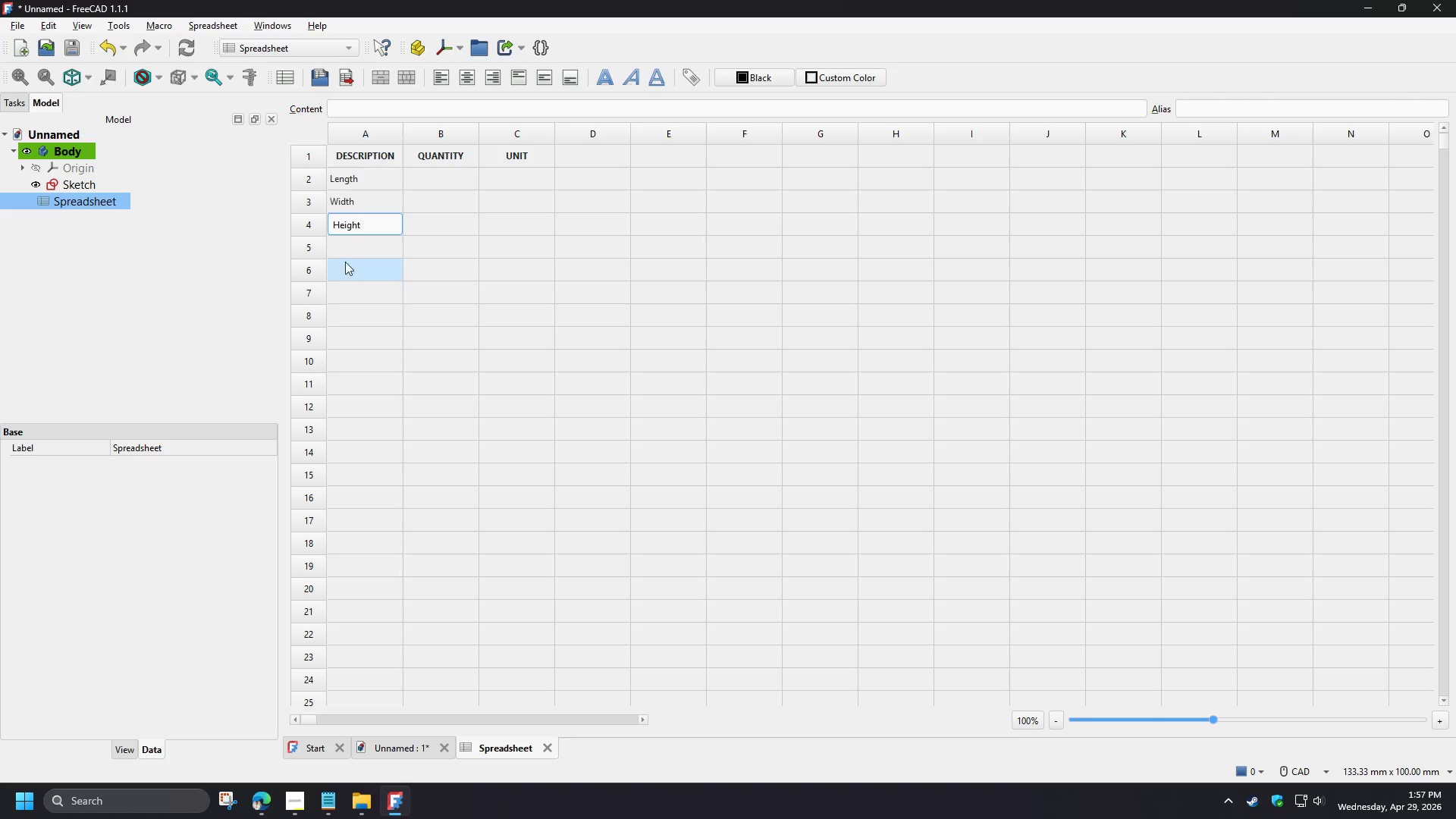 
left_click([334, 247])
 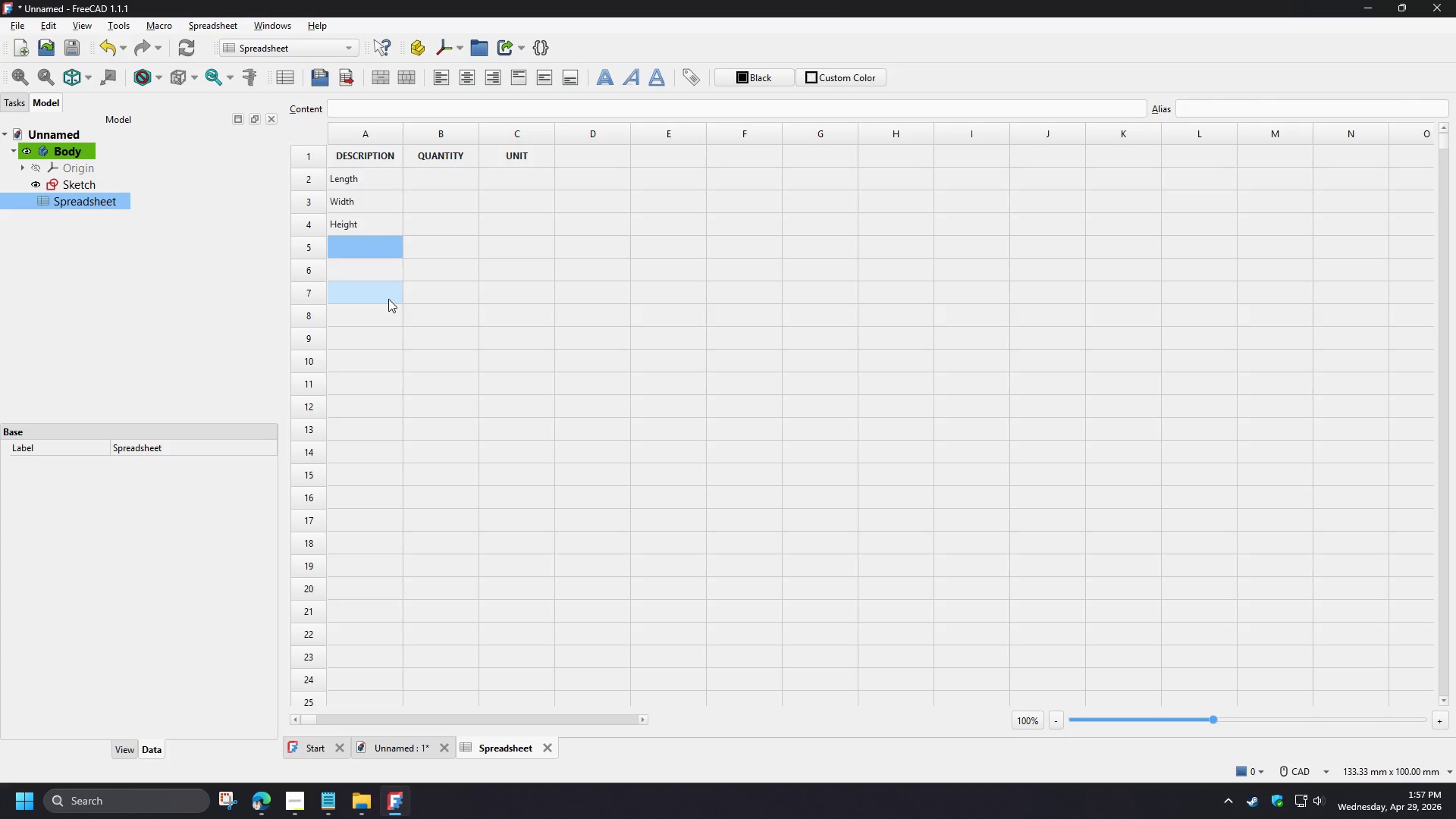 
key(Shift+T)
 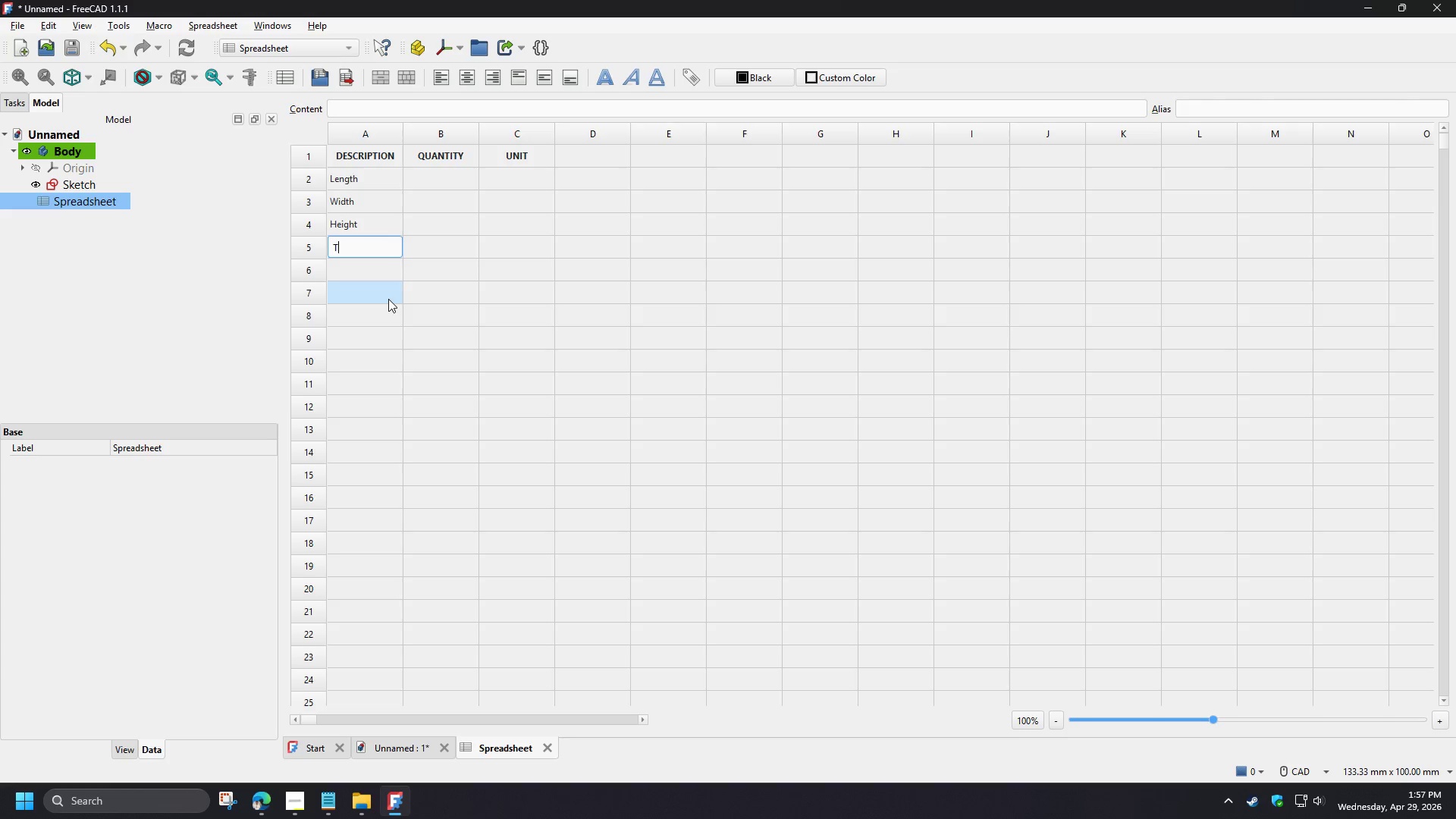 
type(hickness)
 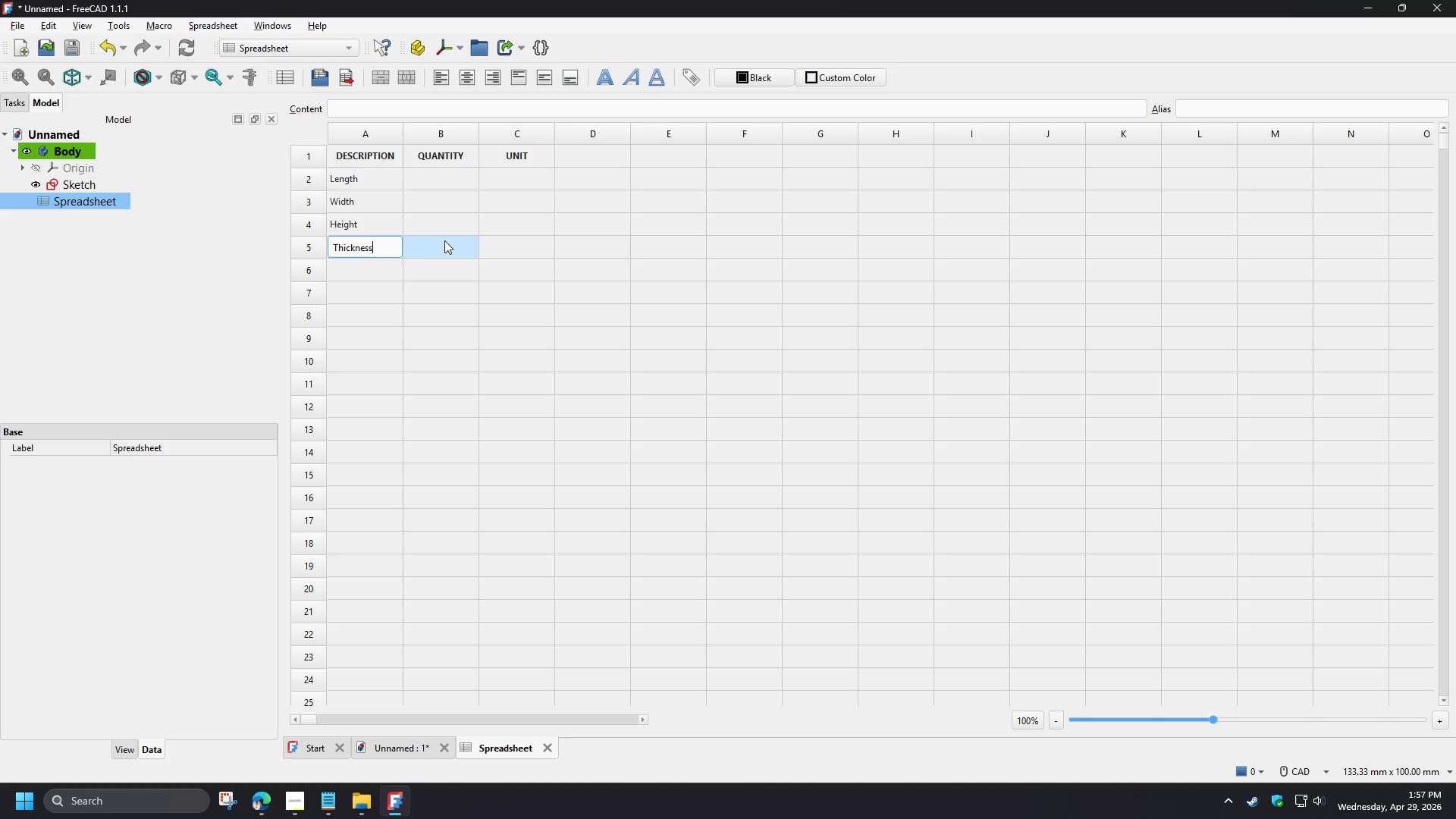 
left_click([447, 238])
 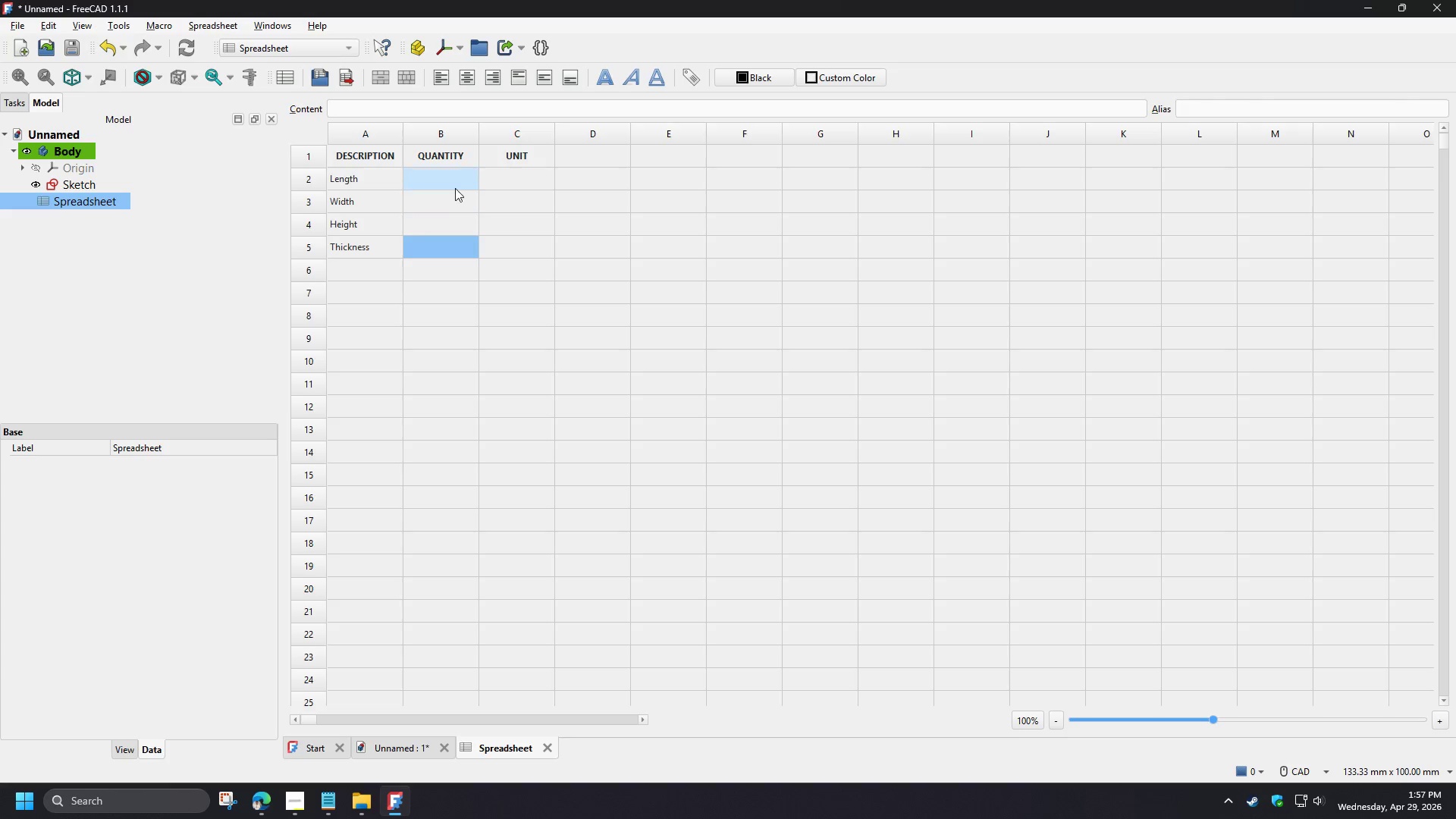 
left_click([452, 182])
 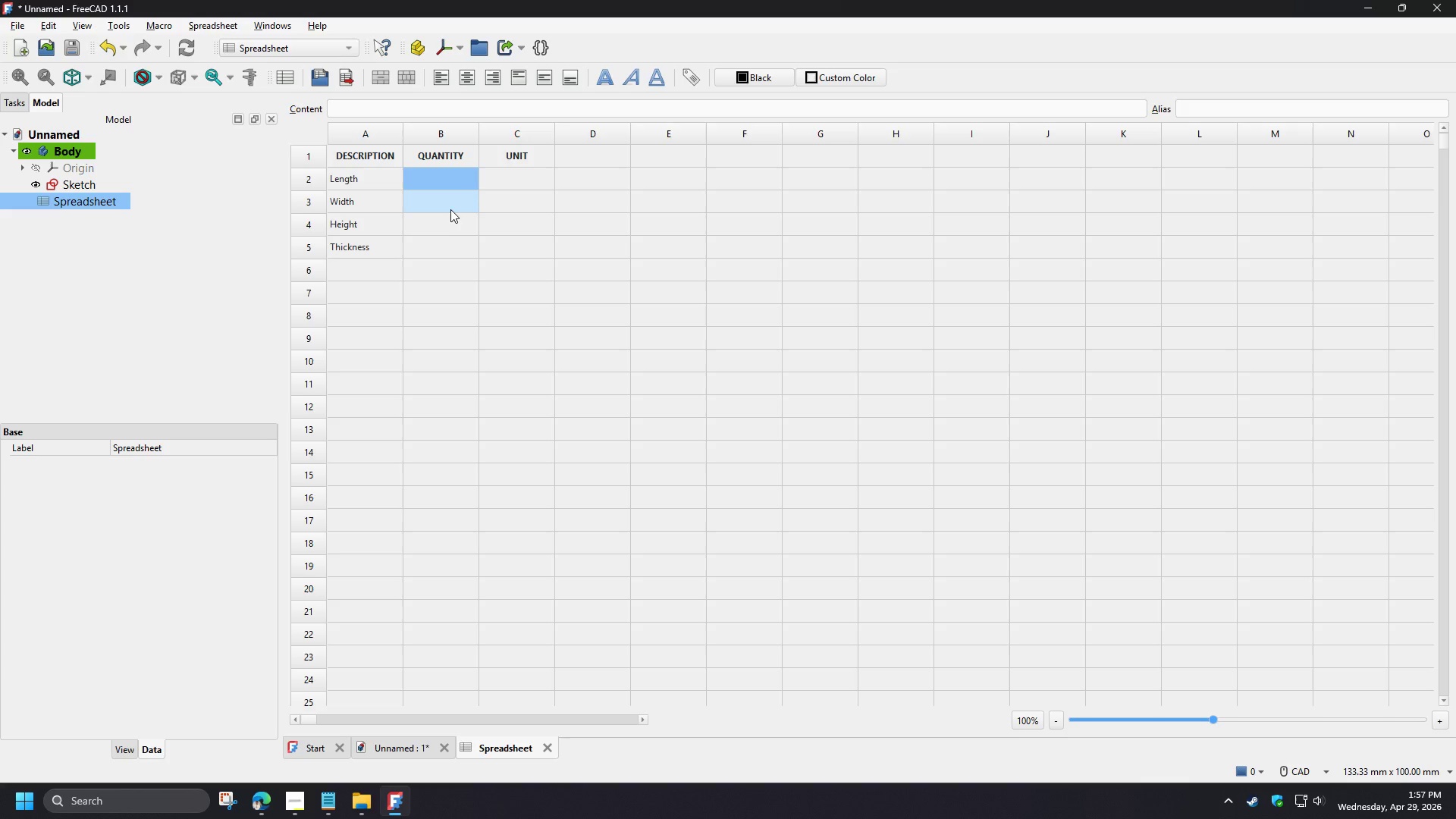 
wait(10.39)
 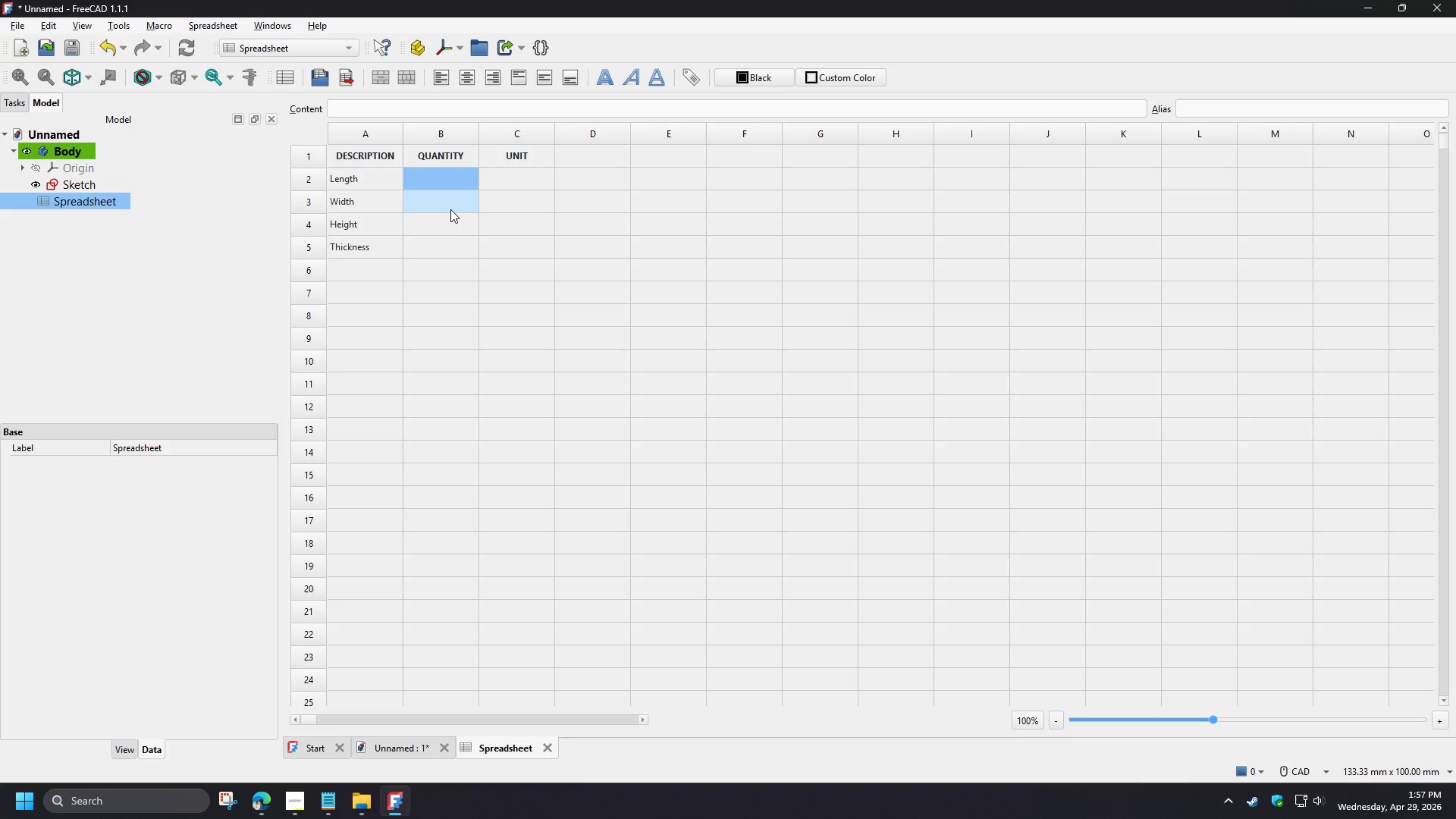 
key(Numpad5)
 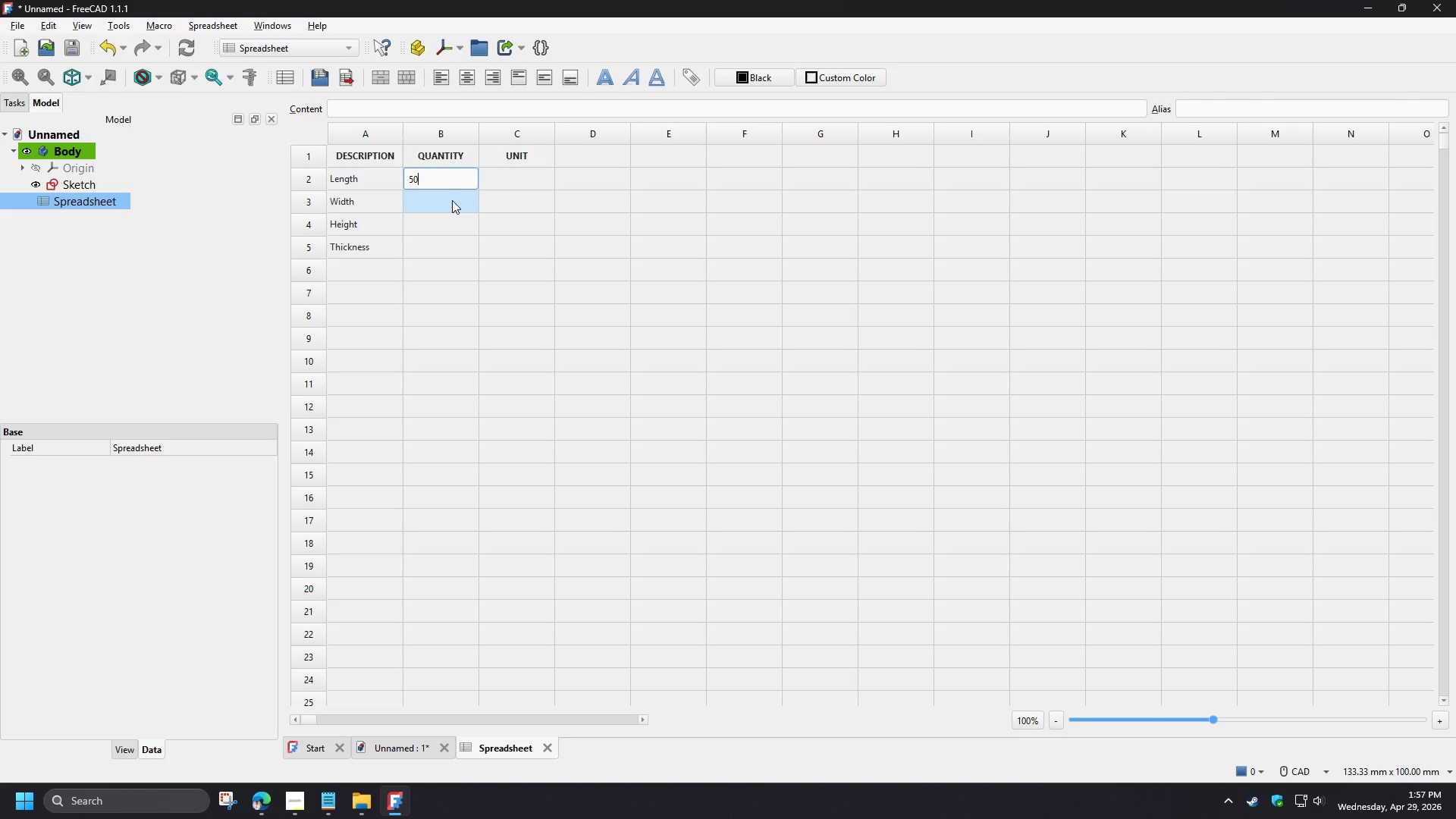 
key(Numpad0)
 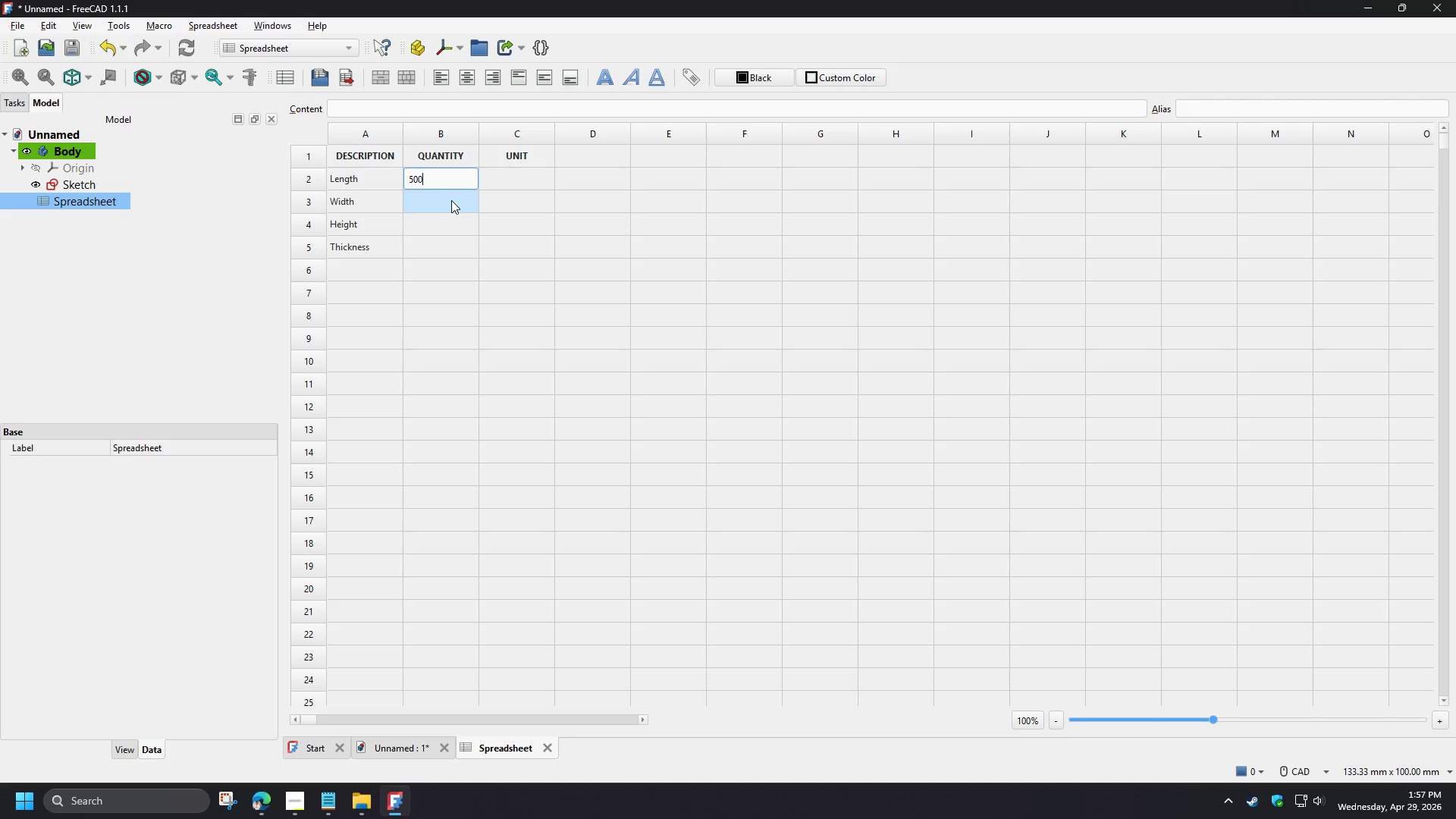 
key(Numpad0)
 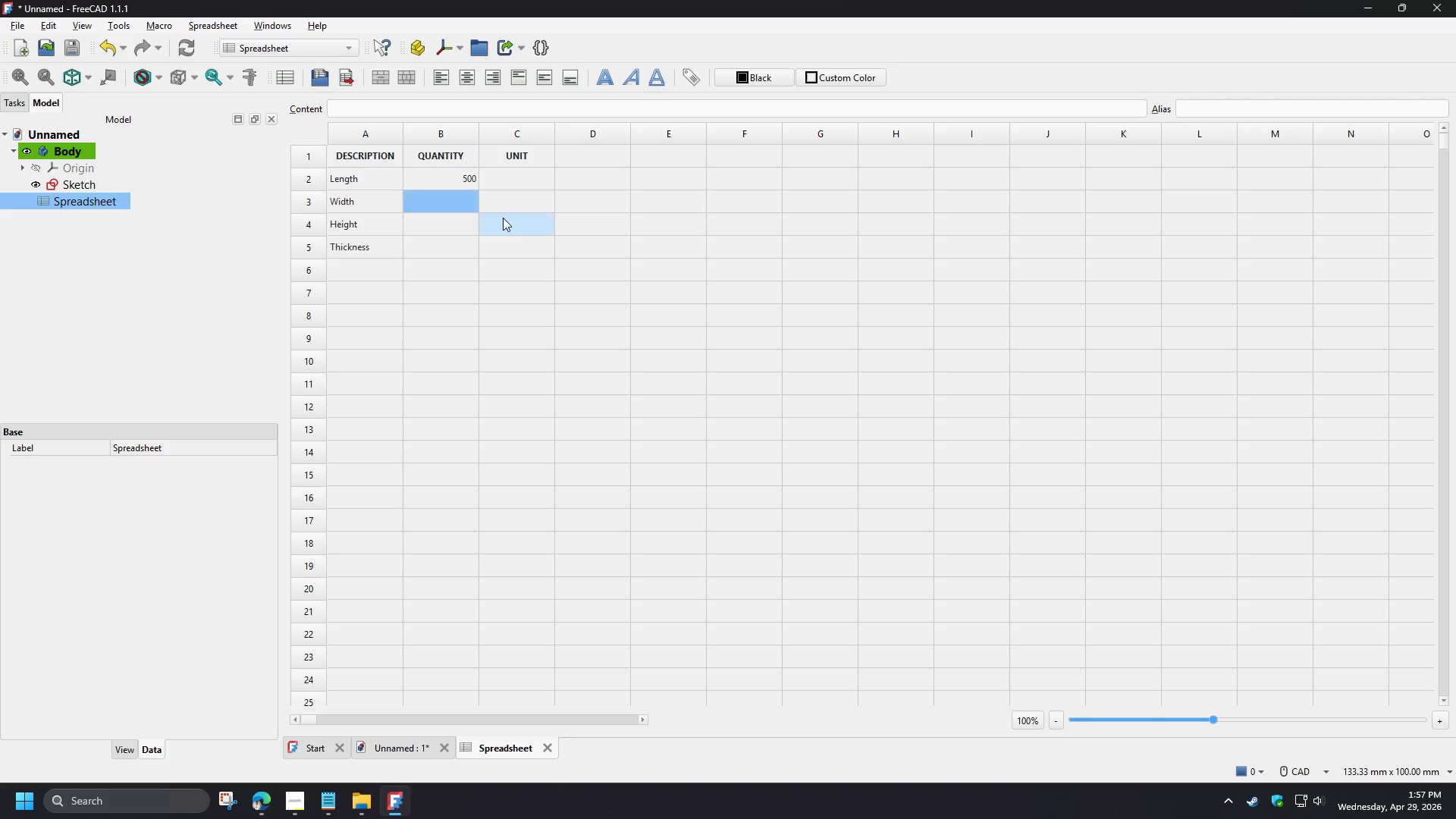 
key(Numpad3)
 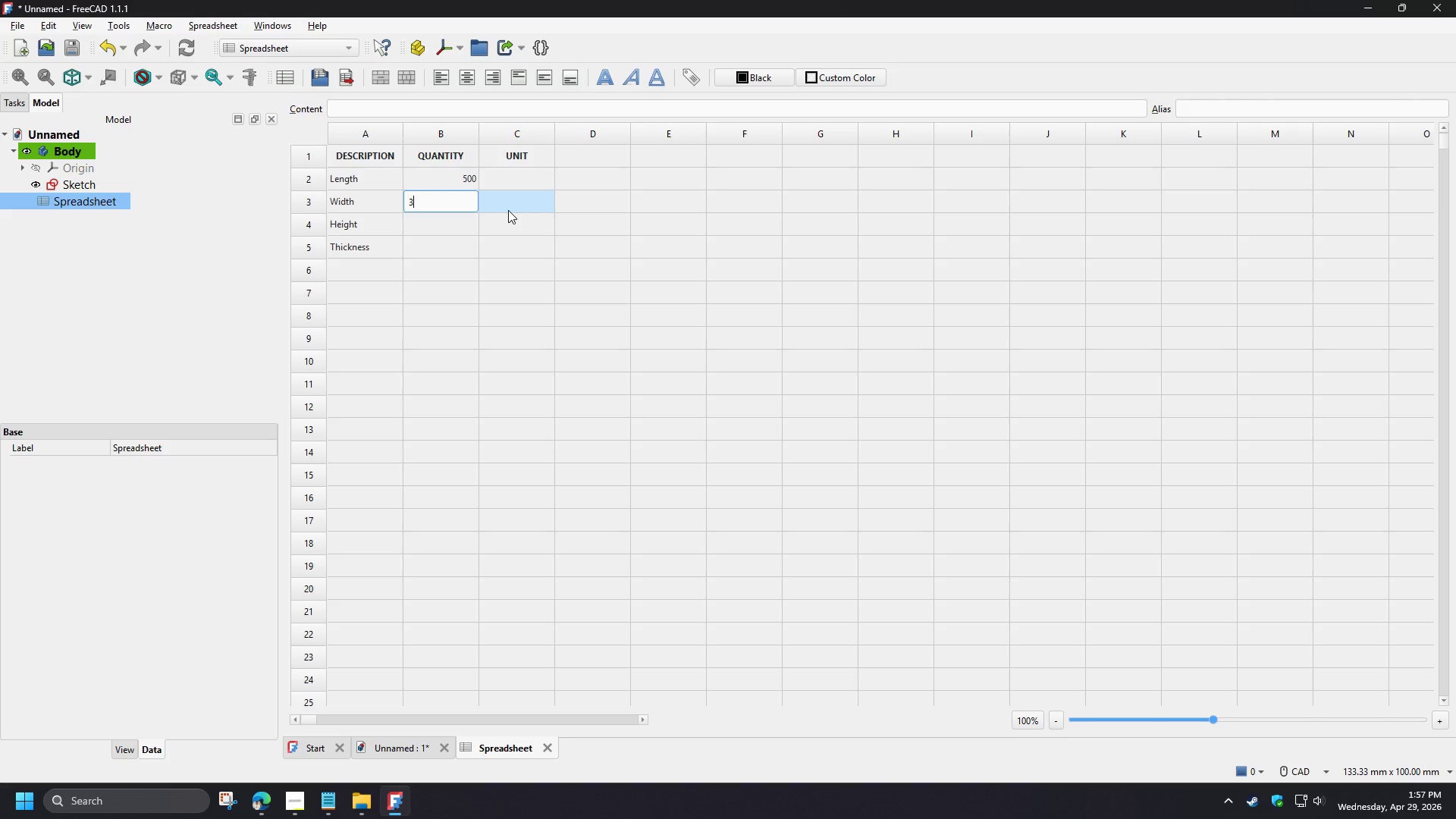 
key(Numpad0)
 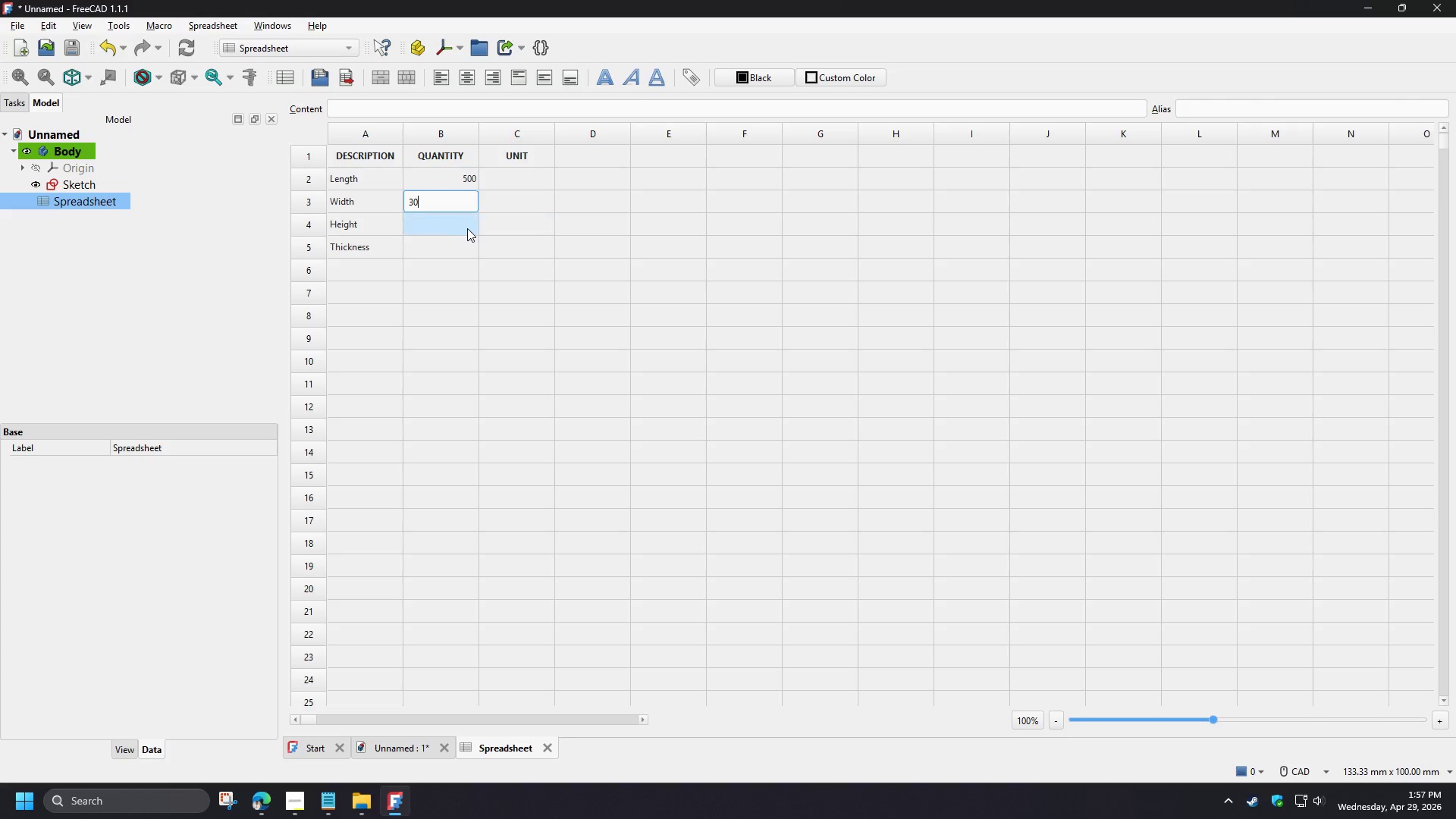 
key(Numpad0)
 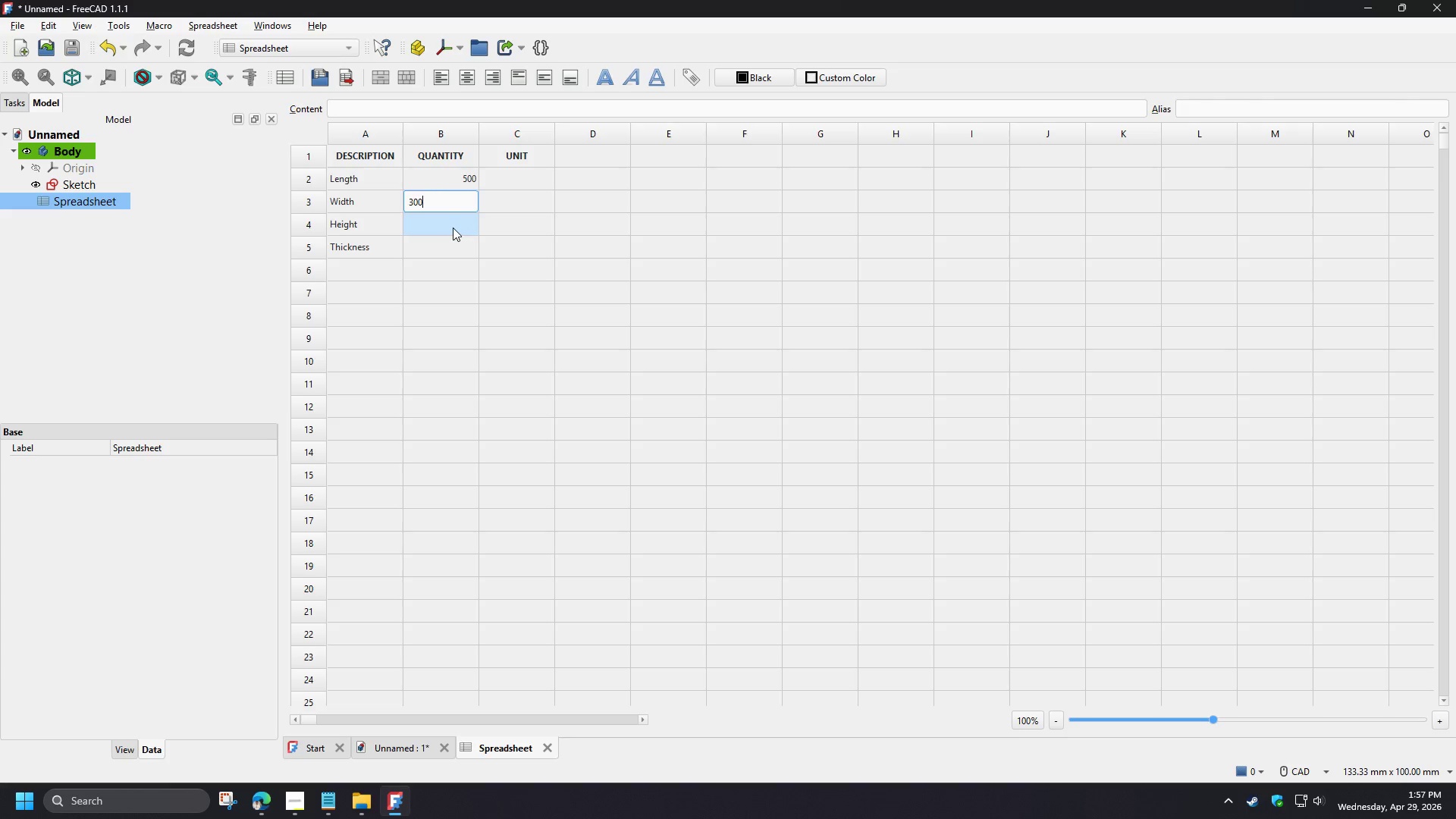 
left_click([453, 228])
 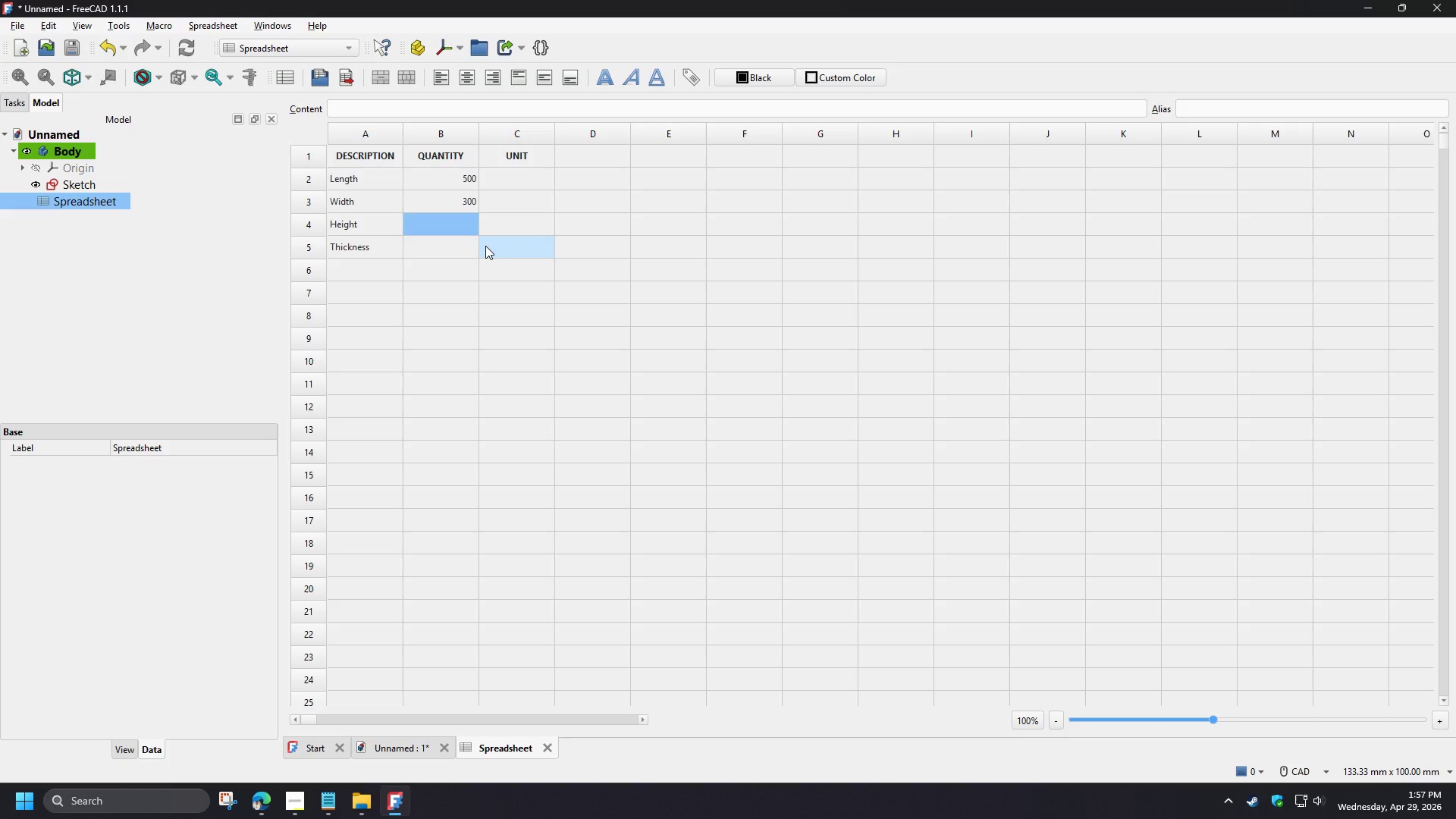 
key(Numpad1)
 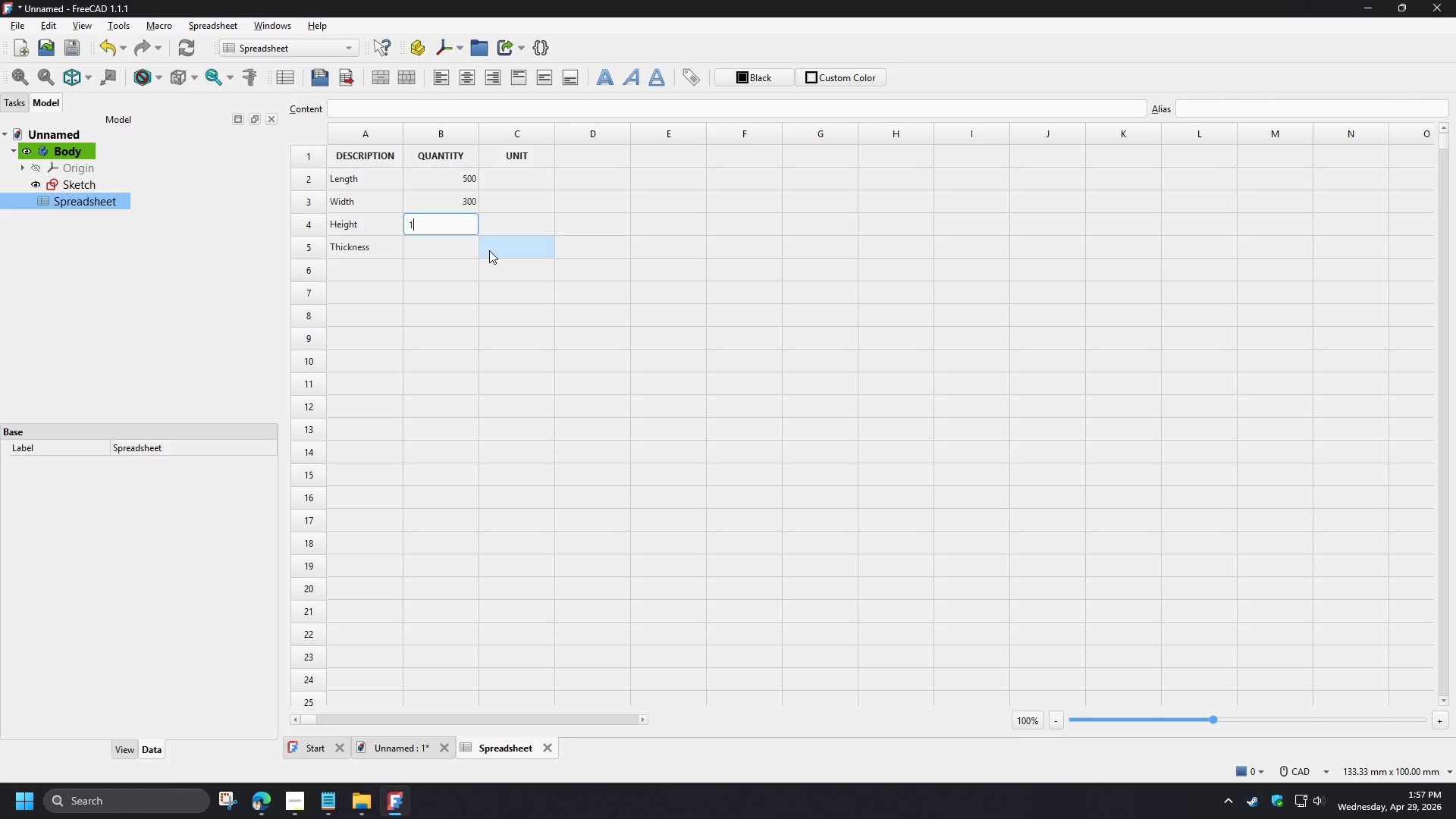 
key(Numpad5)
 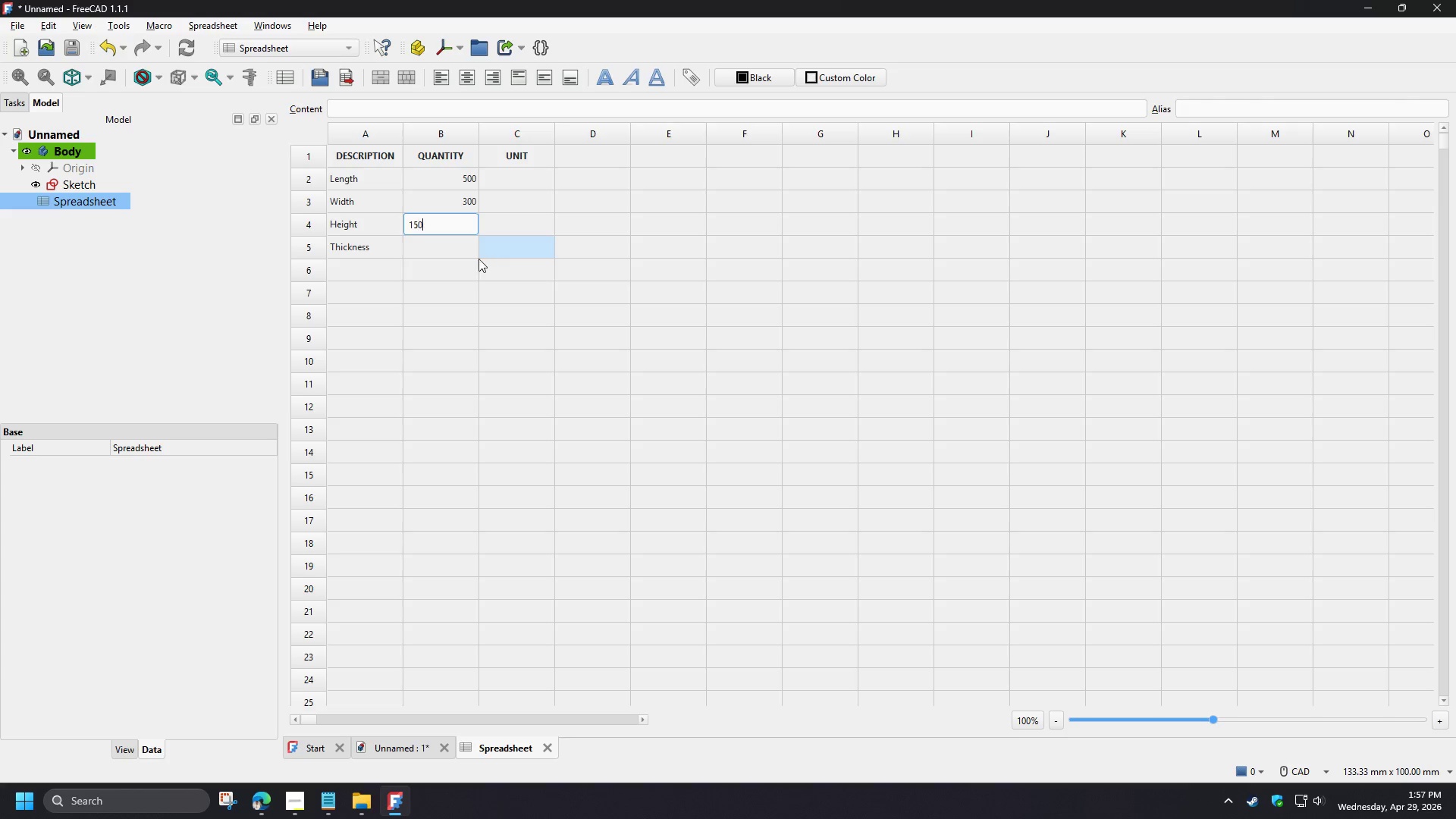 
key(Numpad0)
 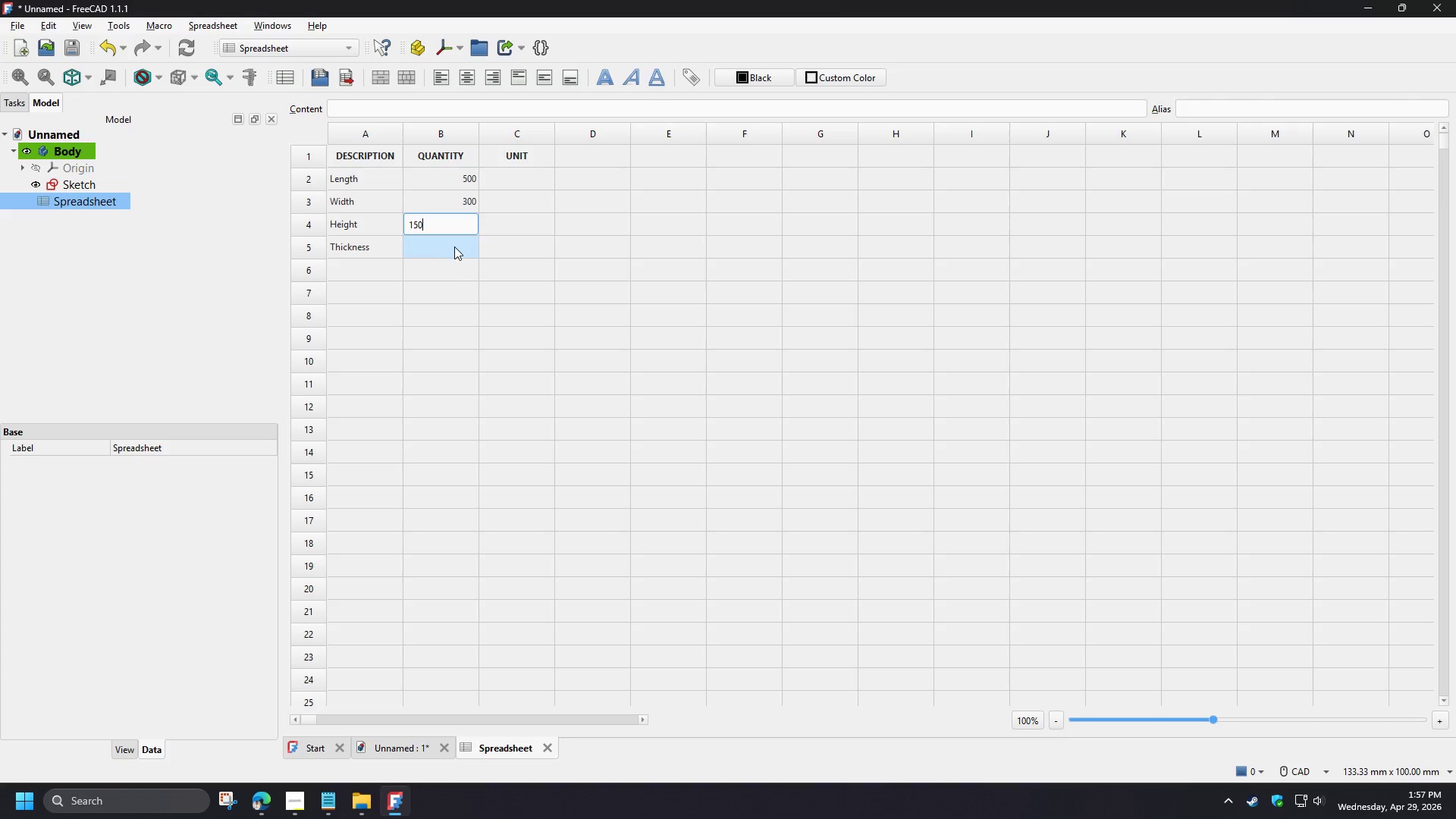 
left_click([453, 245])
 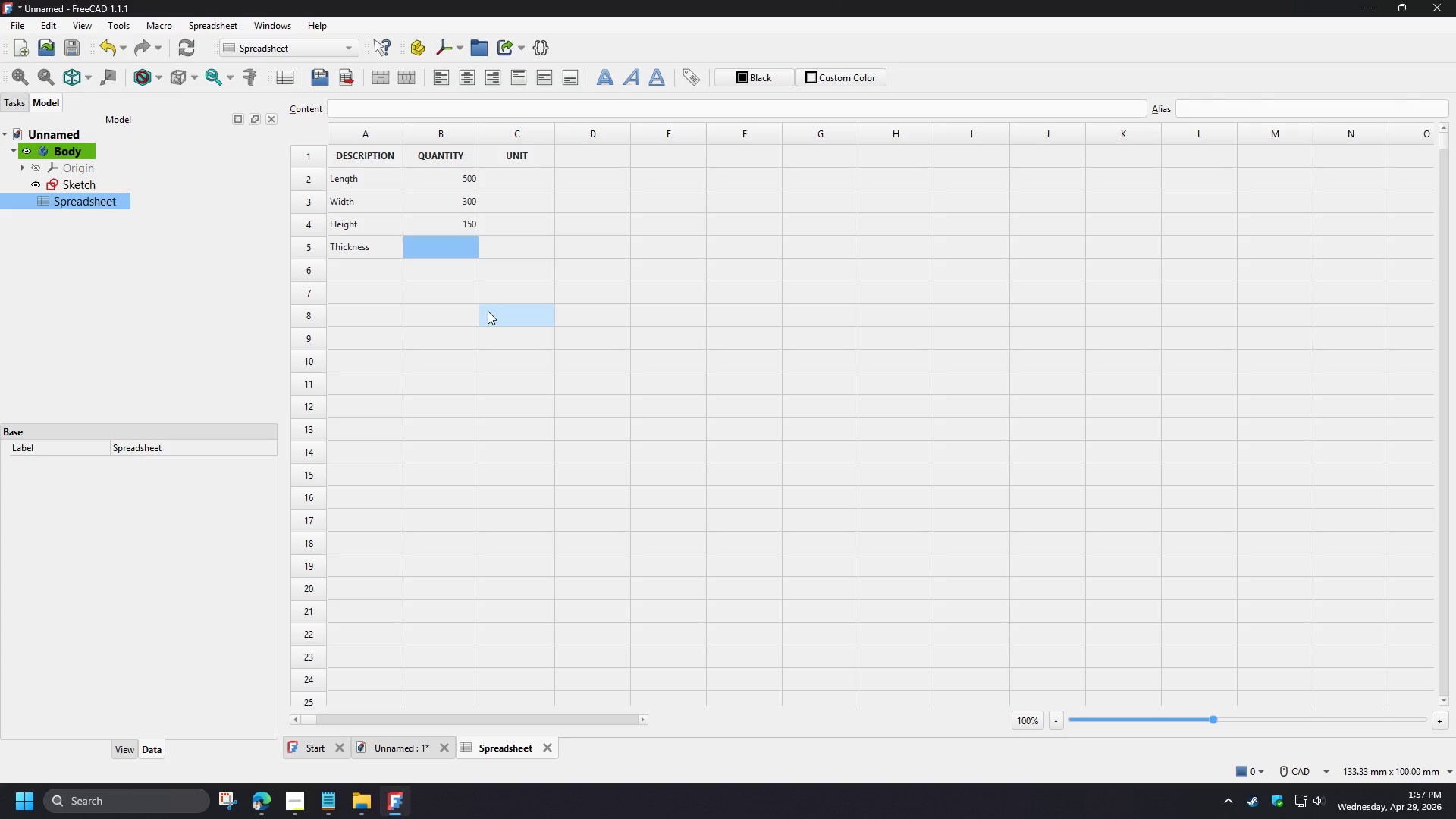 
key(Numpad1)
 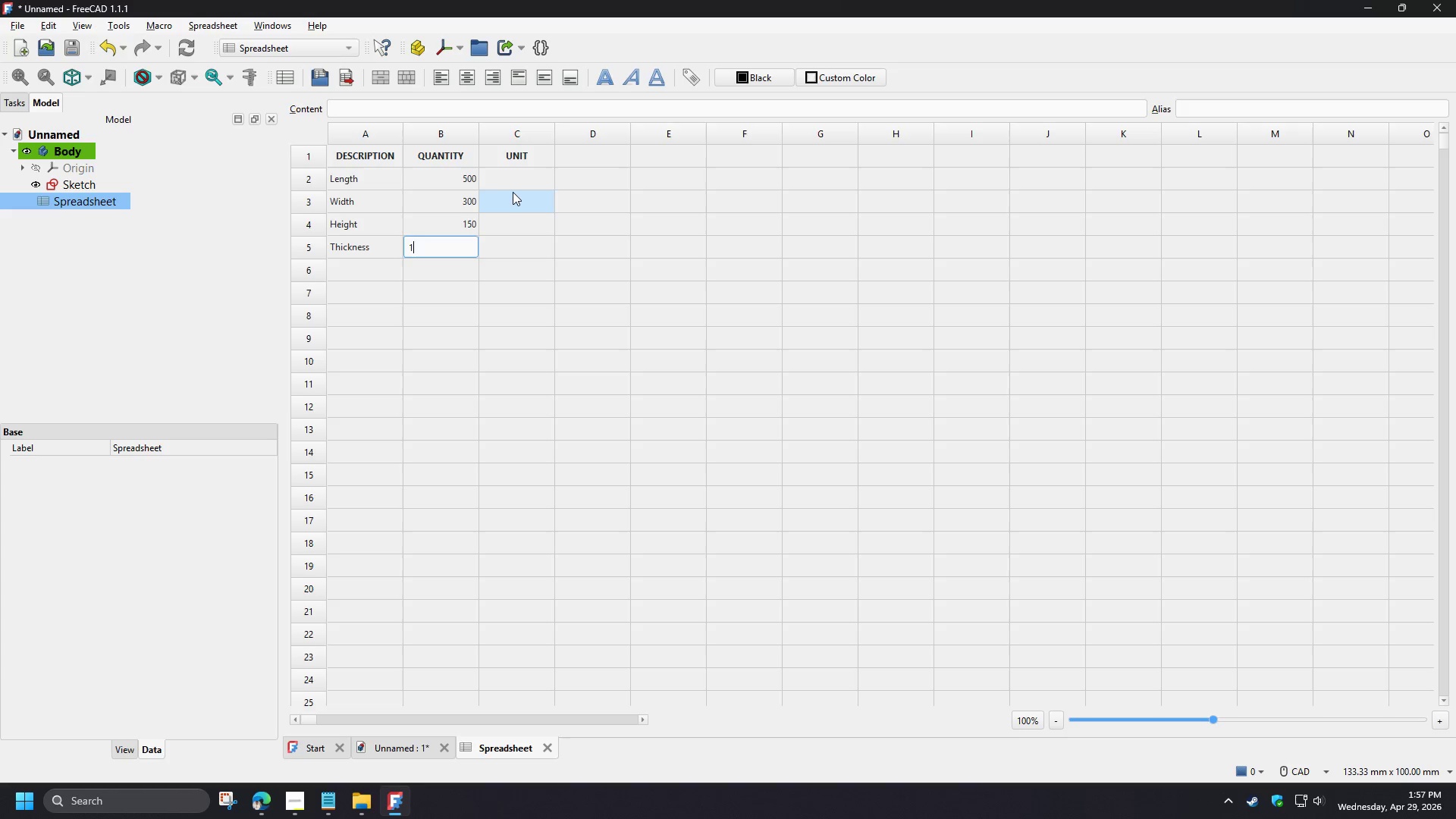 
key(Numpad8)
 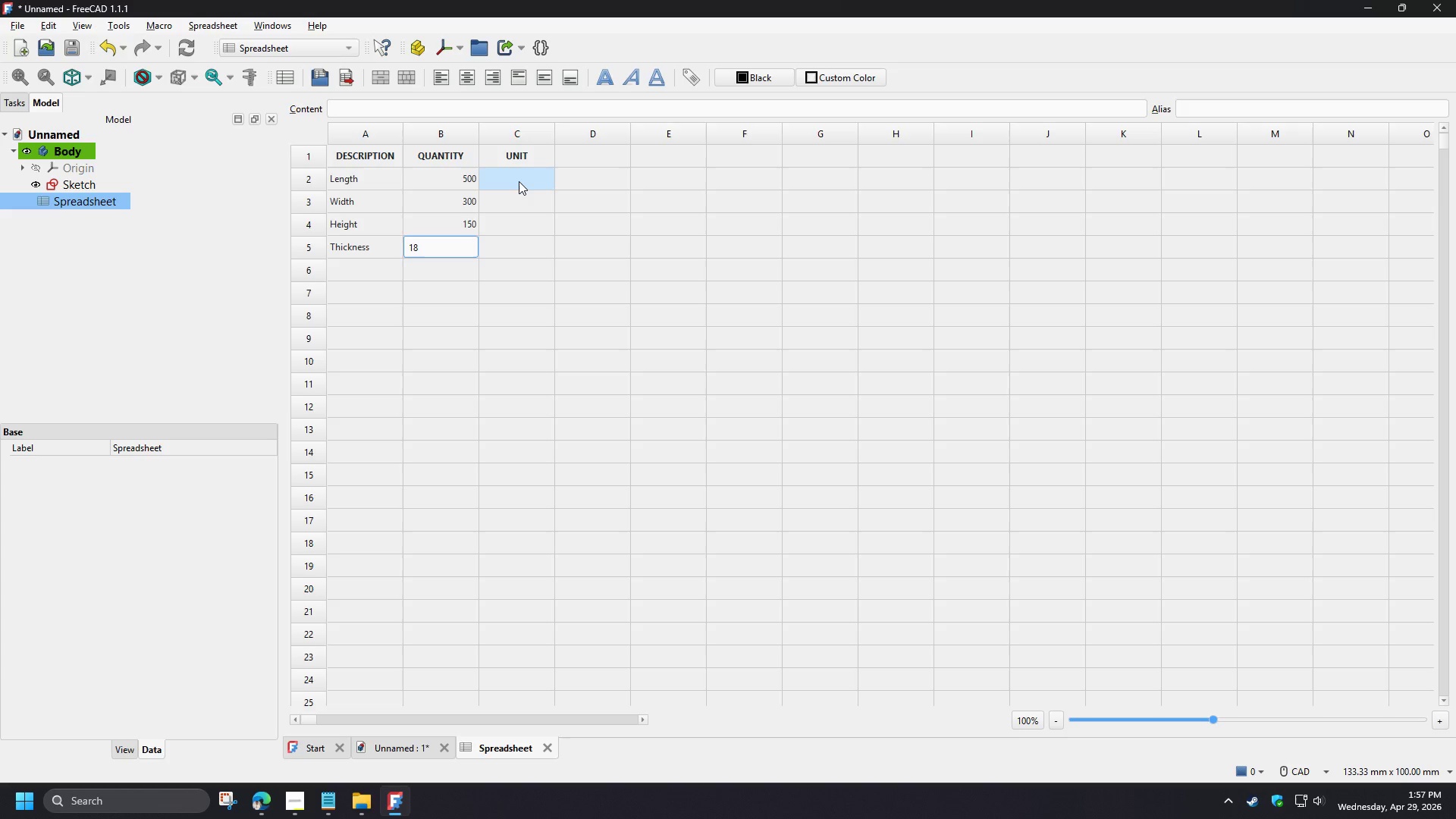 
left_click([519, 181])
 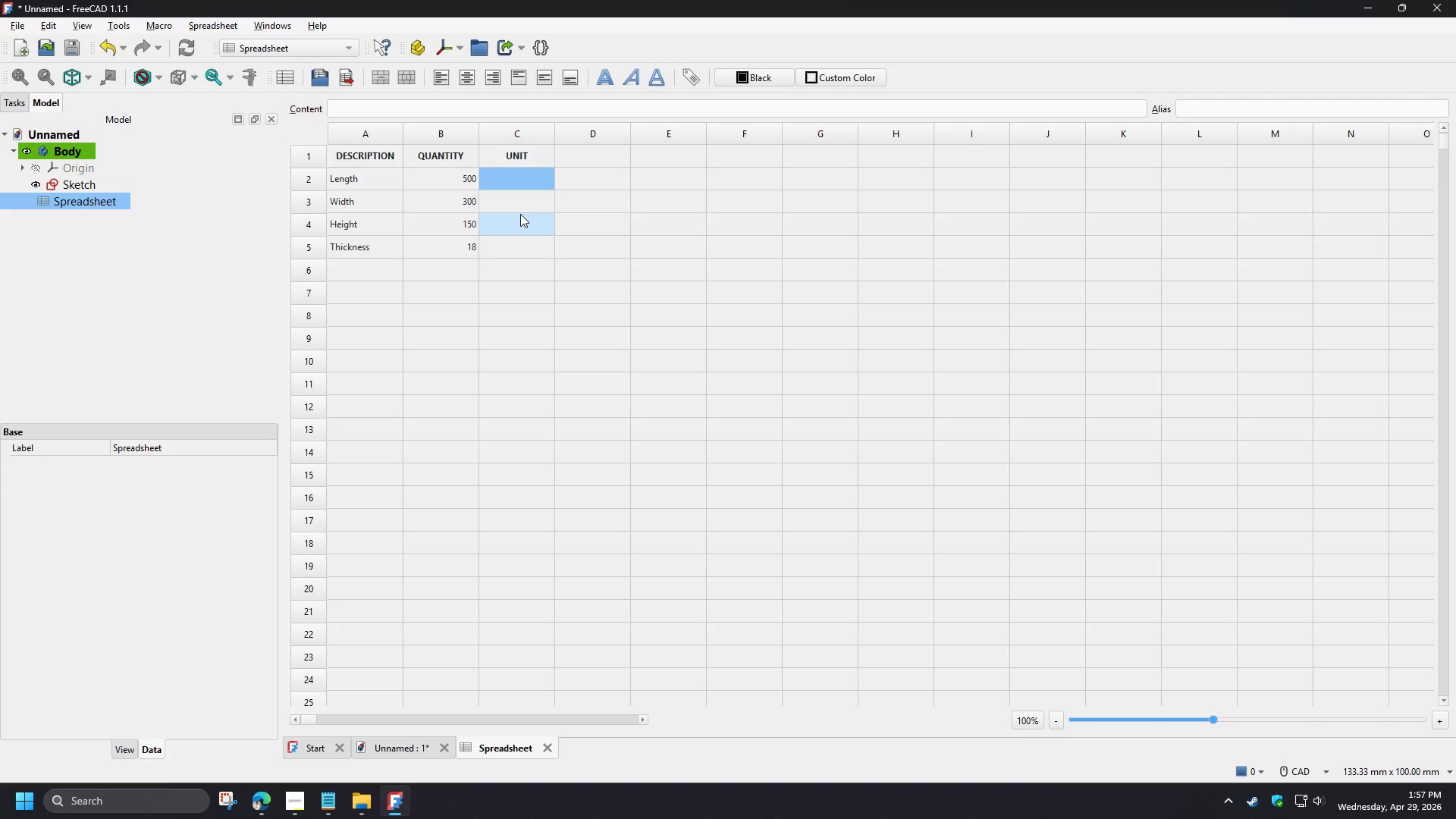 
type(mm)
 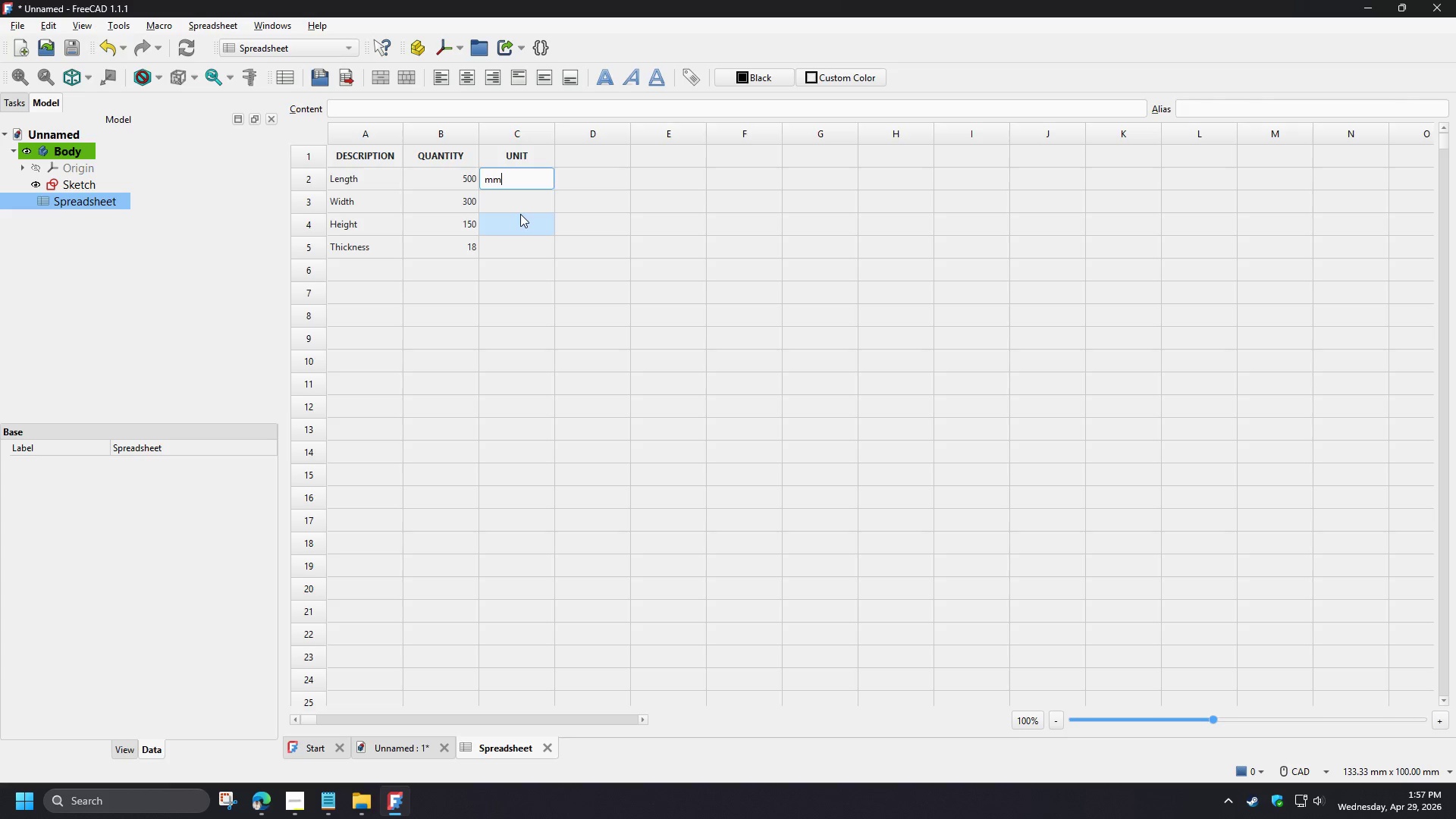 
left_click([520, 214])
 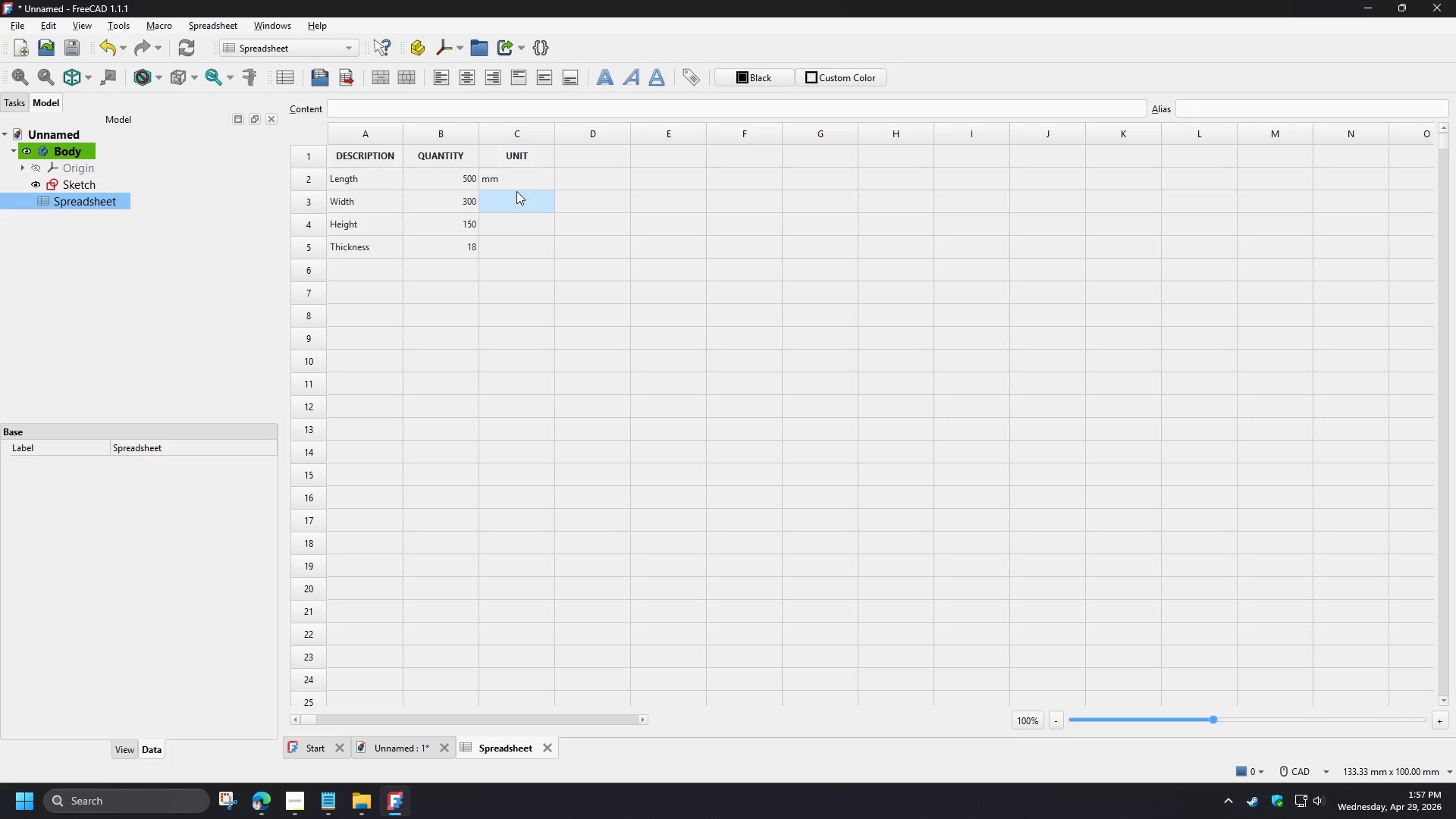 
double_click([517, 180])
 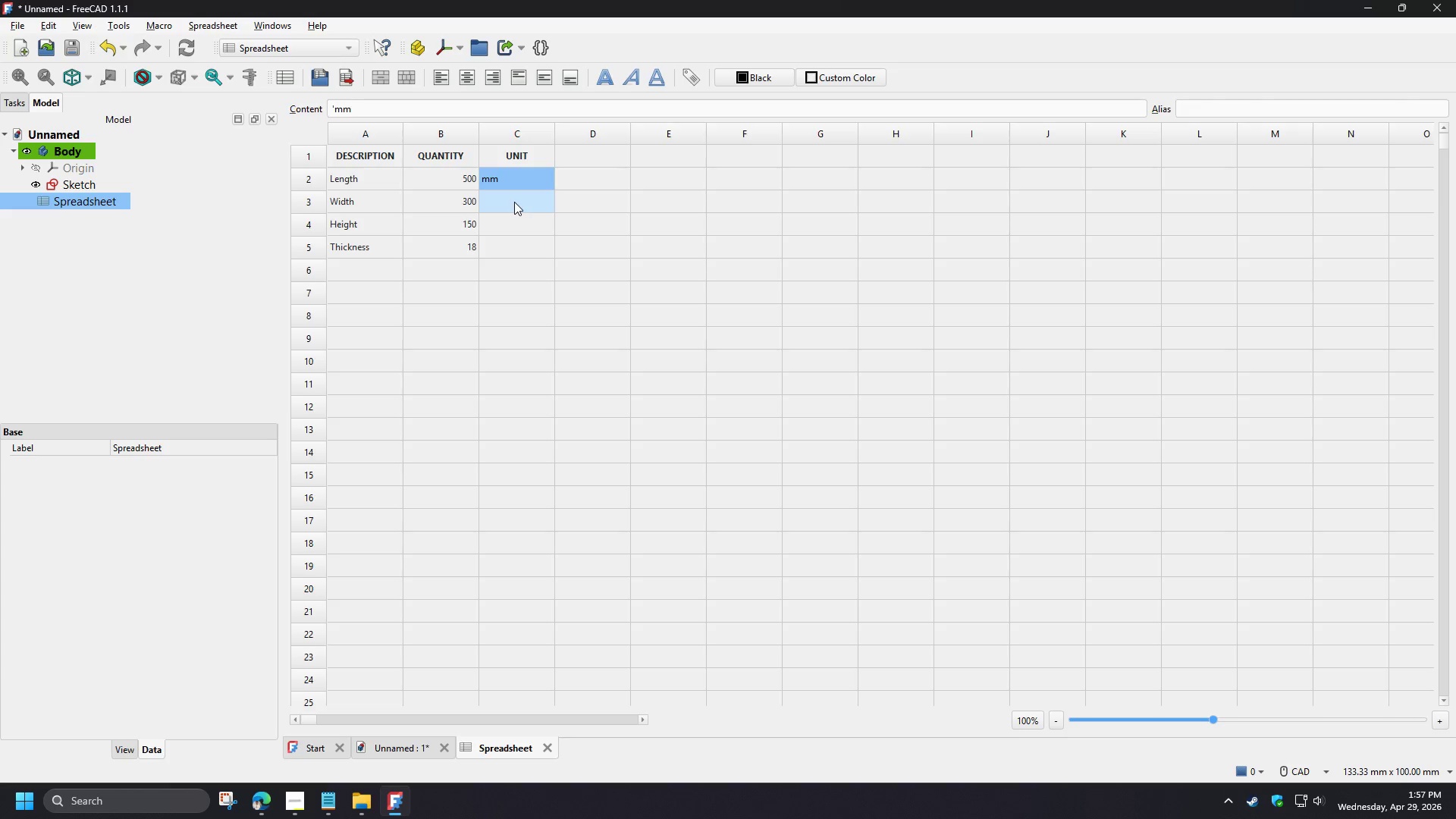 
key(Control+C)
 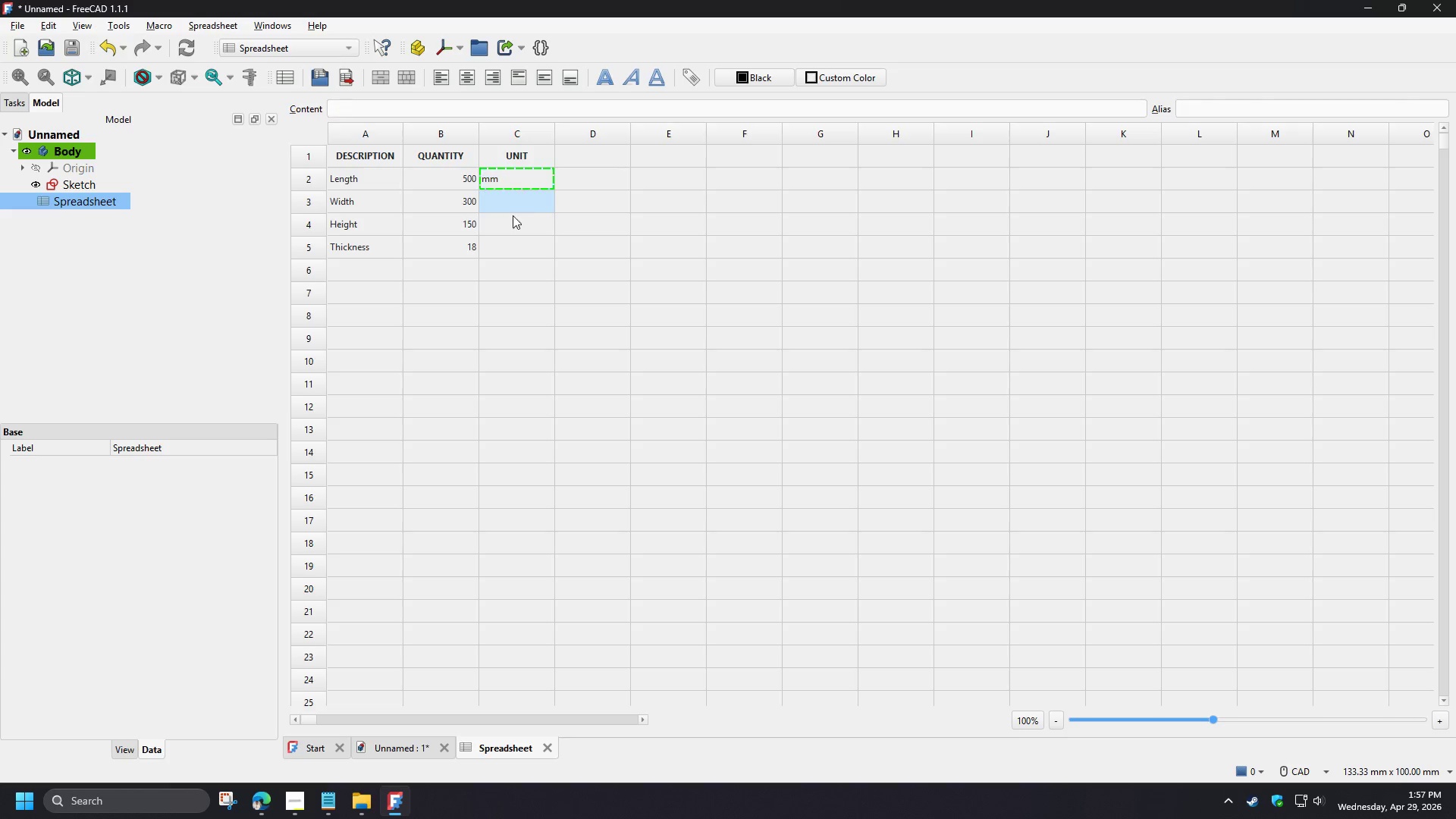 
left_click_drag(start_coordinate=[513, 201], to_coordinate=[512, 250])
 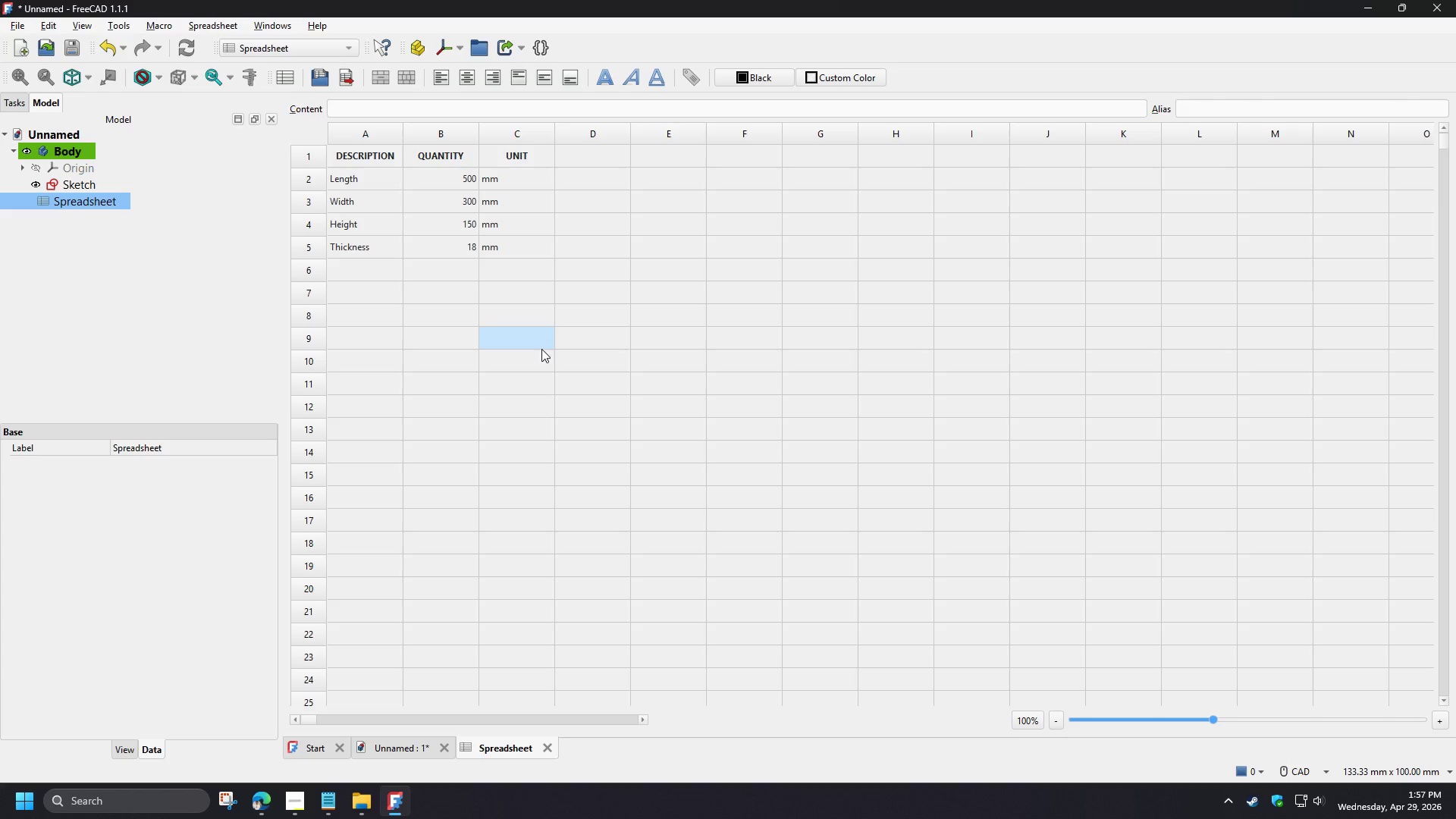 
key(Control+ControlLeft)
 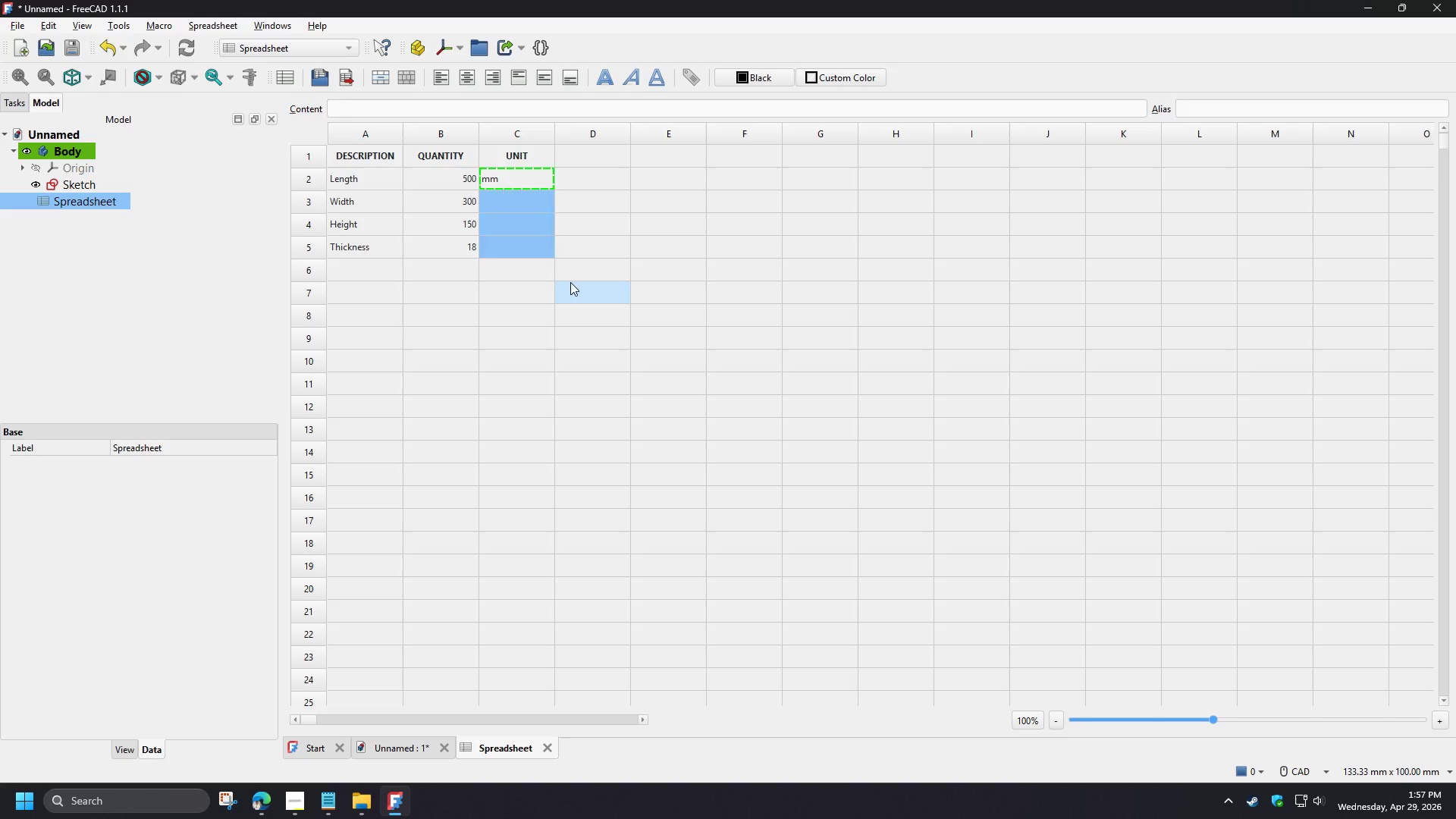 
key(Control+V)
 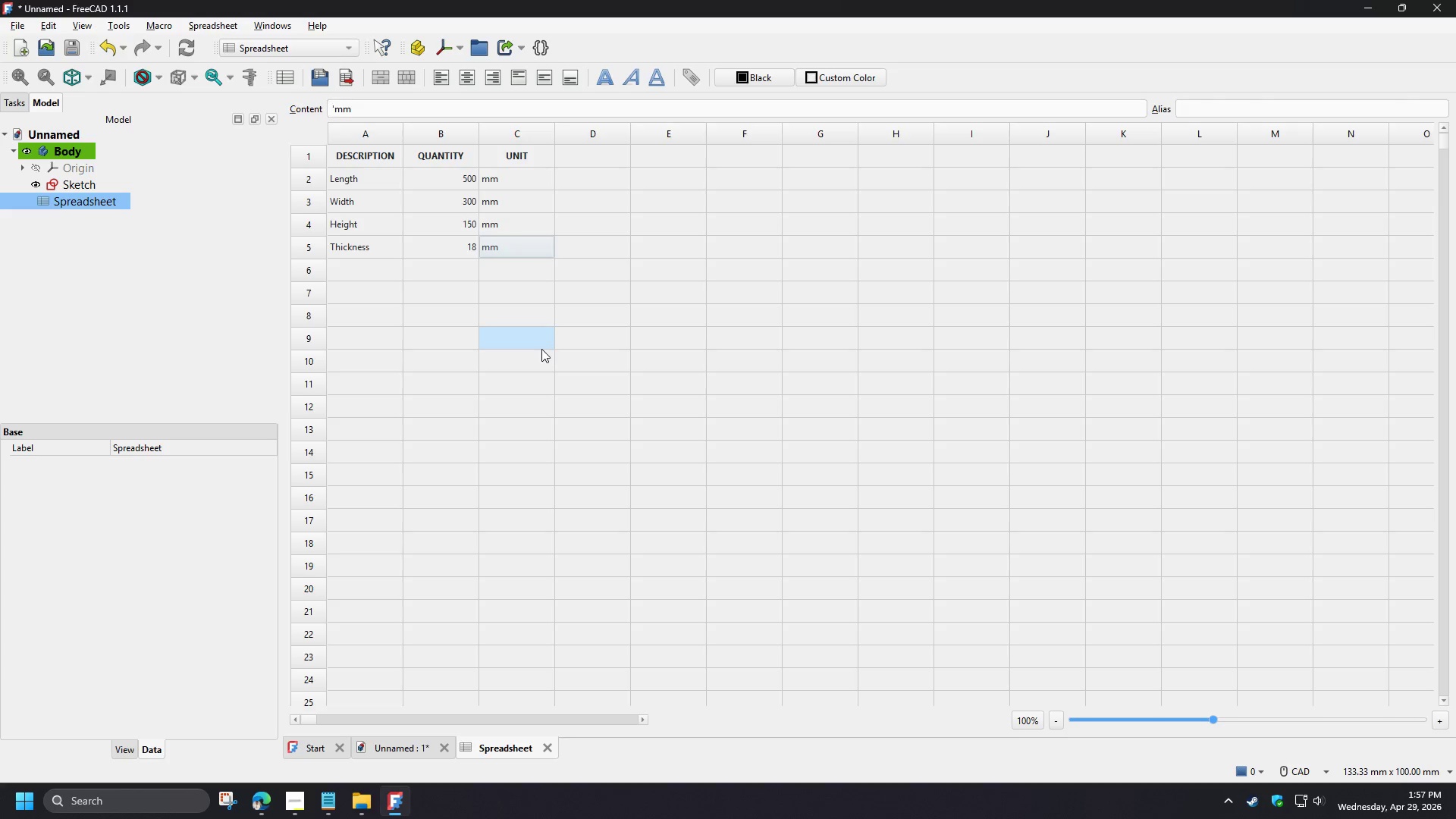 
left_click([541, 349])
 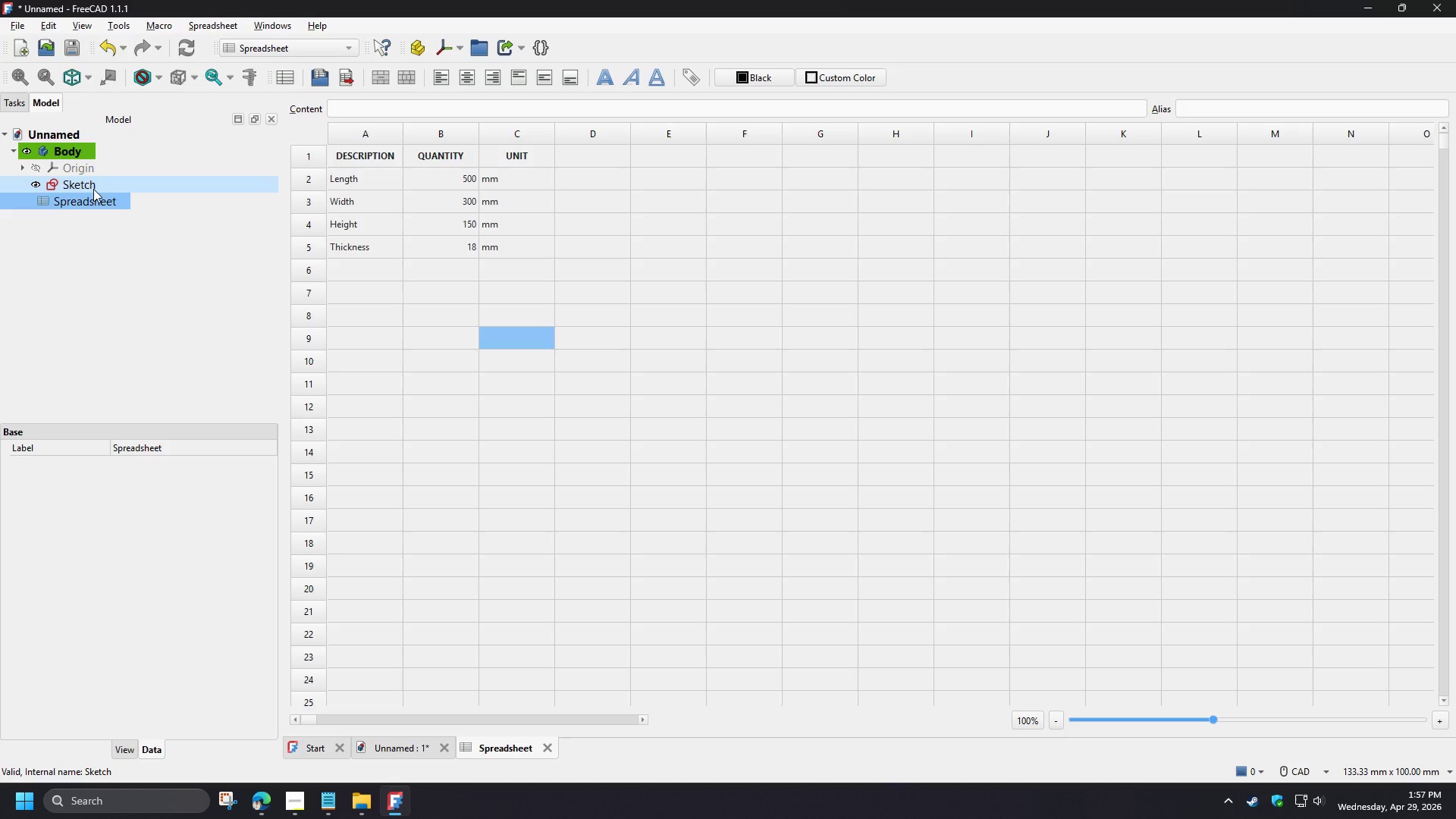 
left_click([89, 187])
 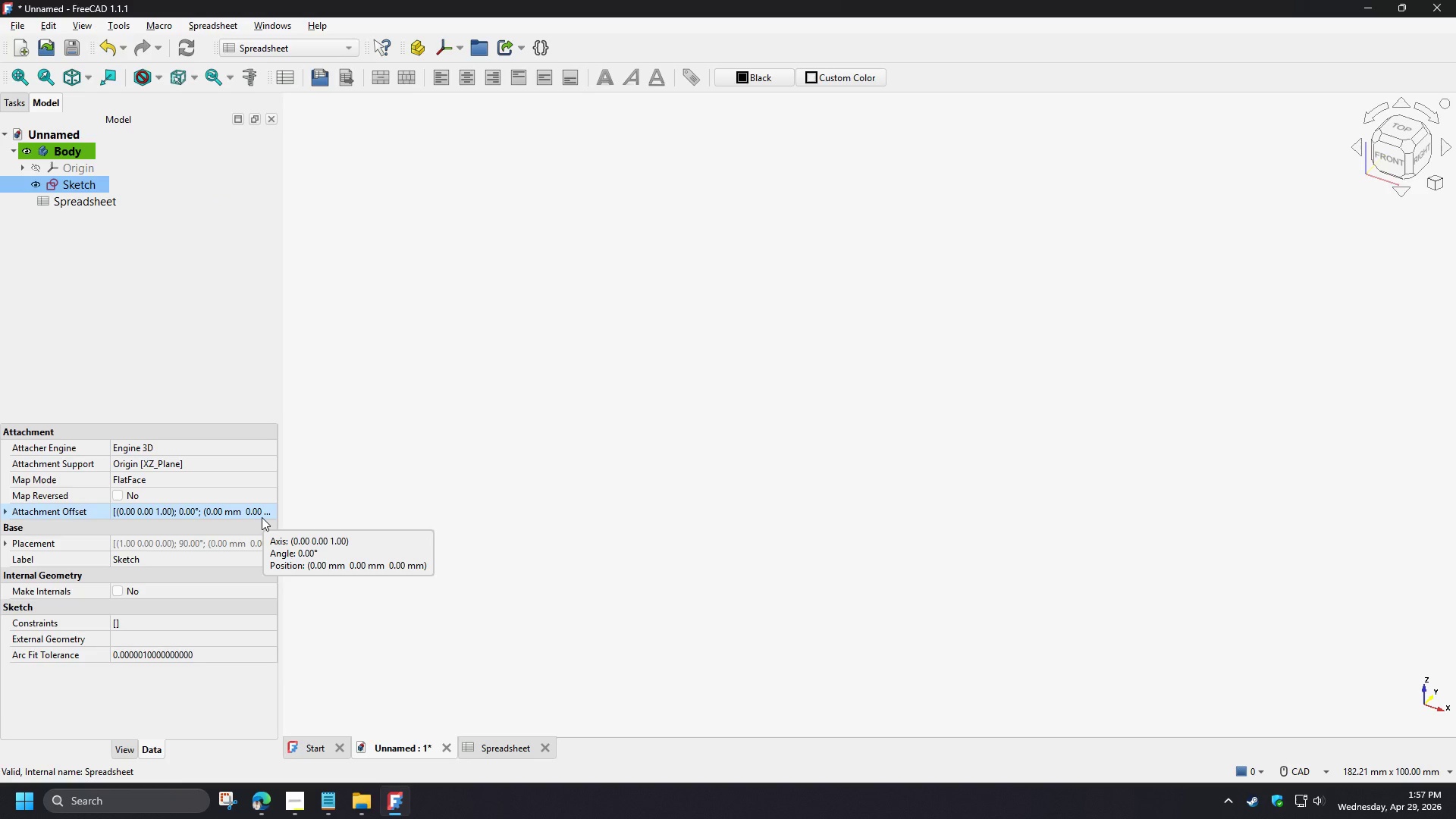 
wait(8.44)
 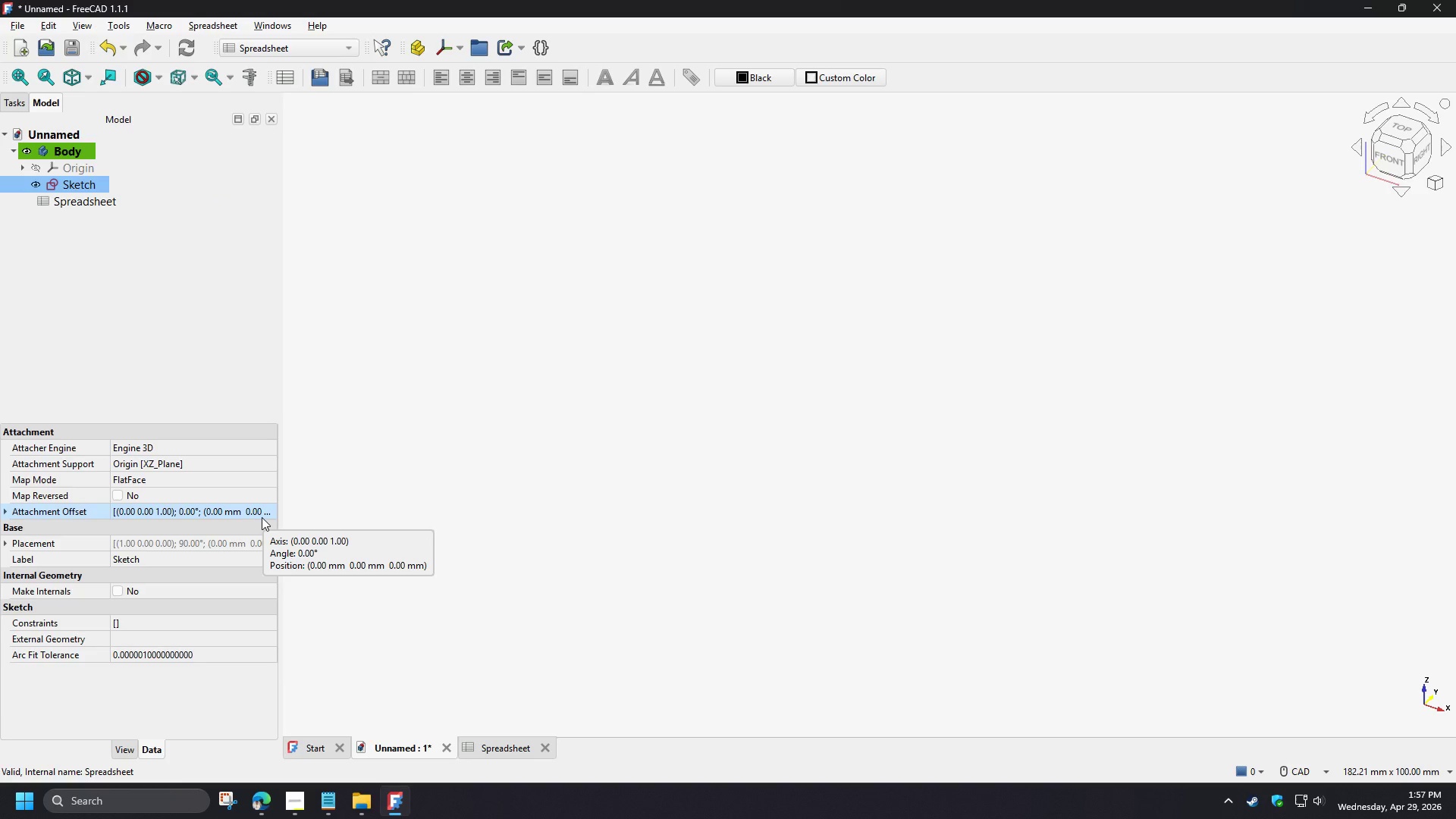 
double_click([71, 182])
 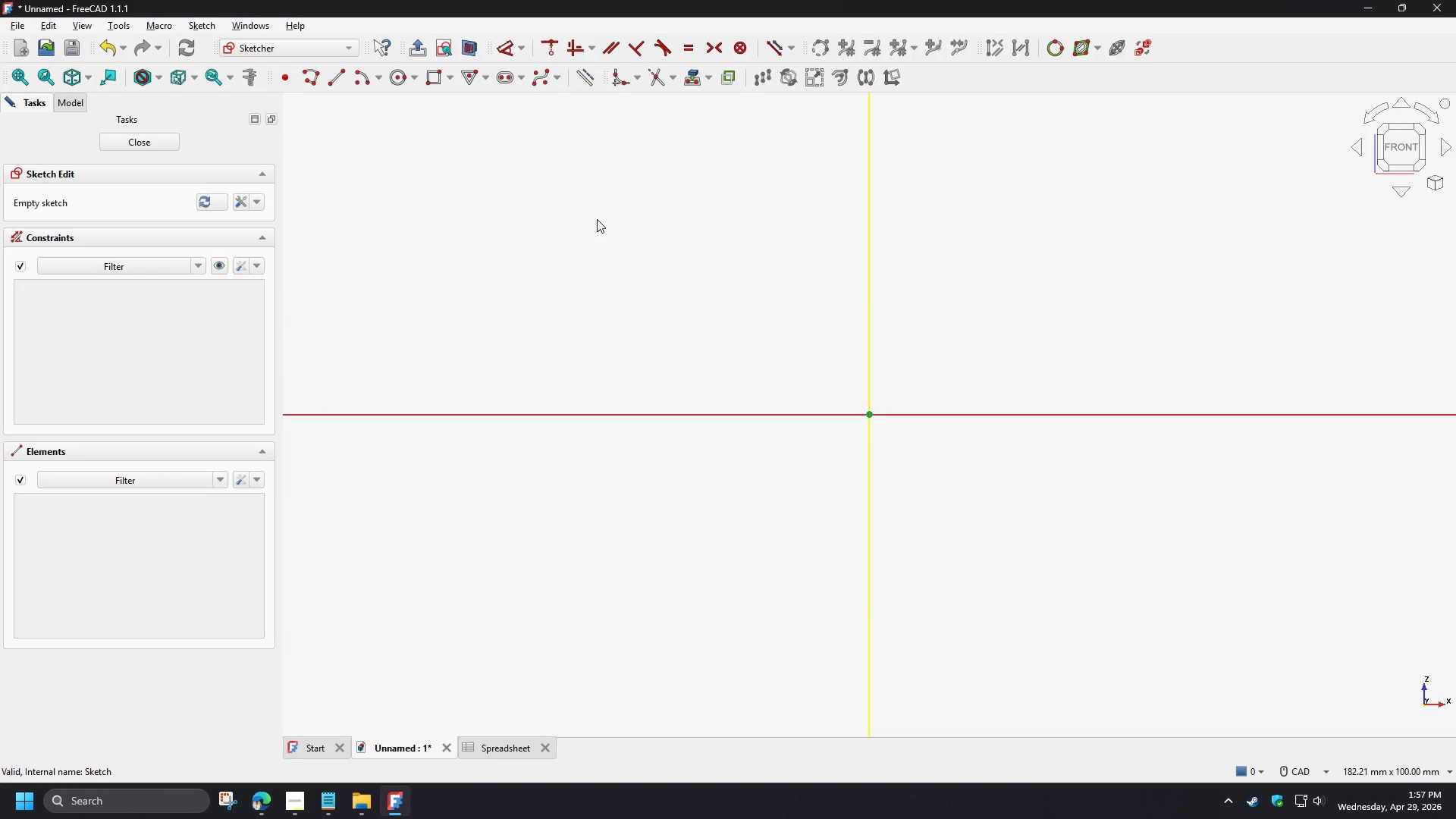 
left_click([434, 79])
 